 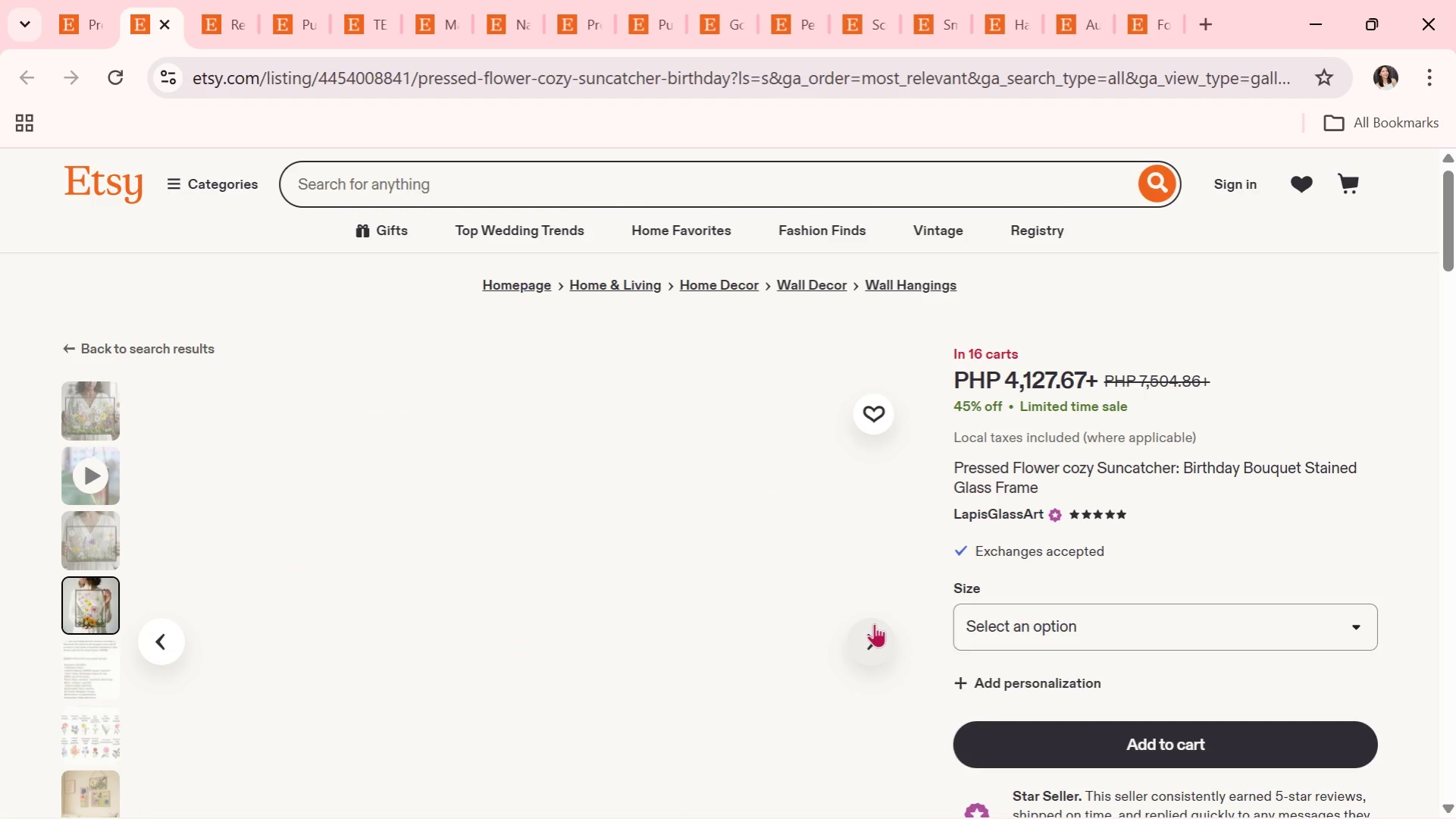 
left_click([111, 16])
 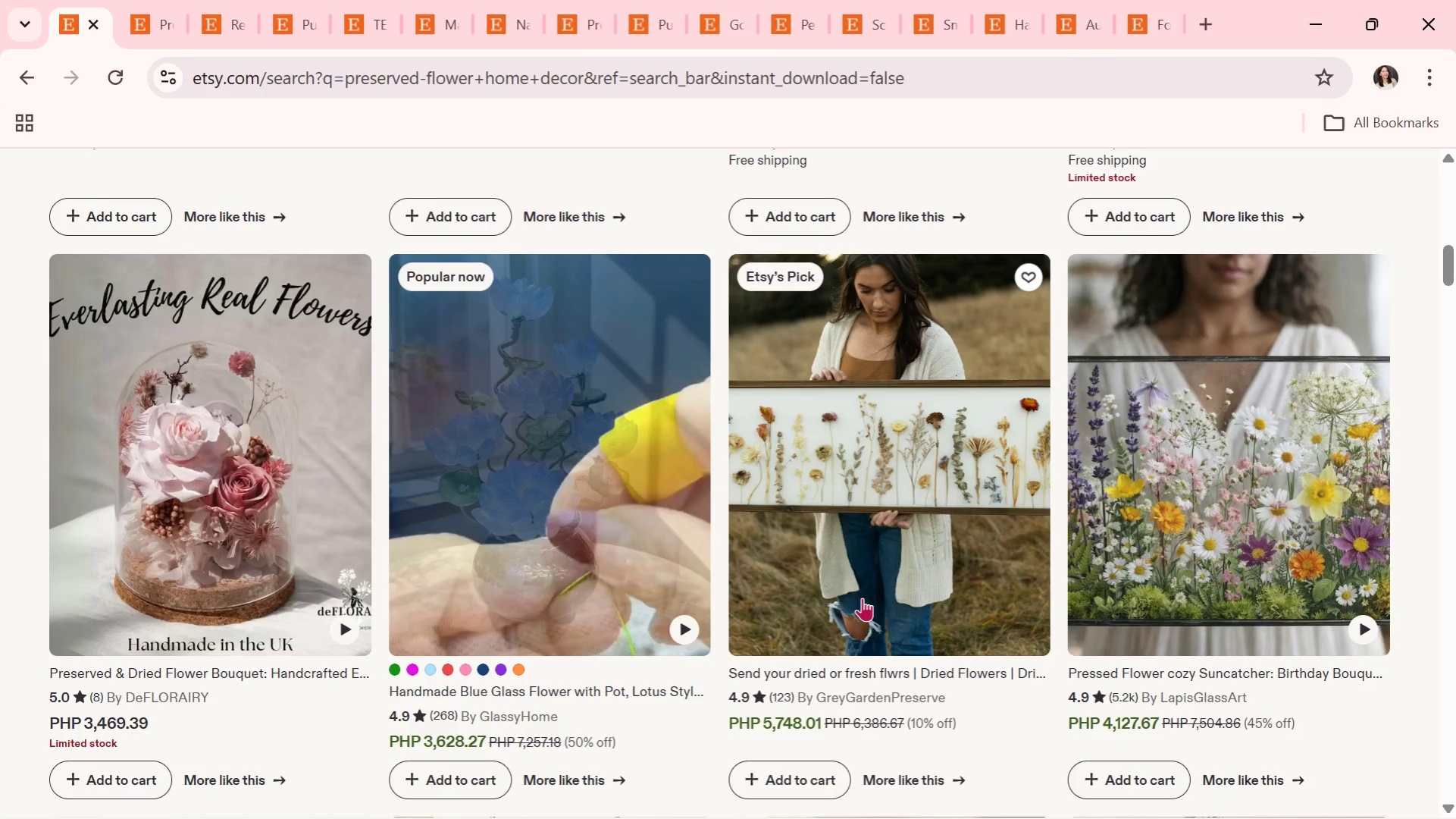 
scroll: coordinate [864, 613], scroll_direction: down, amount: 2.0
 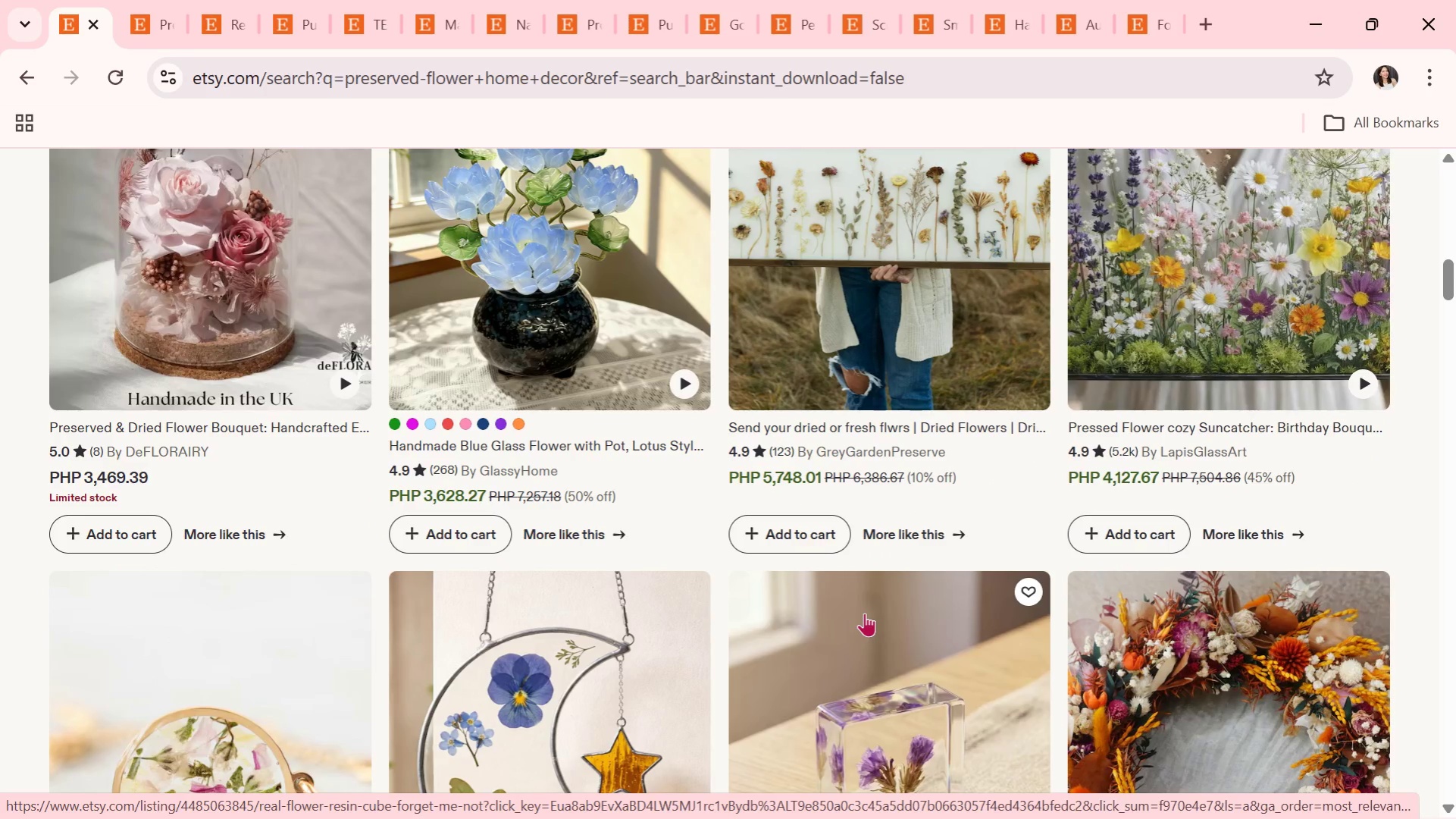 
wait(5.41)
 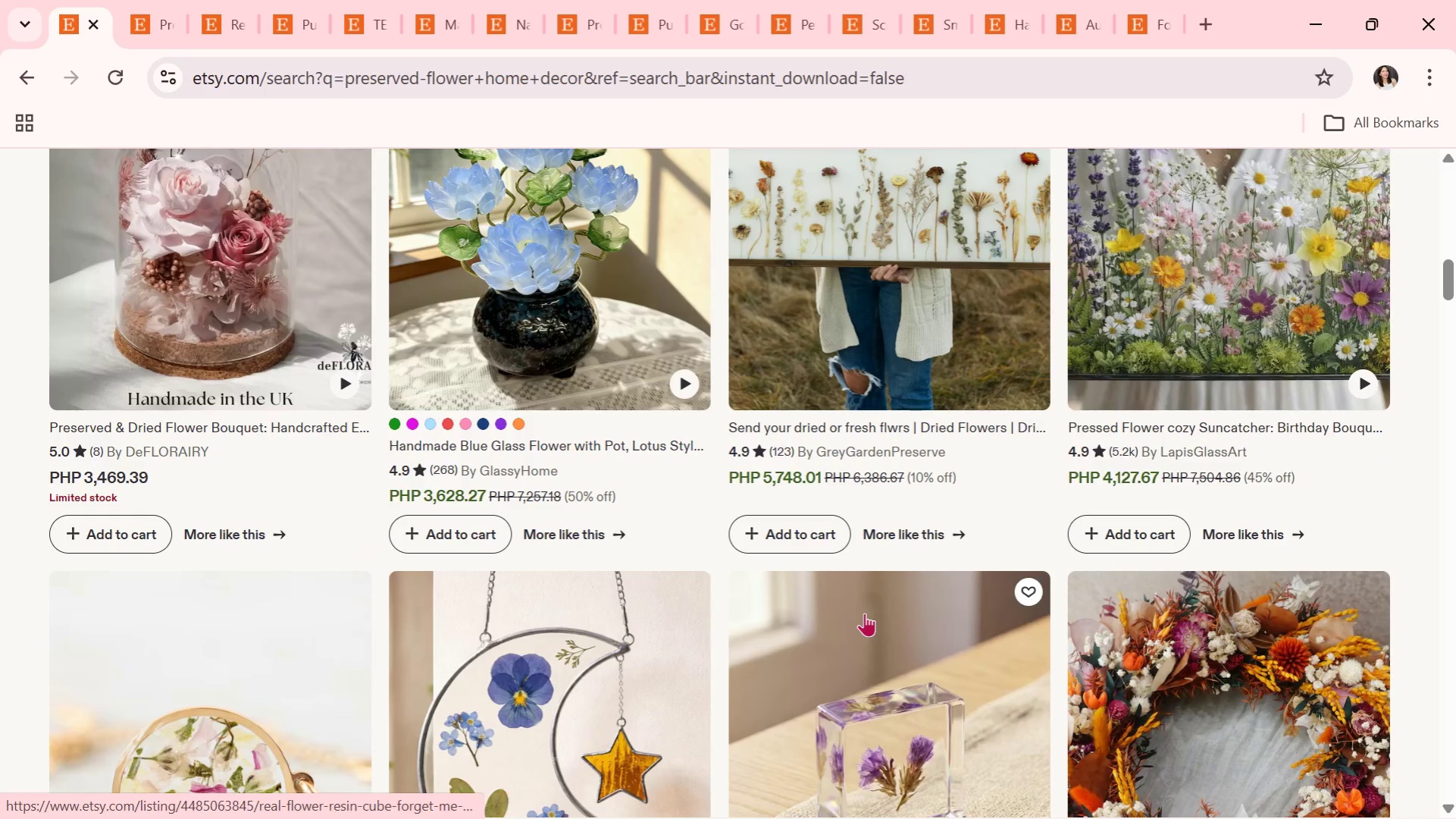 
scroll: coordinate [867, 609], scroll_direction: down, amount: 2.0
 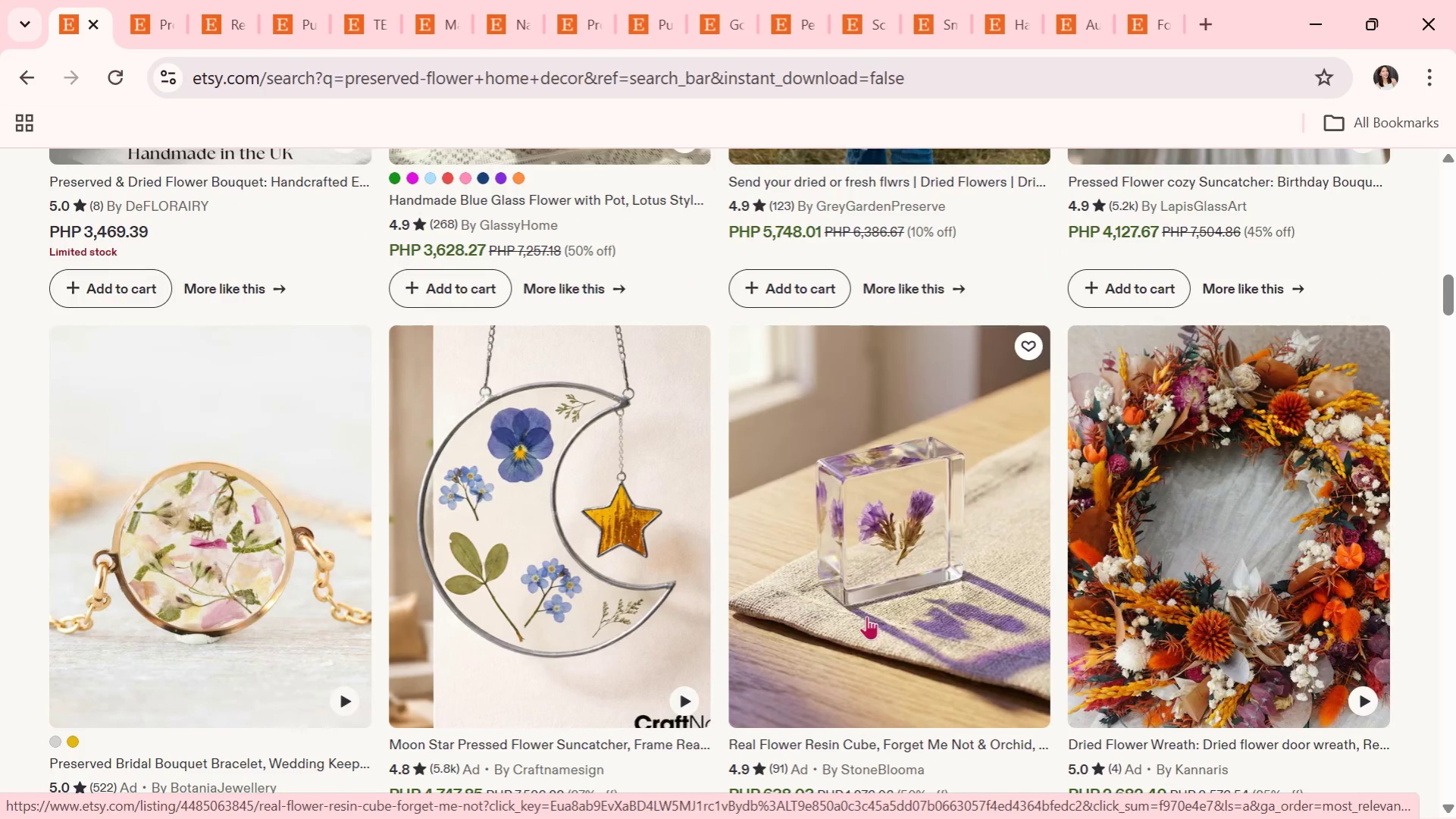 
wait(8.04)
 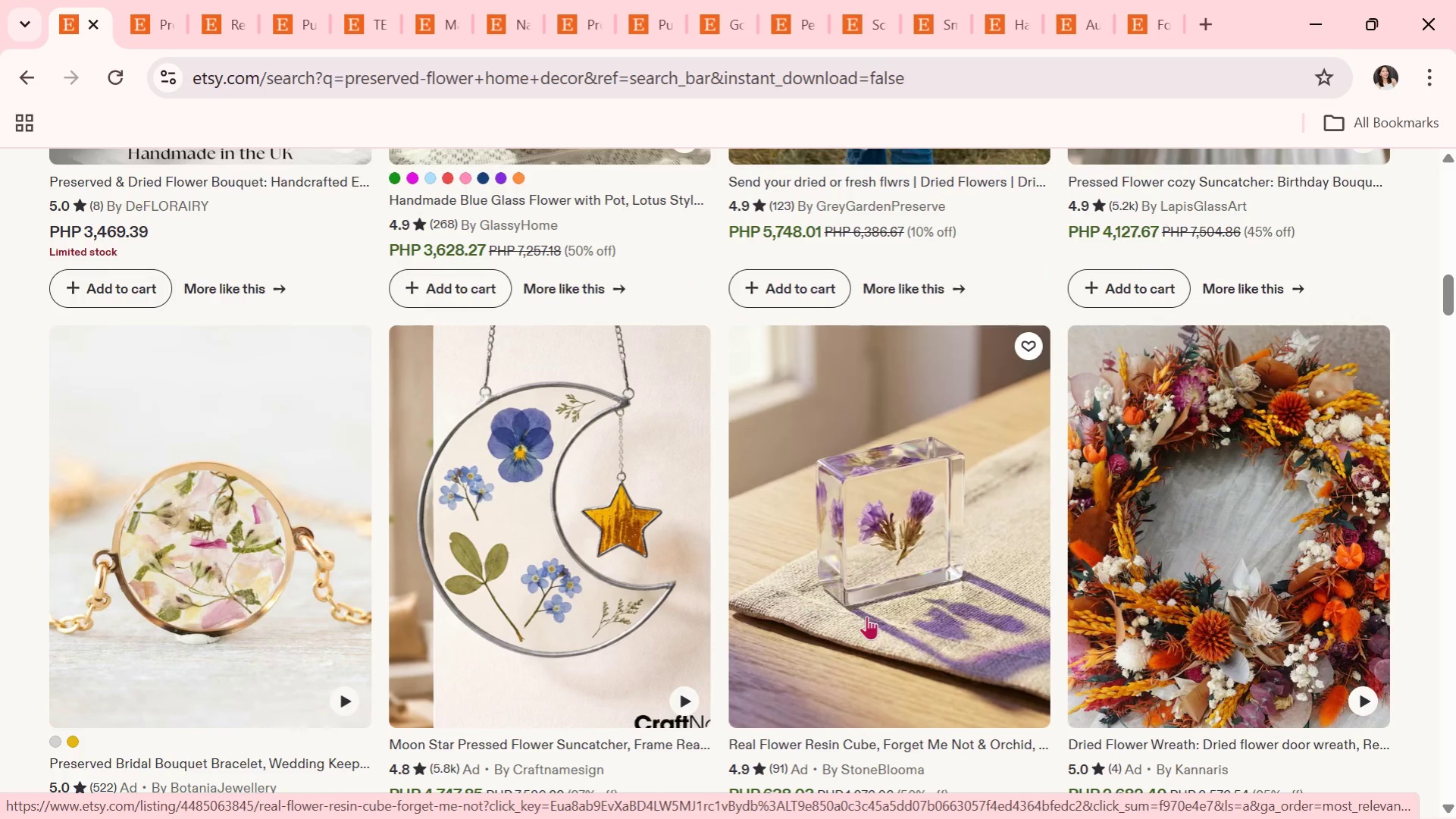 
left_click([295, 566])
 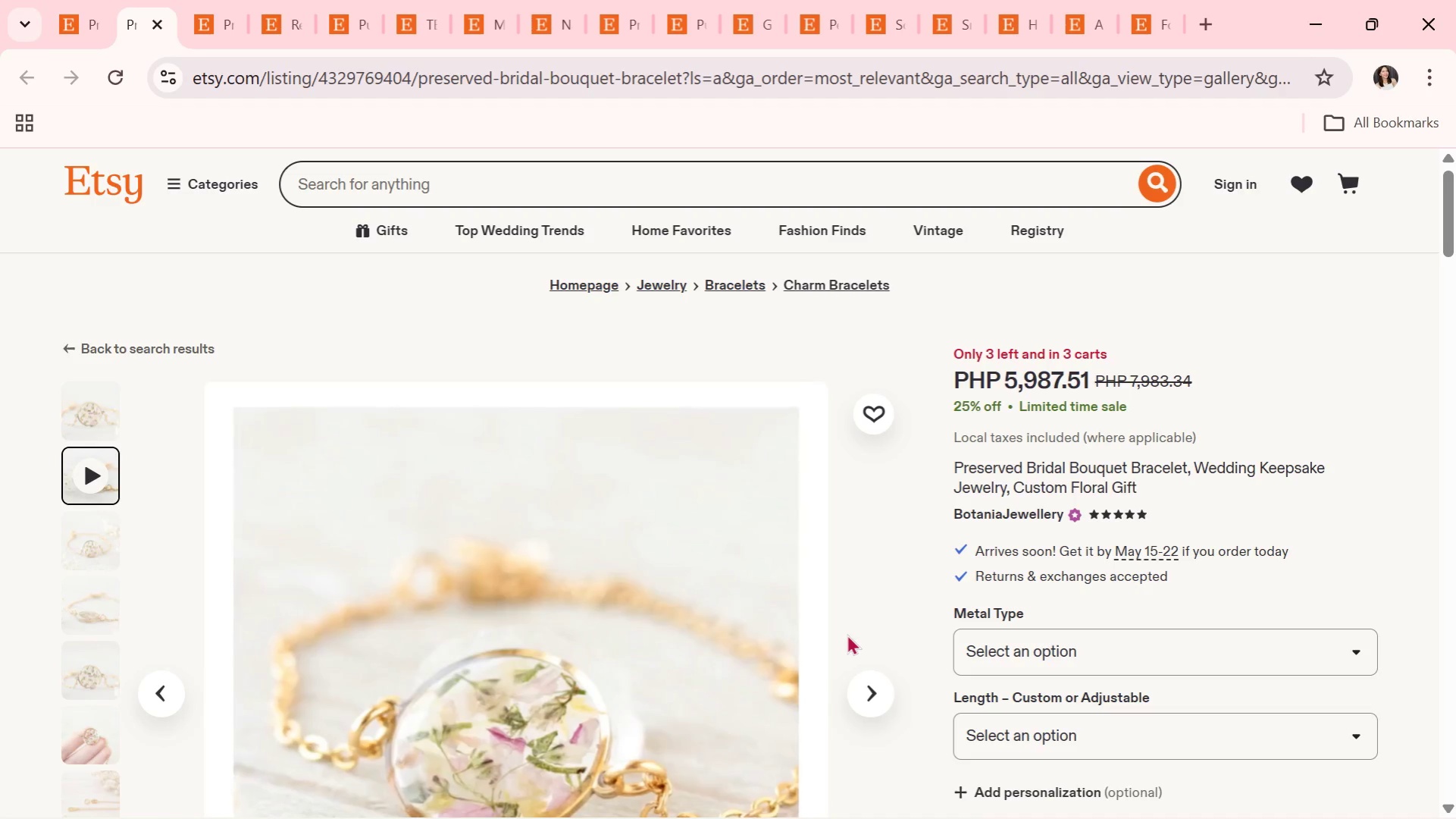 
wait(26.38)
 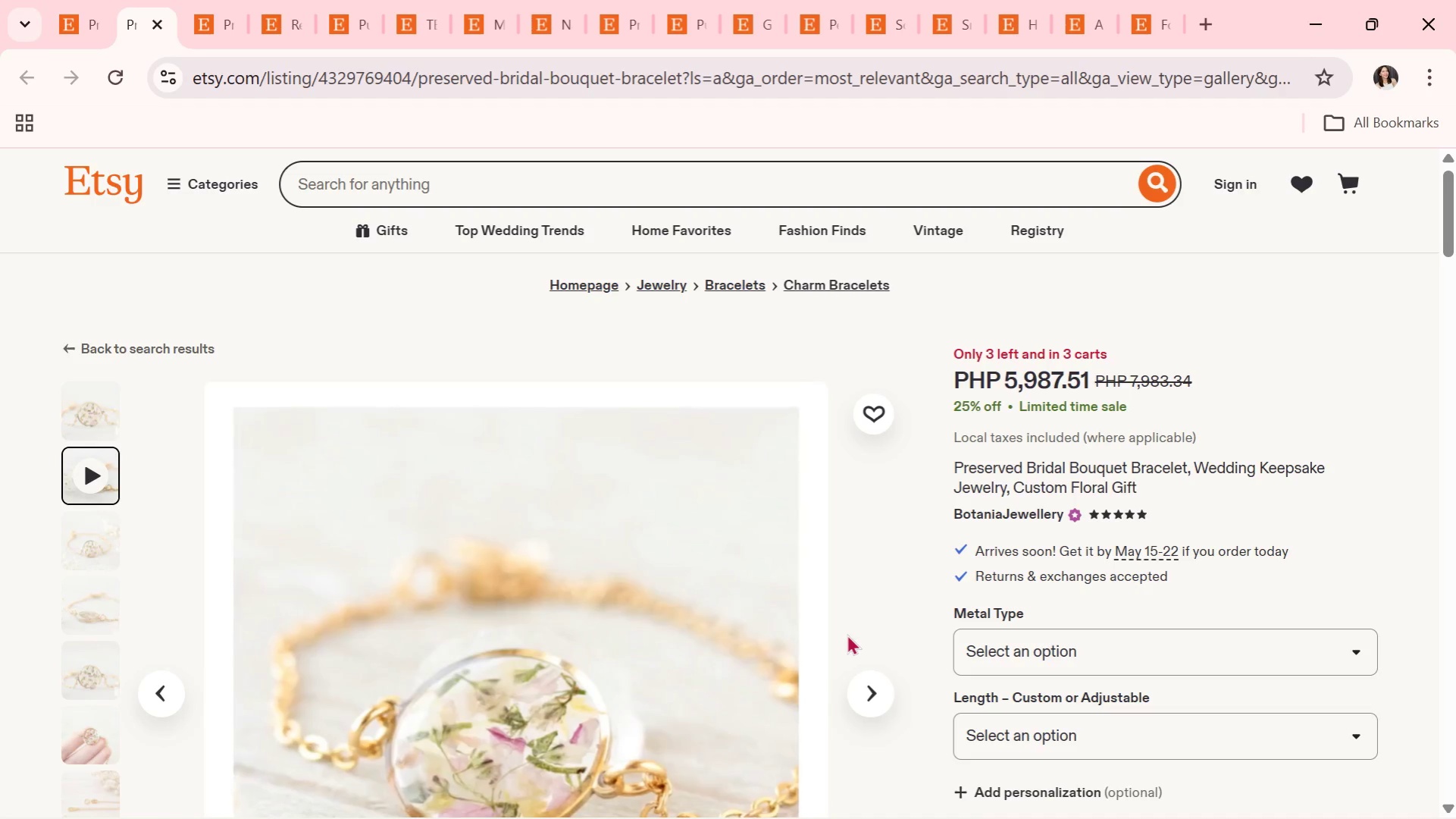 
left_click([833, 629])
 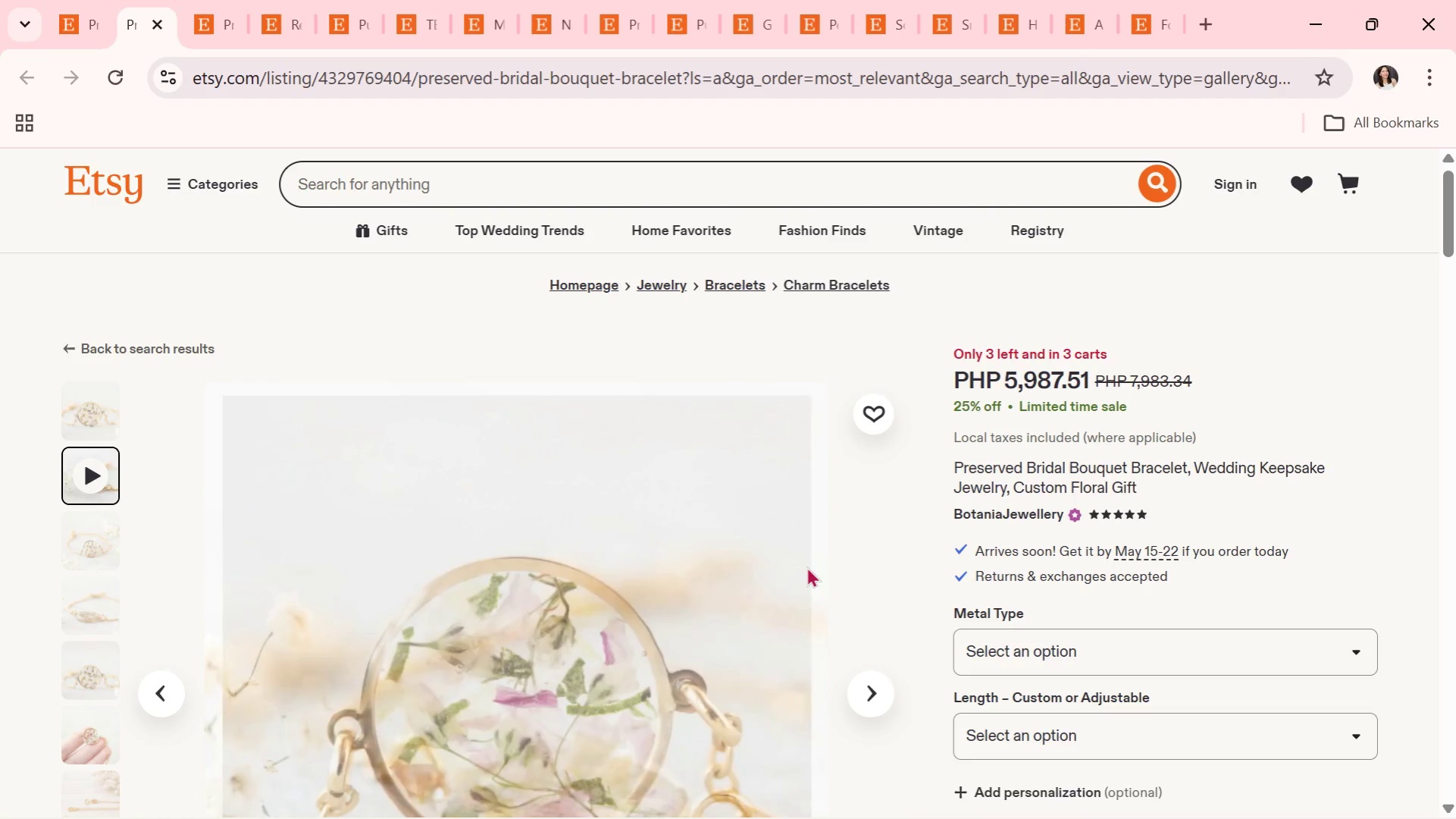 
left_click([877, 698])
 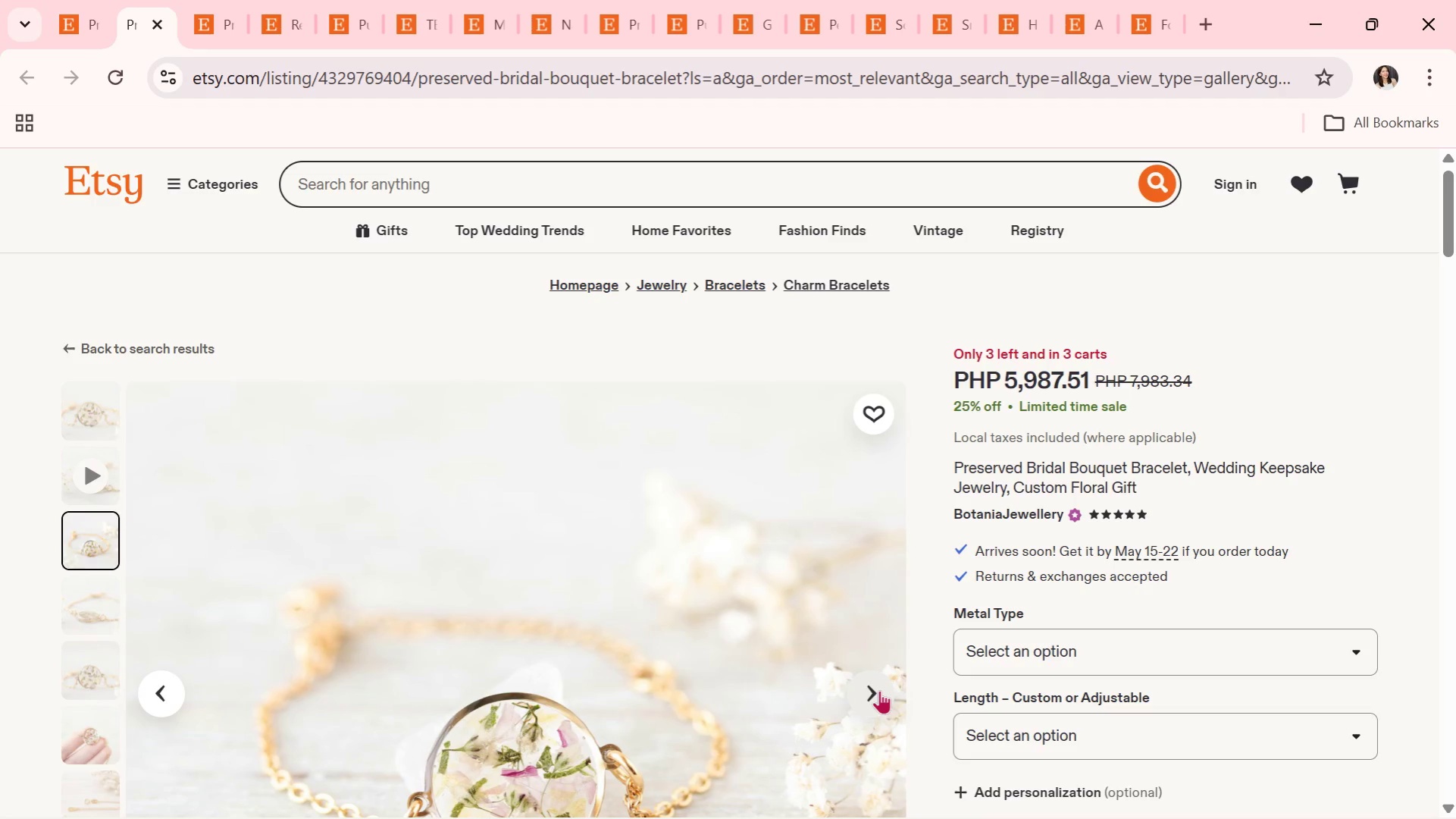 
wait(5.92)
 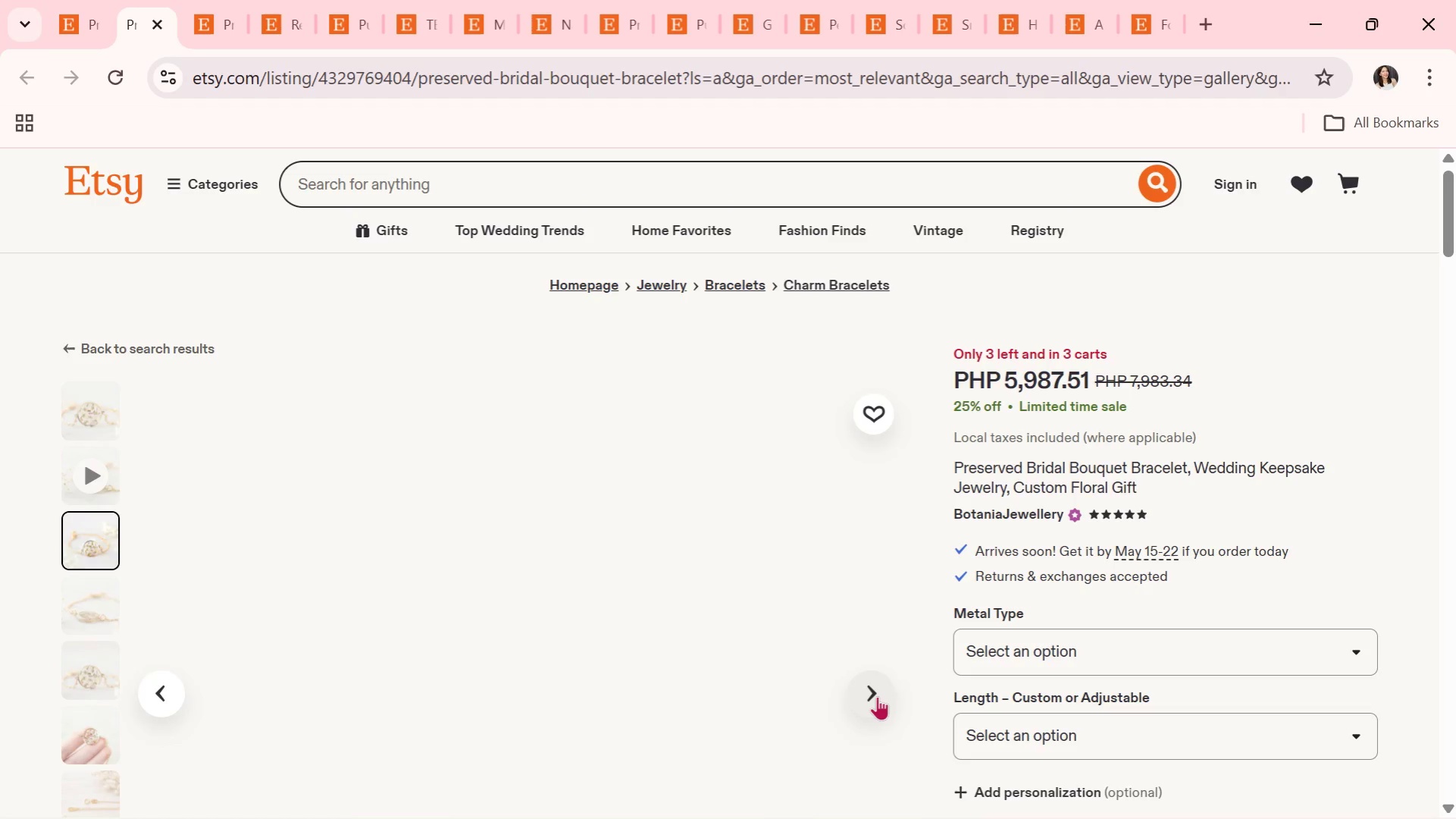 
left_click([879, 686])
 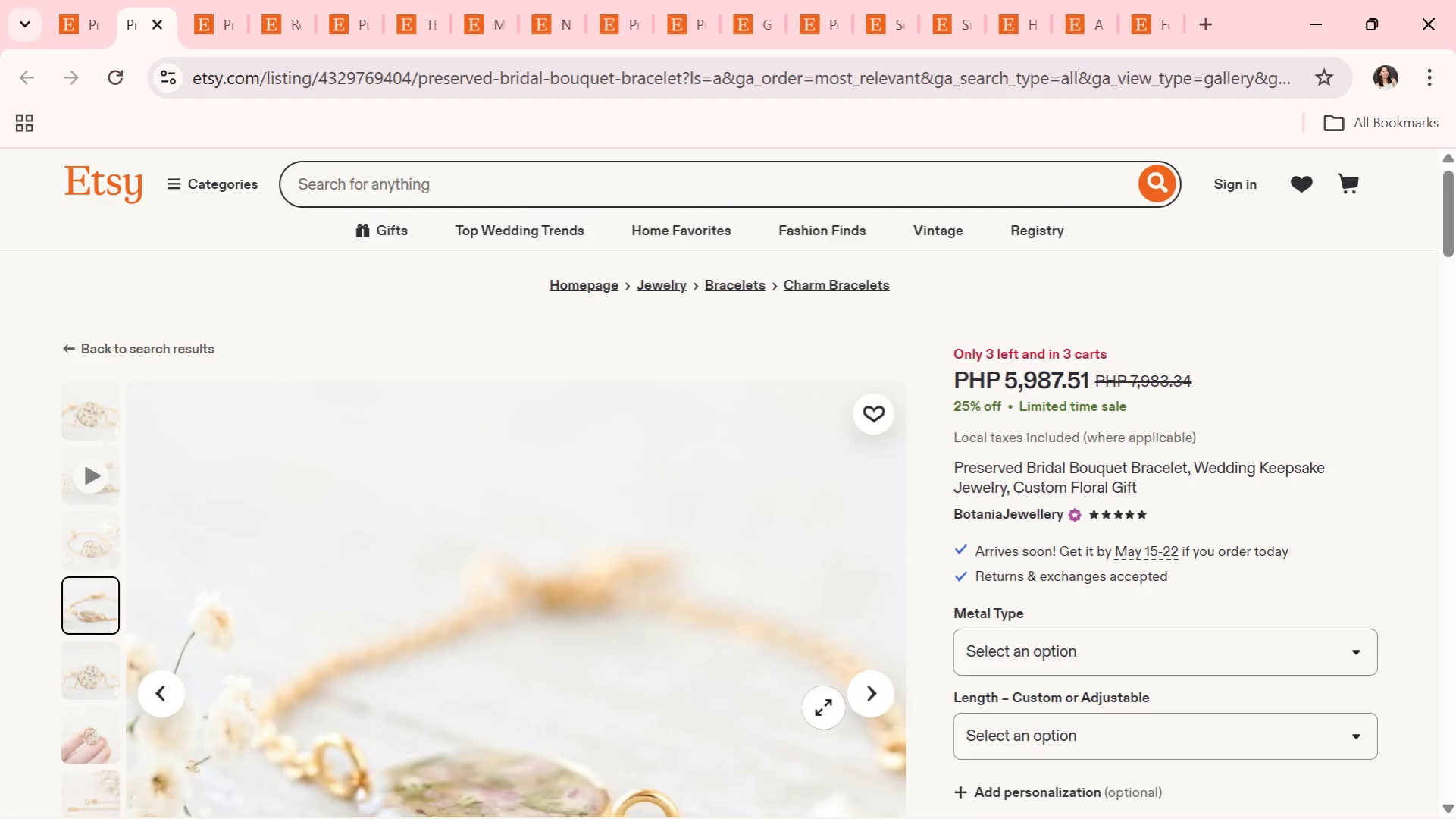 
left_click([870, 694])
 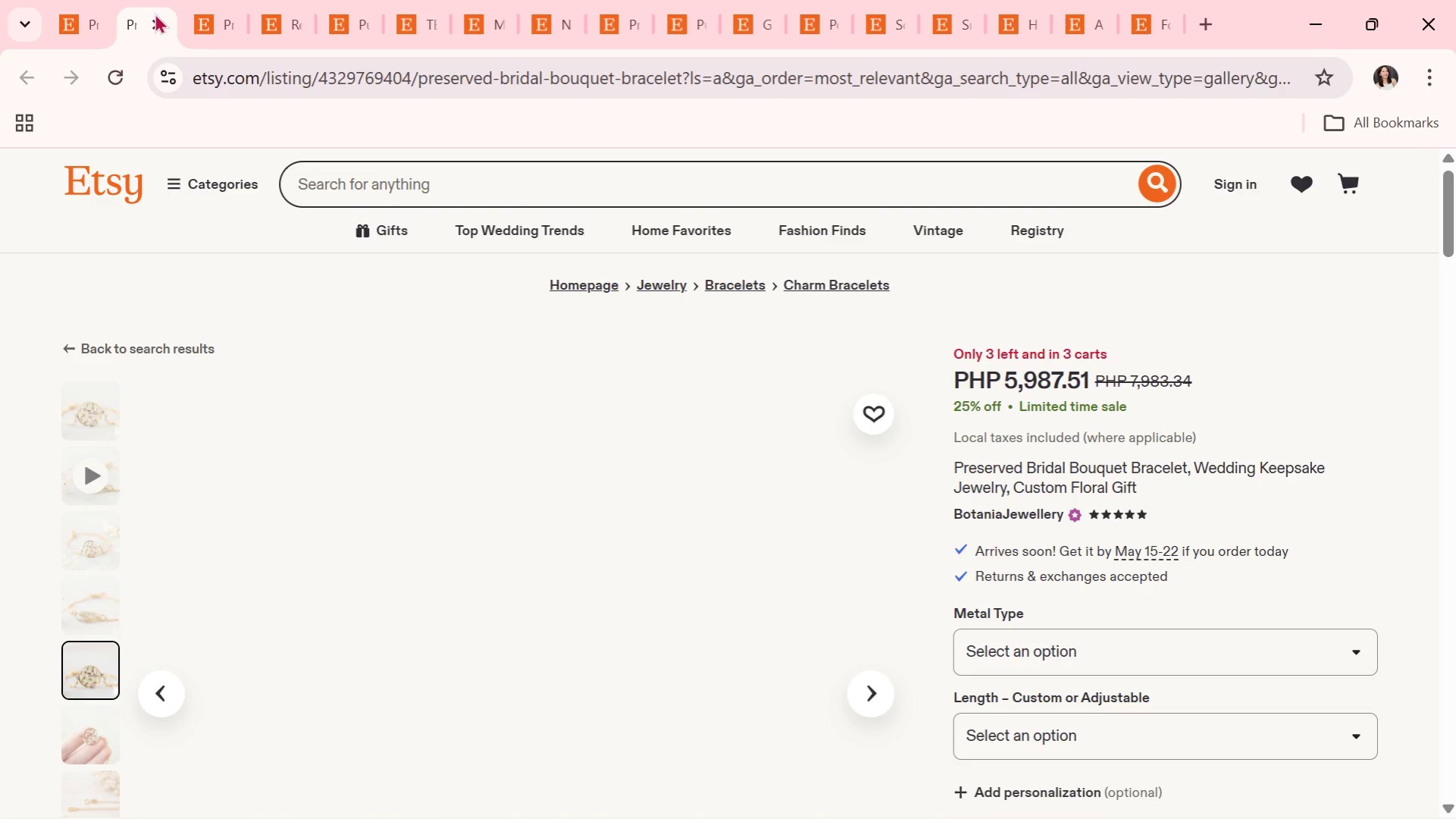 
left_click([156, 28])
 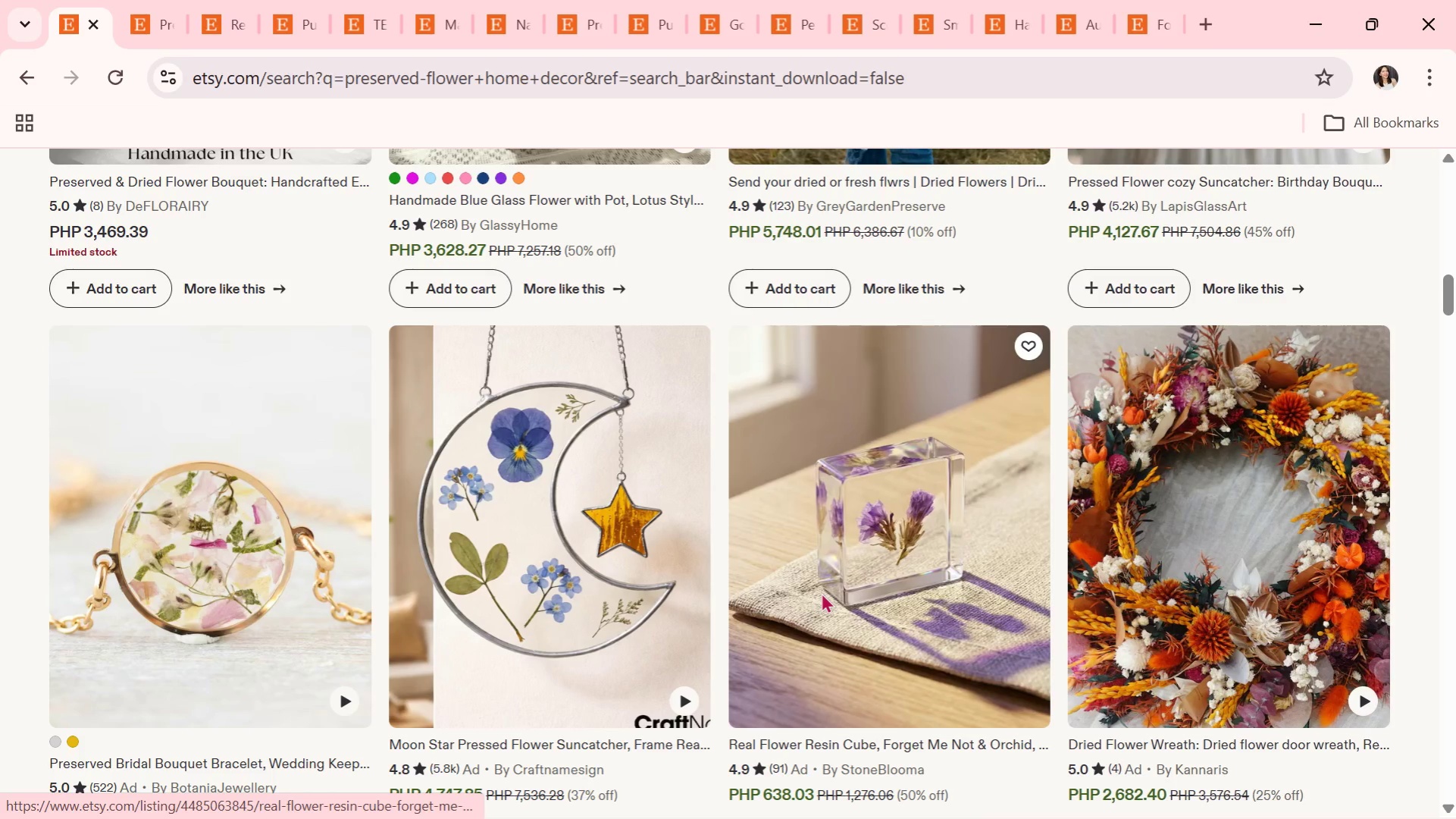 
scroll: coordinate [1065, 628], scroll_direction: down, amount: 10.0
 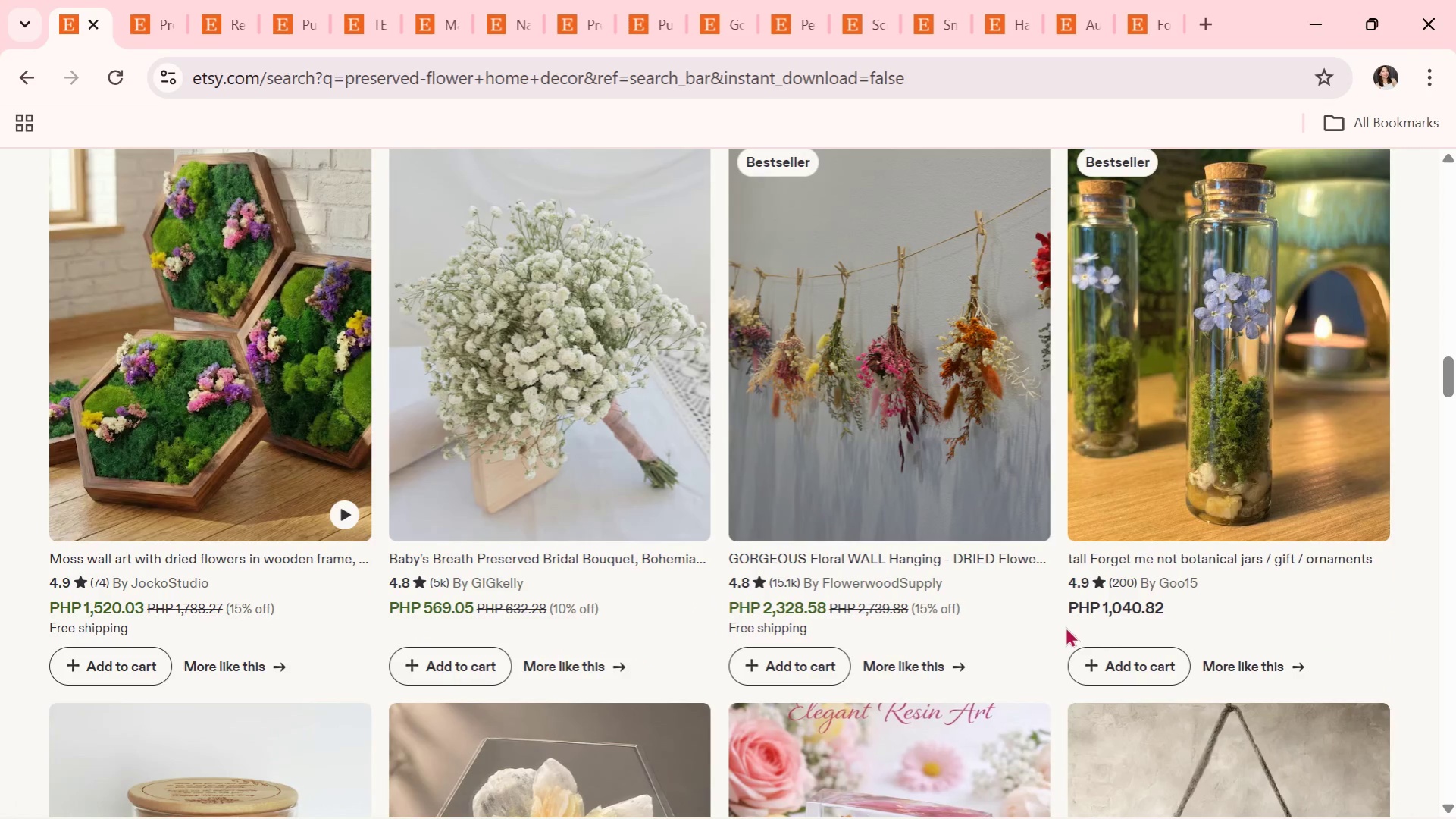 
scroll: coordinate [1069, 622], scroll_direction: down, amount: 3.0
 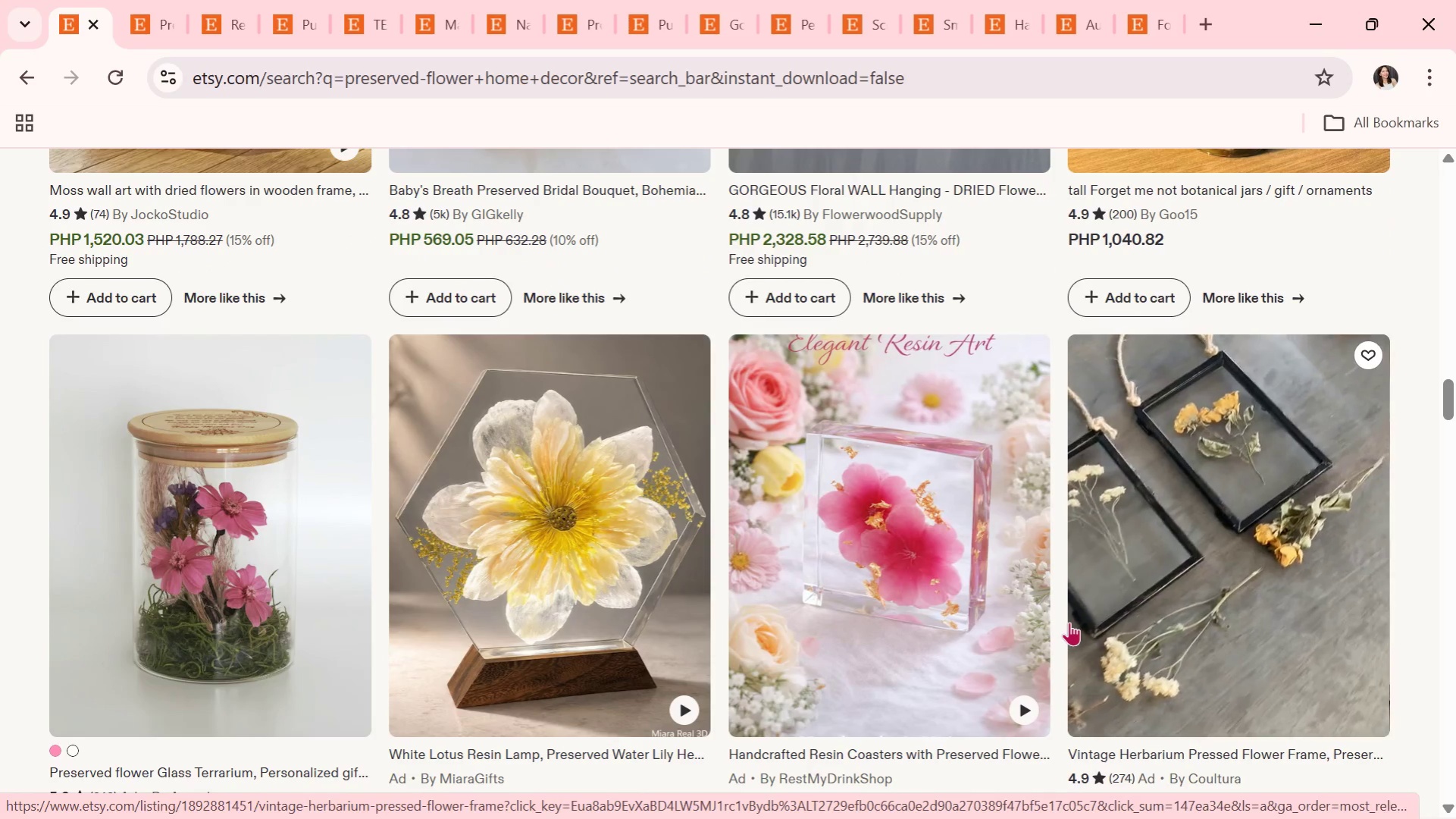 
left_click([1218, 560])
 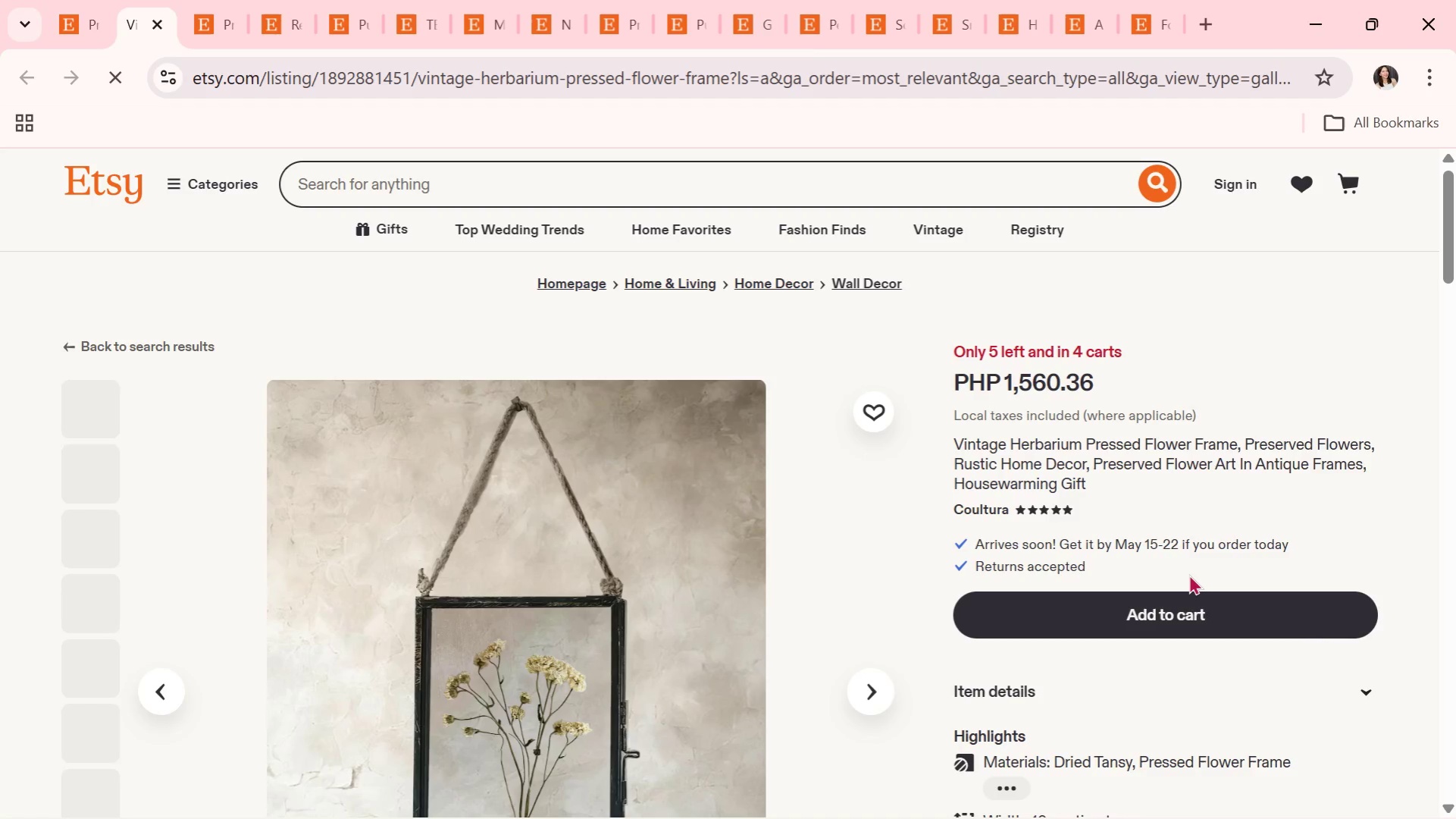 
scroll: coordinate [938, 560], scroll_direction: down, amount: 2.0
 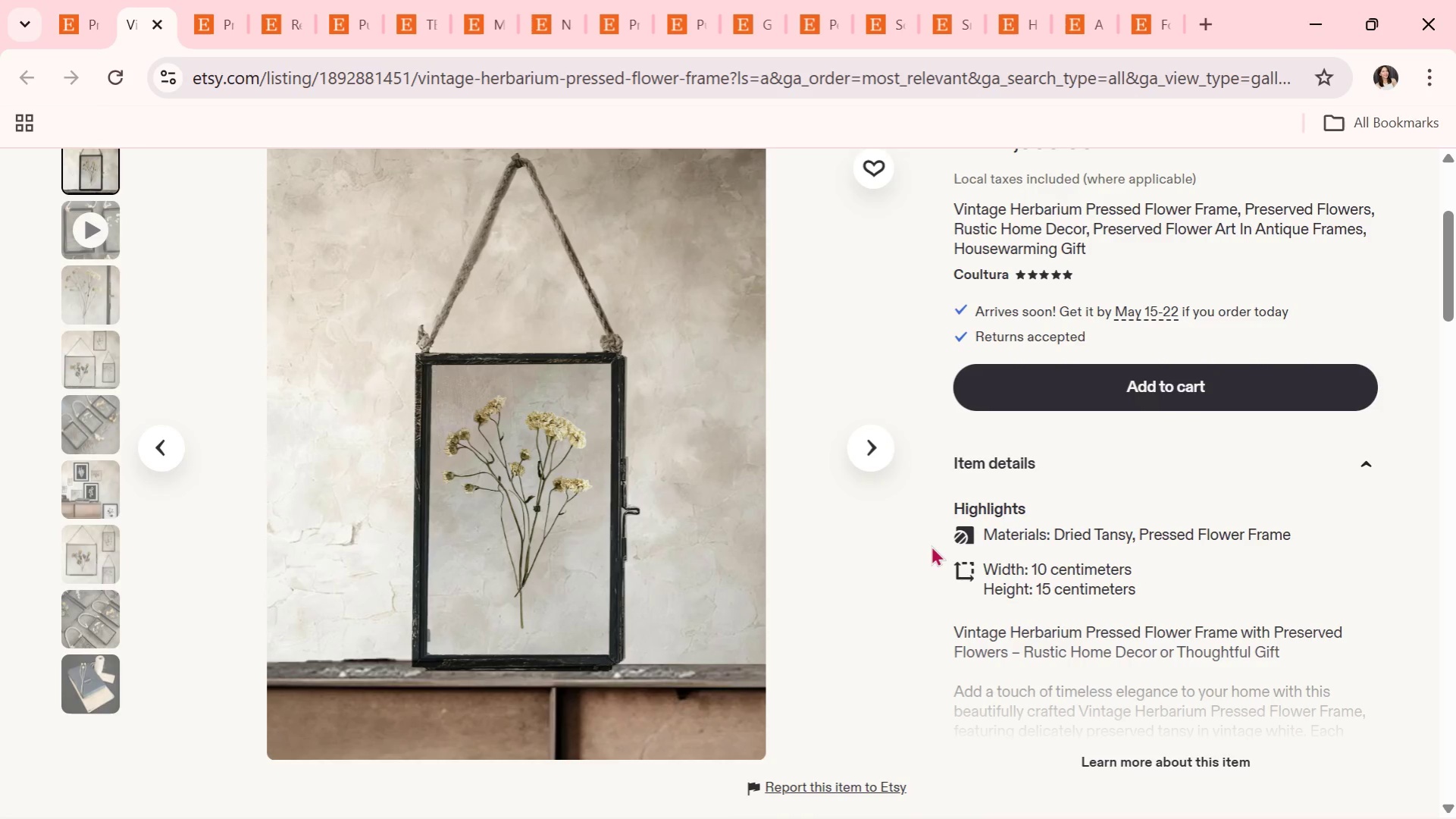 
wait(15.23)
 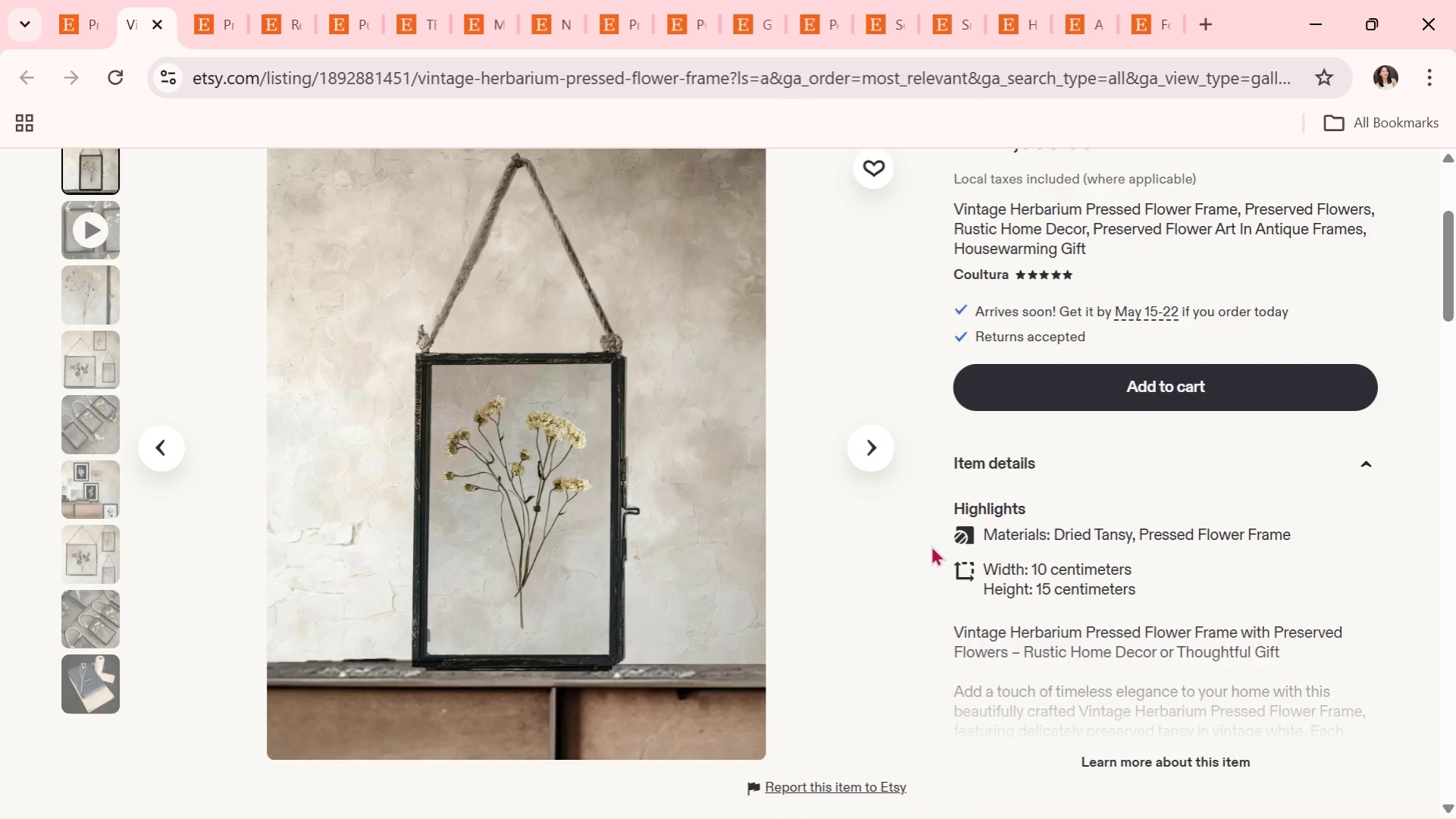 
scroll: coordinate [874, 556], scroll_direction: none, amount: 0.0
 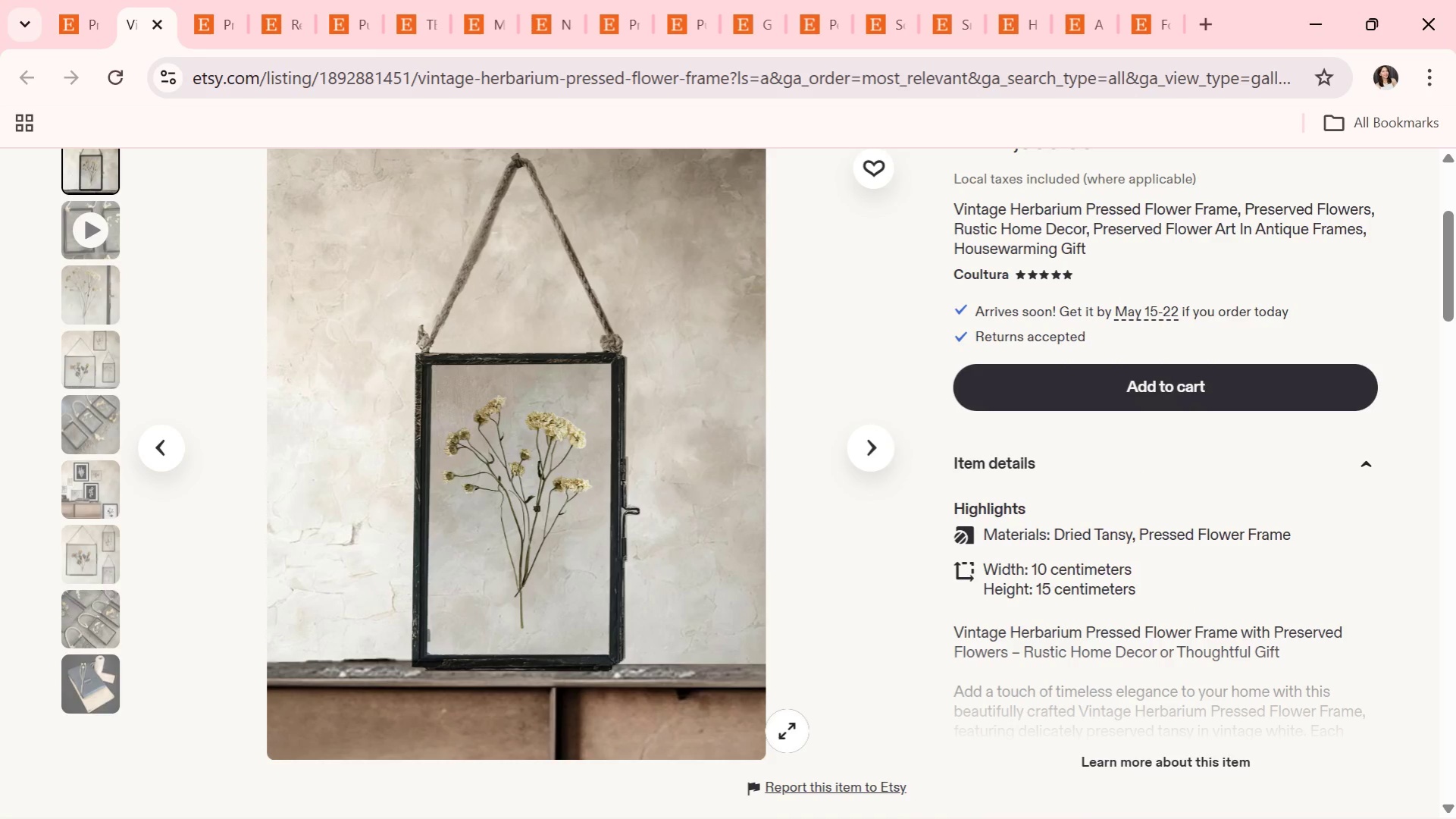 
wait(5.17)
 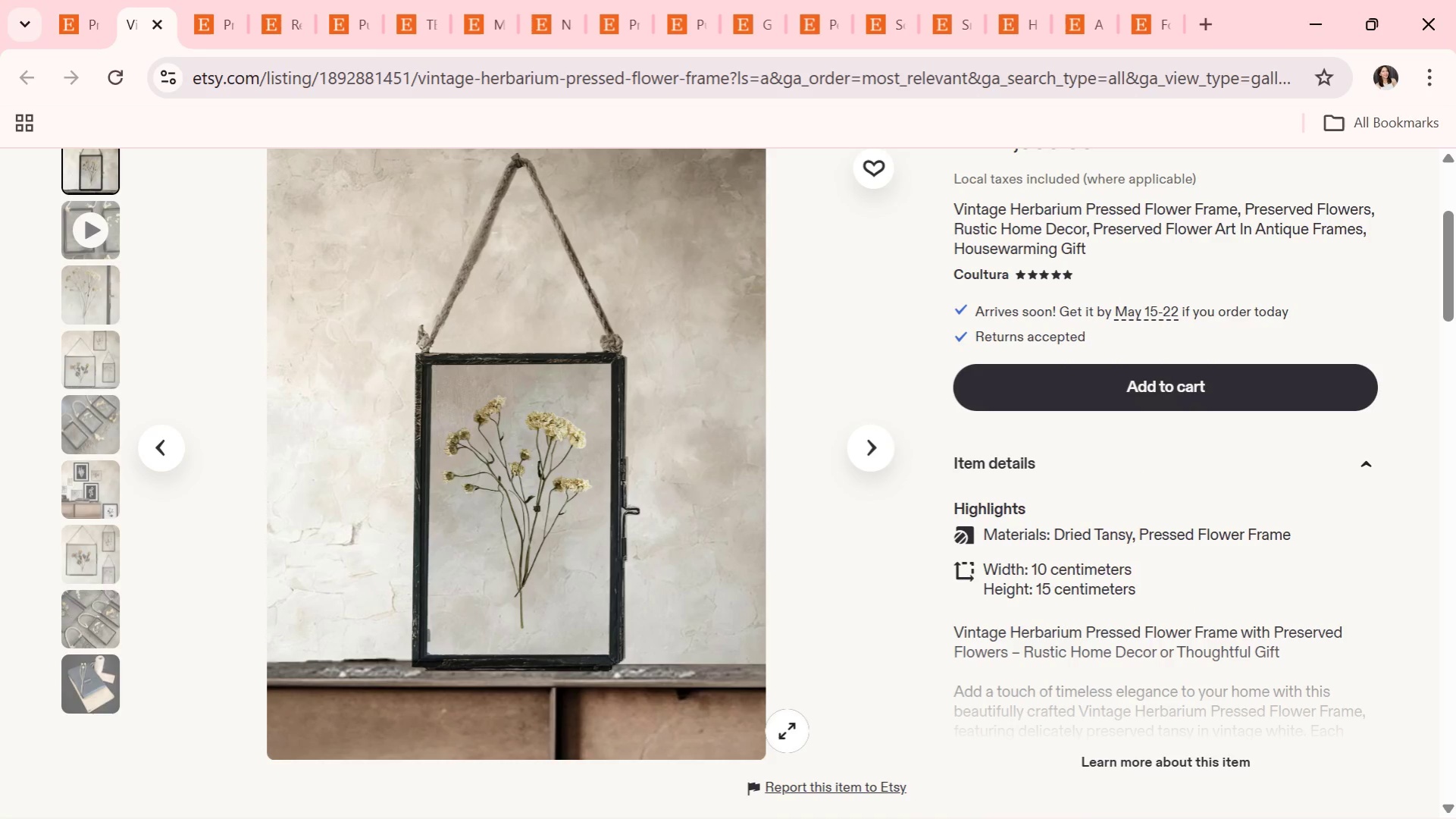 
left_click([872, 445])
 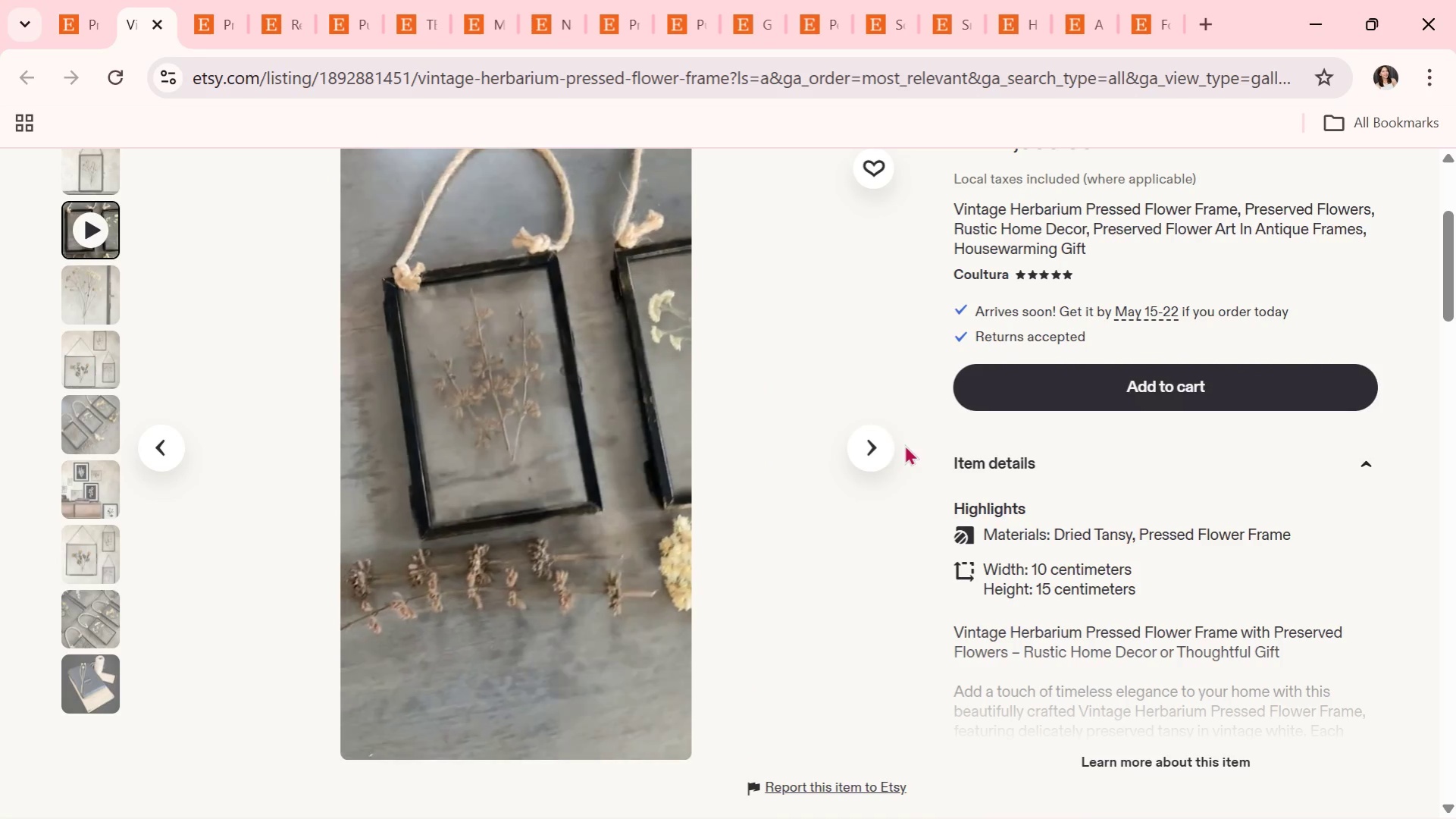 
wait(10.77)
 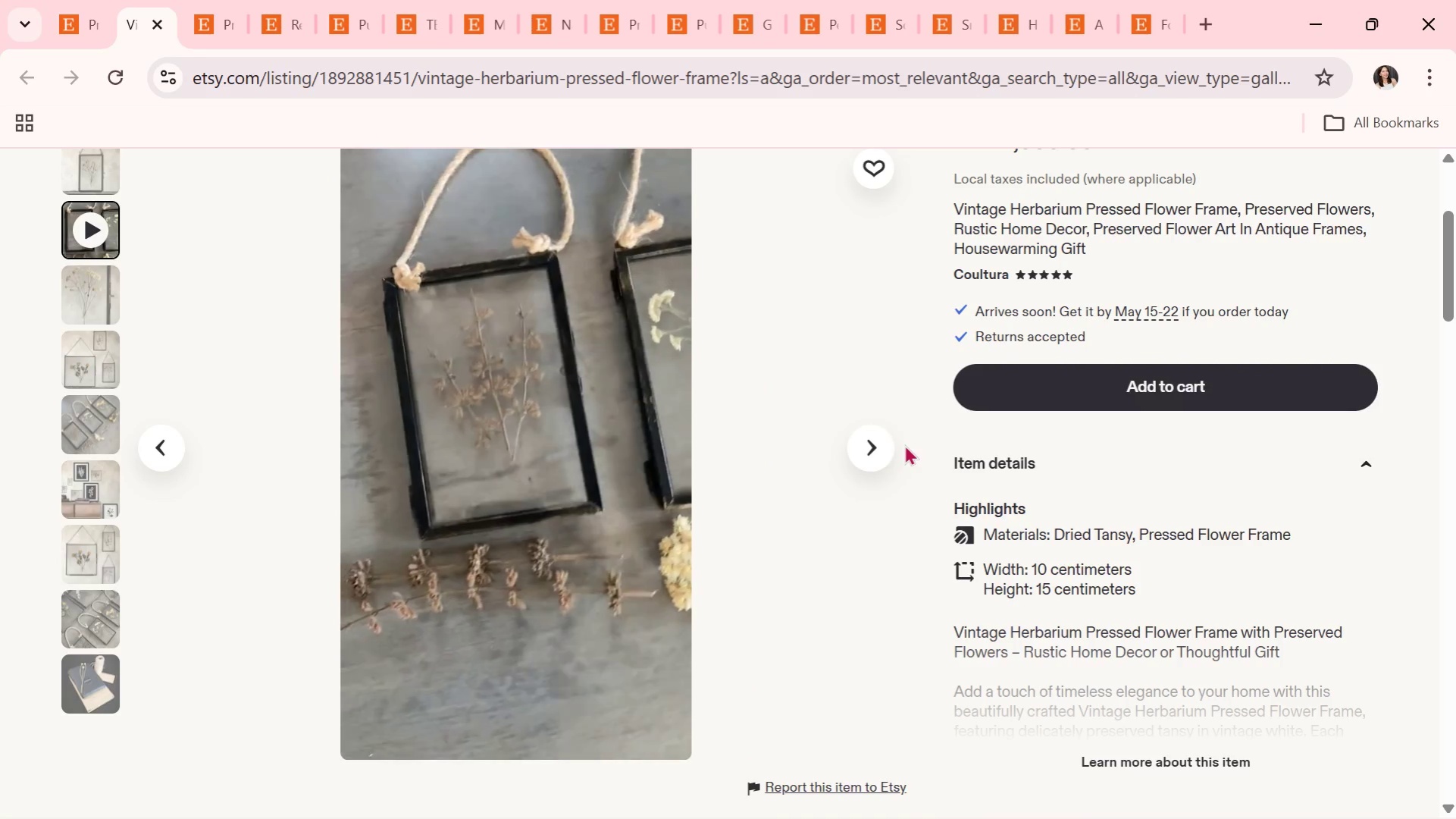 
left_click([866, 442])
 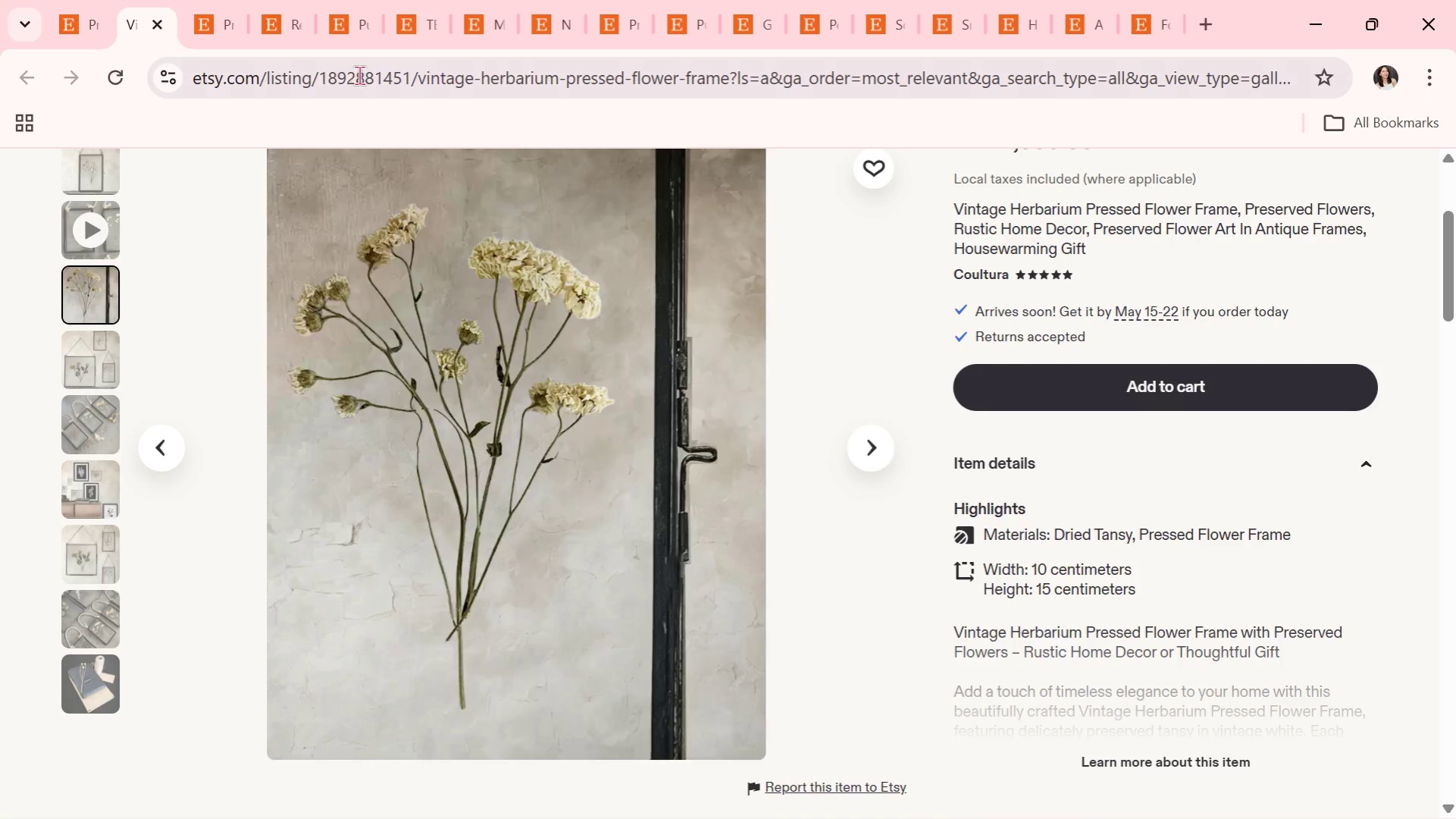 
left_click([79, 0])
 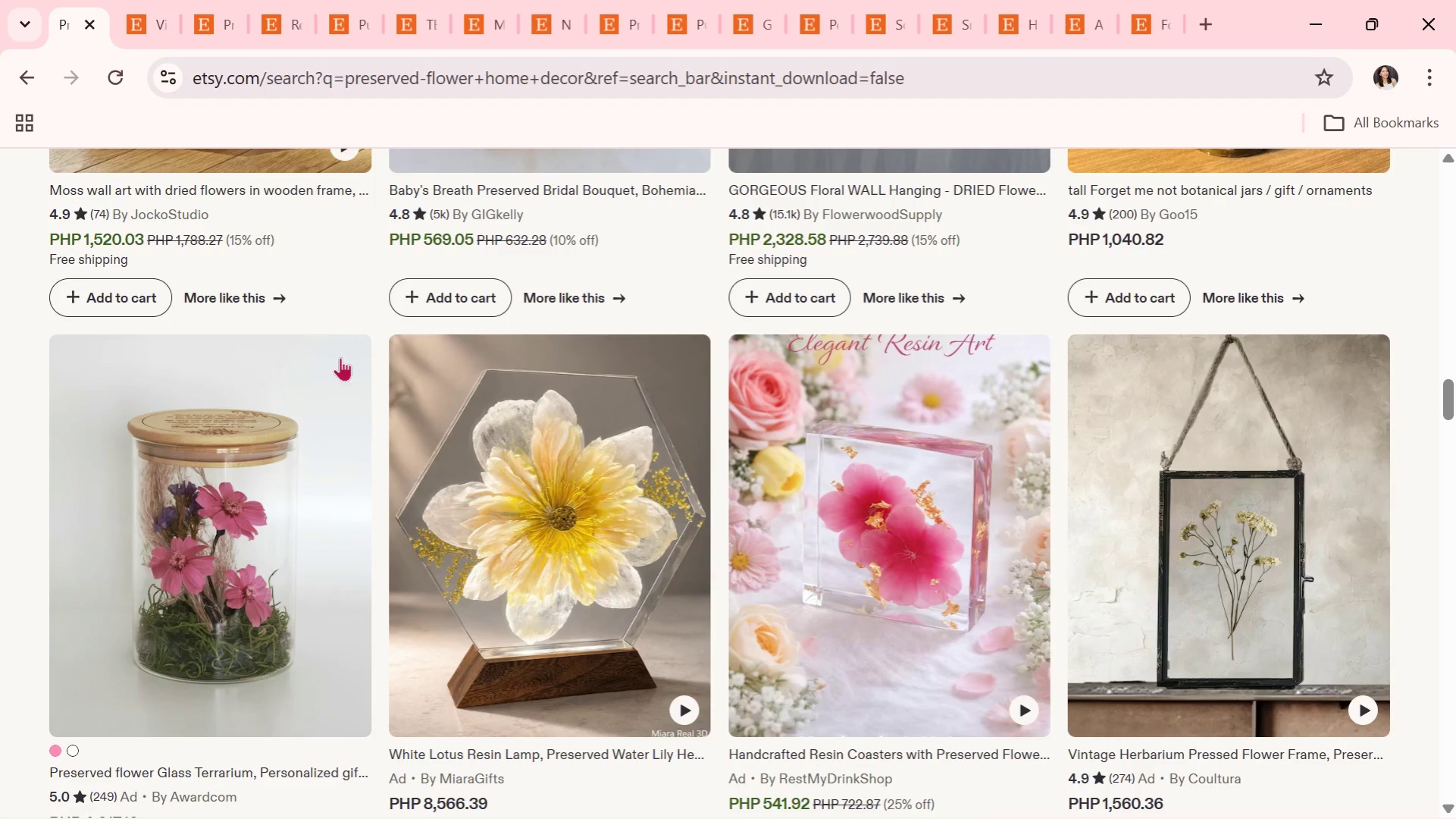 
scroll: coordinate [741, 553], scroll_direction: down, amount: 3.0
 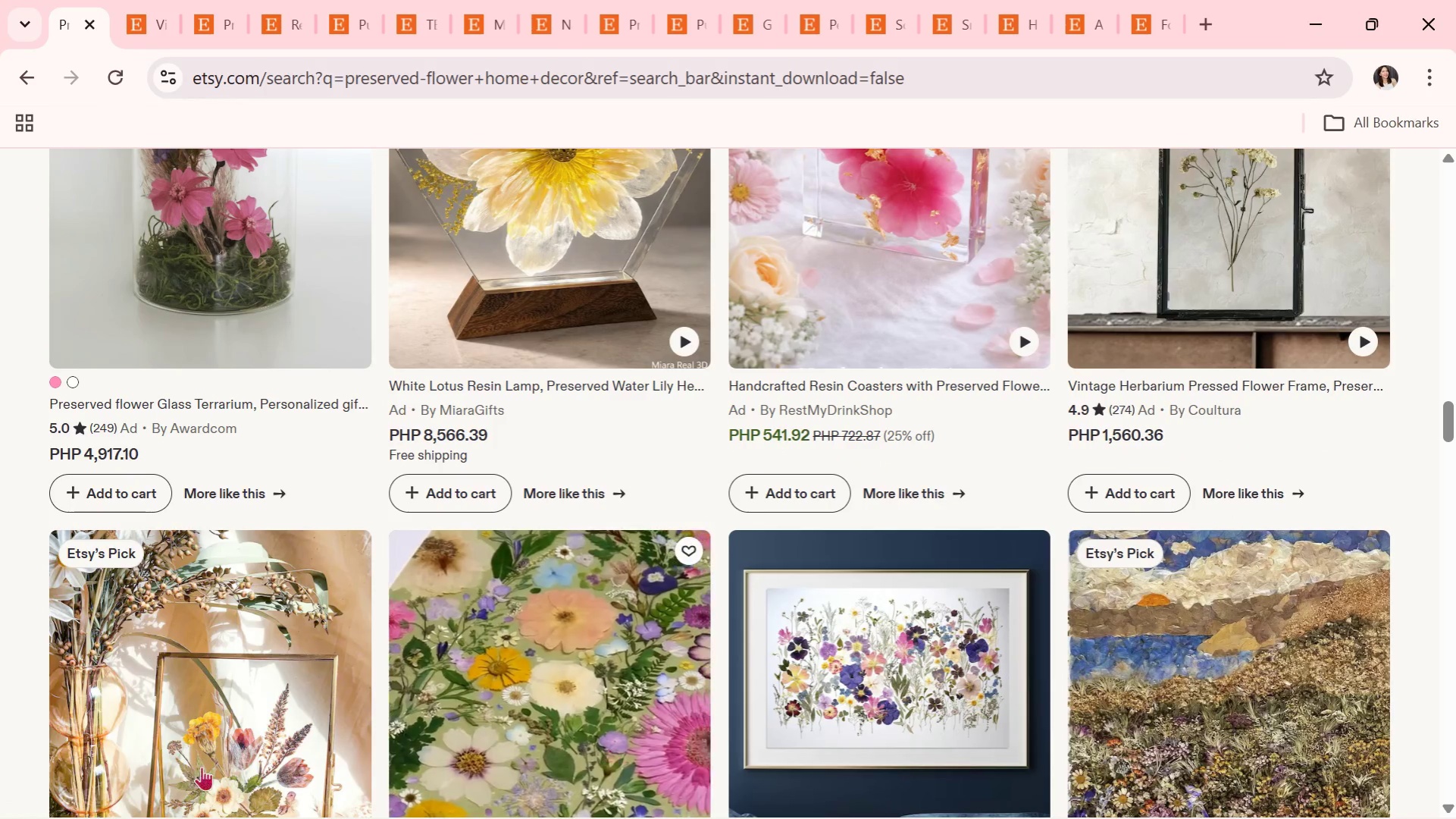 
left_click([161, 711])
 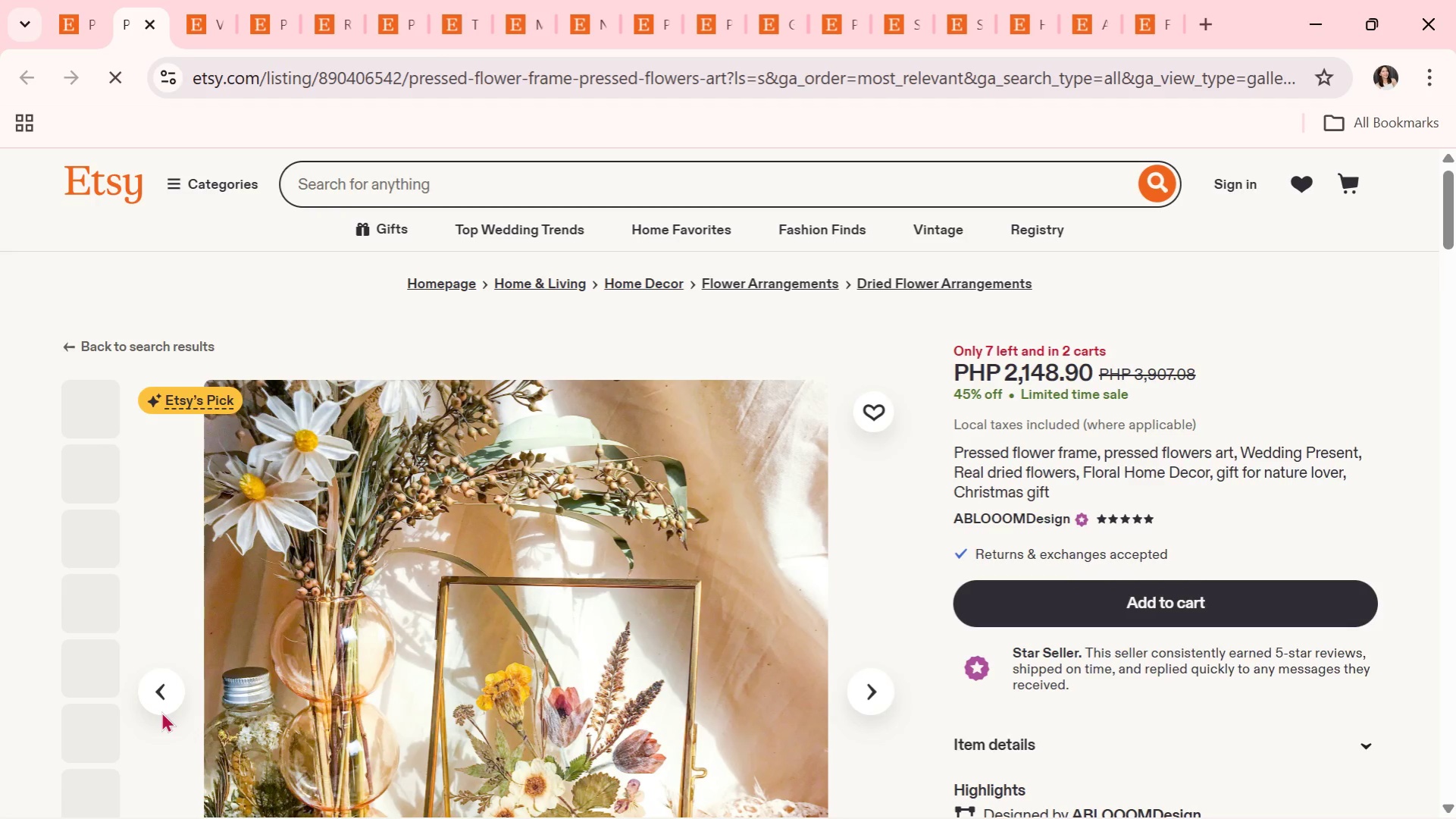 
scroll: coordinate [690, 808], scroll_direction: down, amount: 1.0
 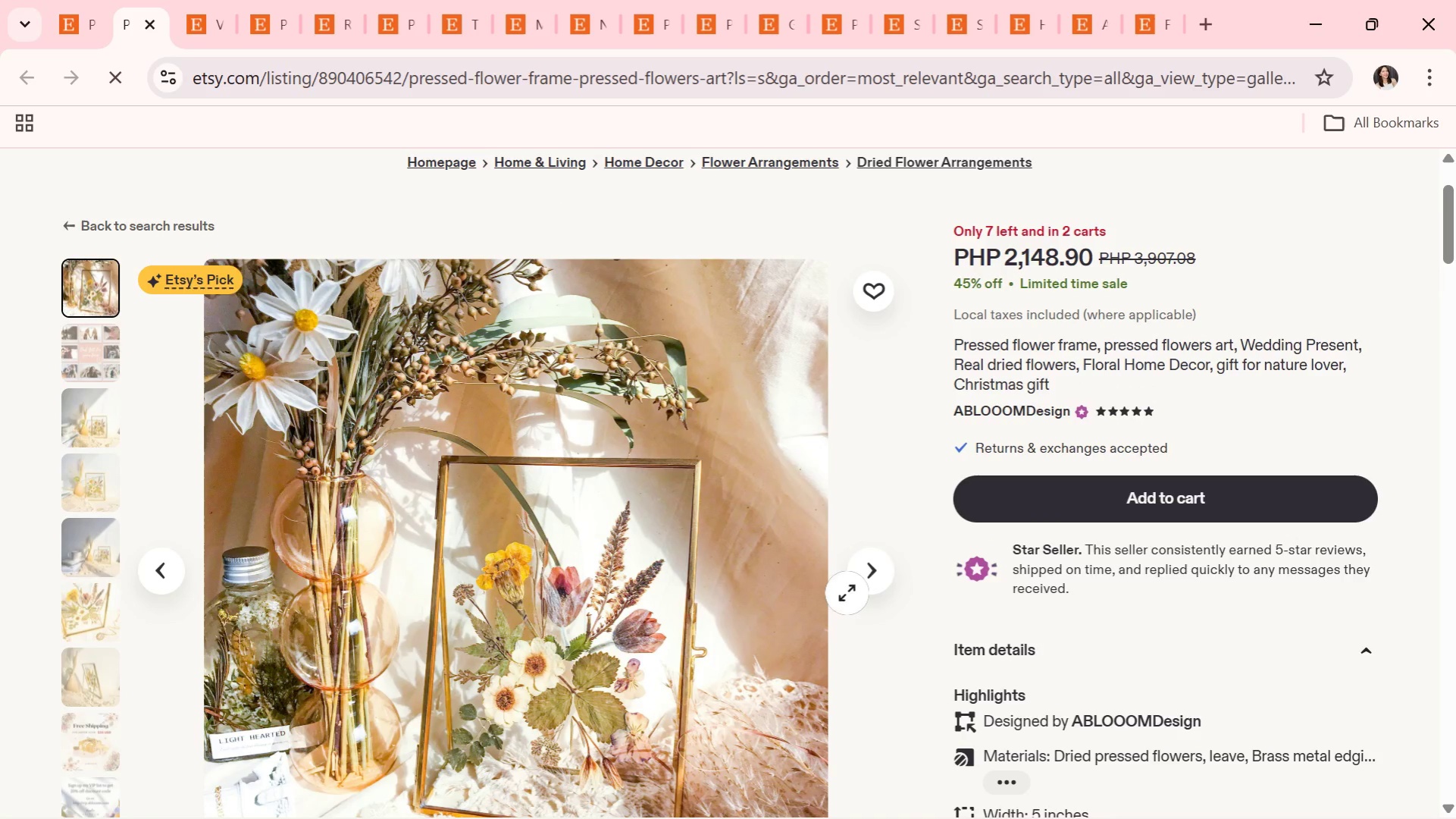 
left_click([878, 573])
 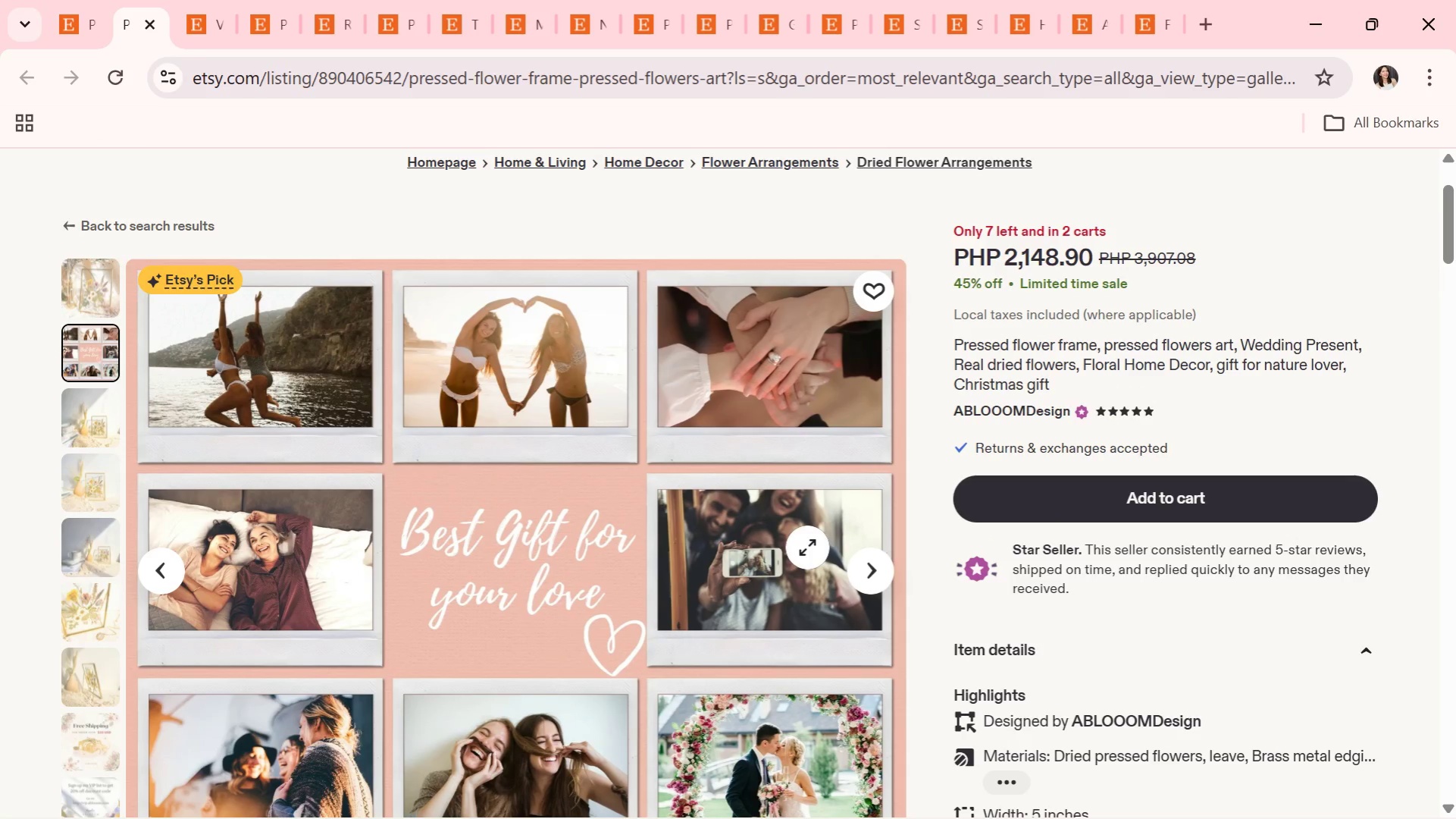 
wait(31.33)
 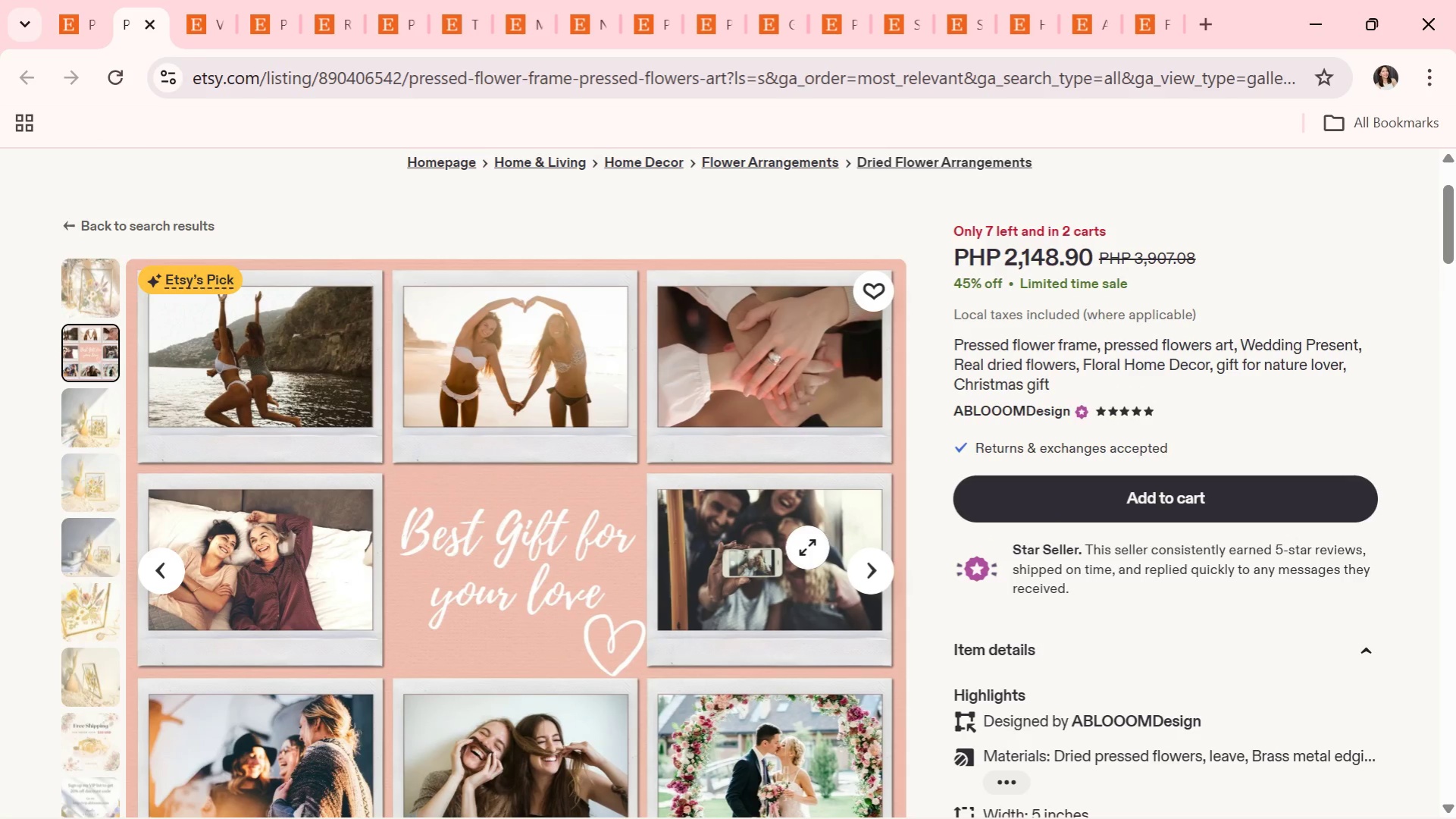 
scroll: coordinate [651, 563], scroll_direction: down, amount: 1.0
 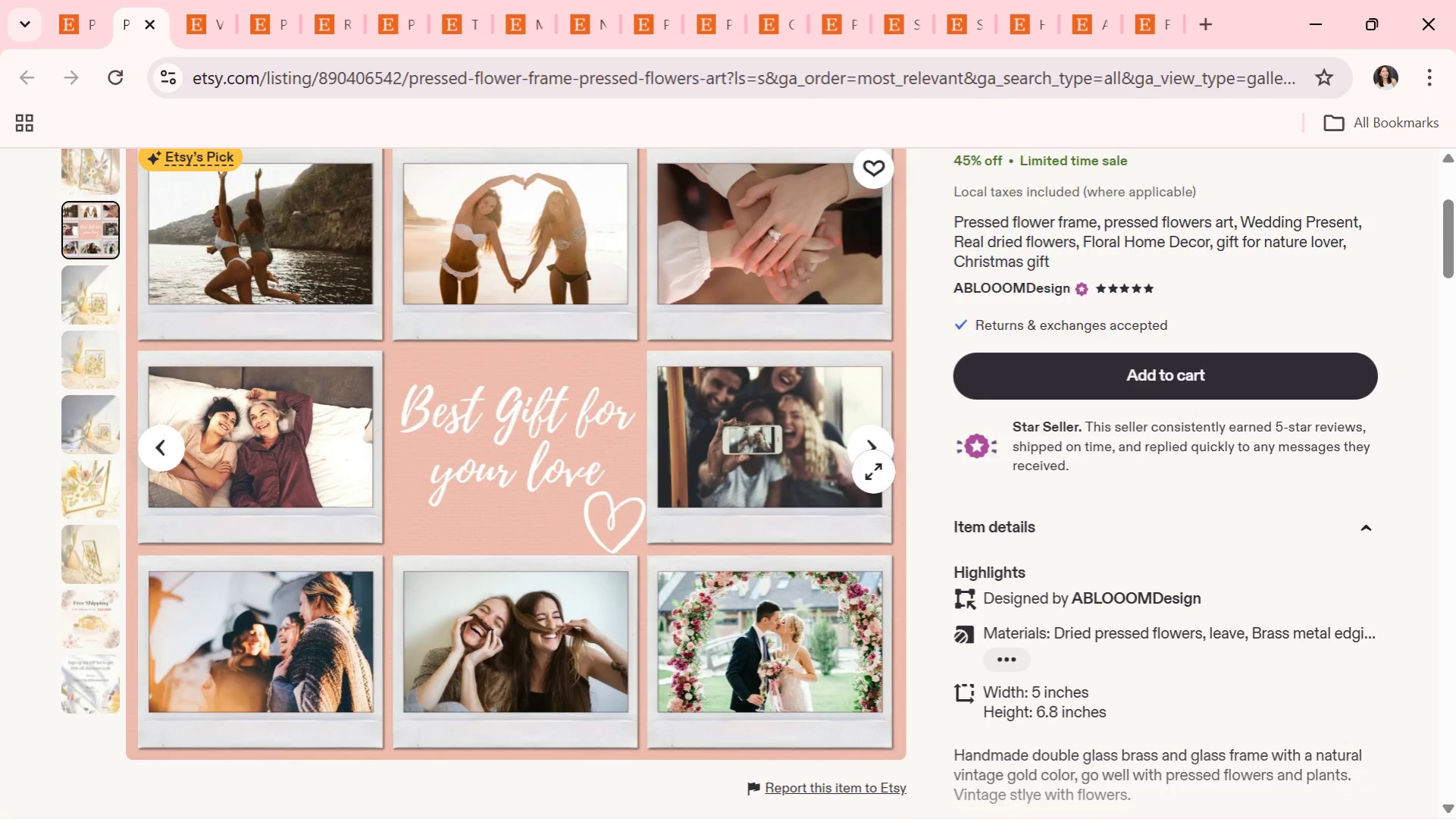 
left_click([871, 463])
 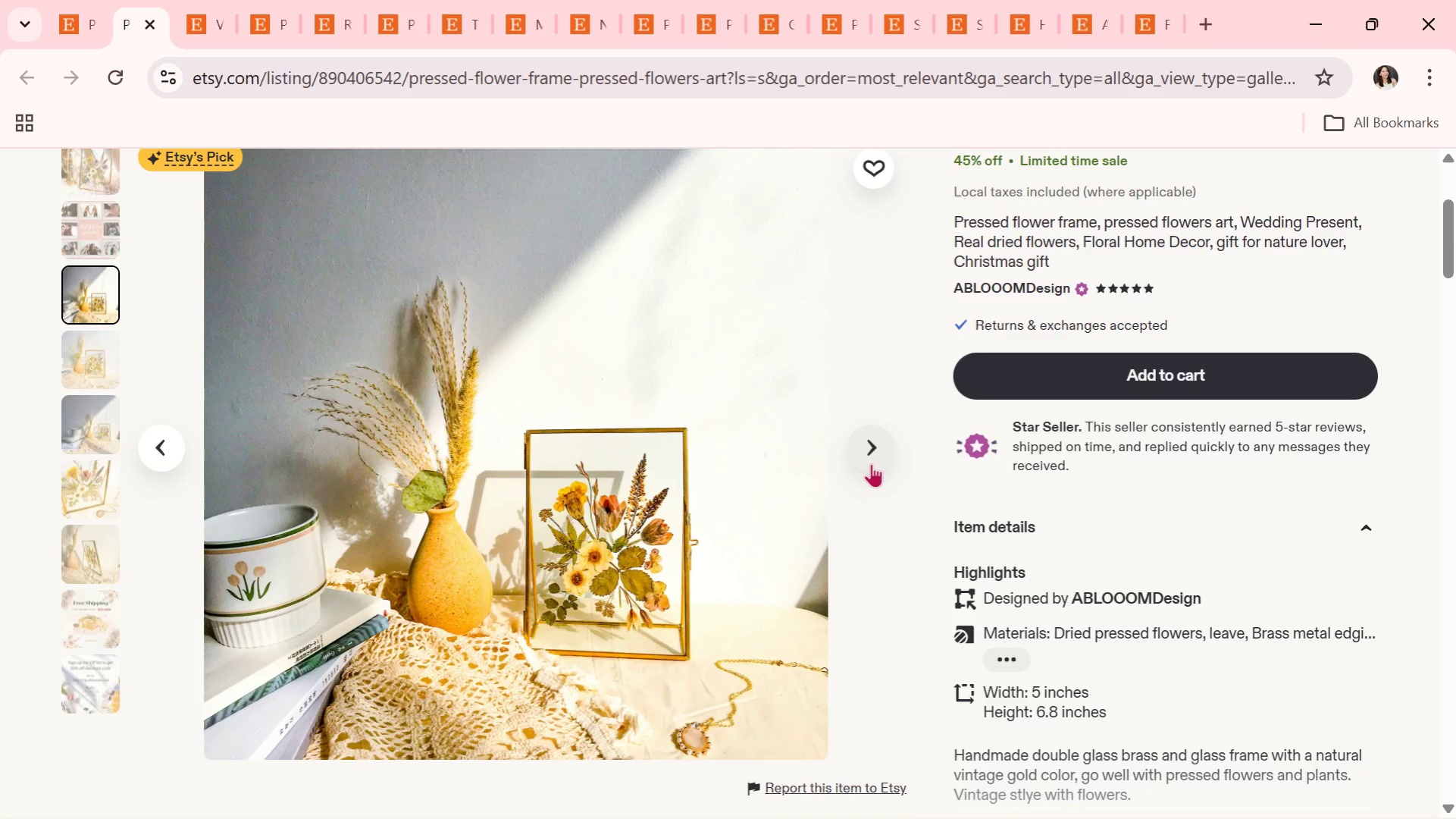 
wait(25.48)
 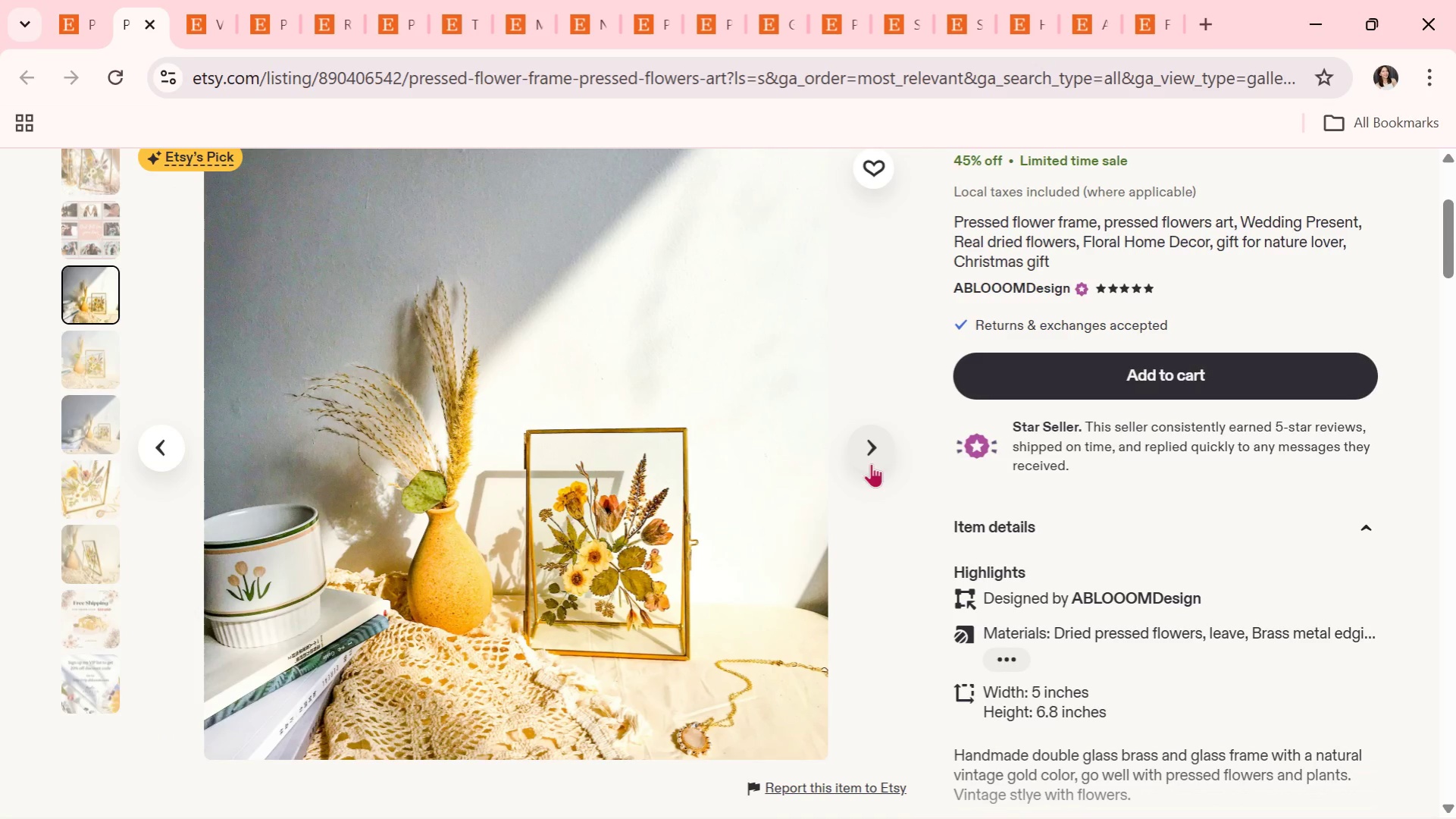 
left_click([872, 434])
 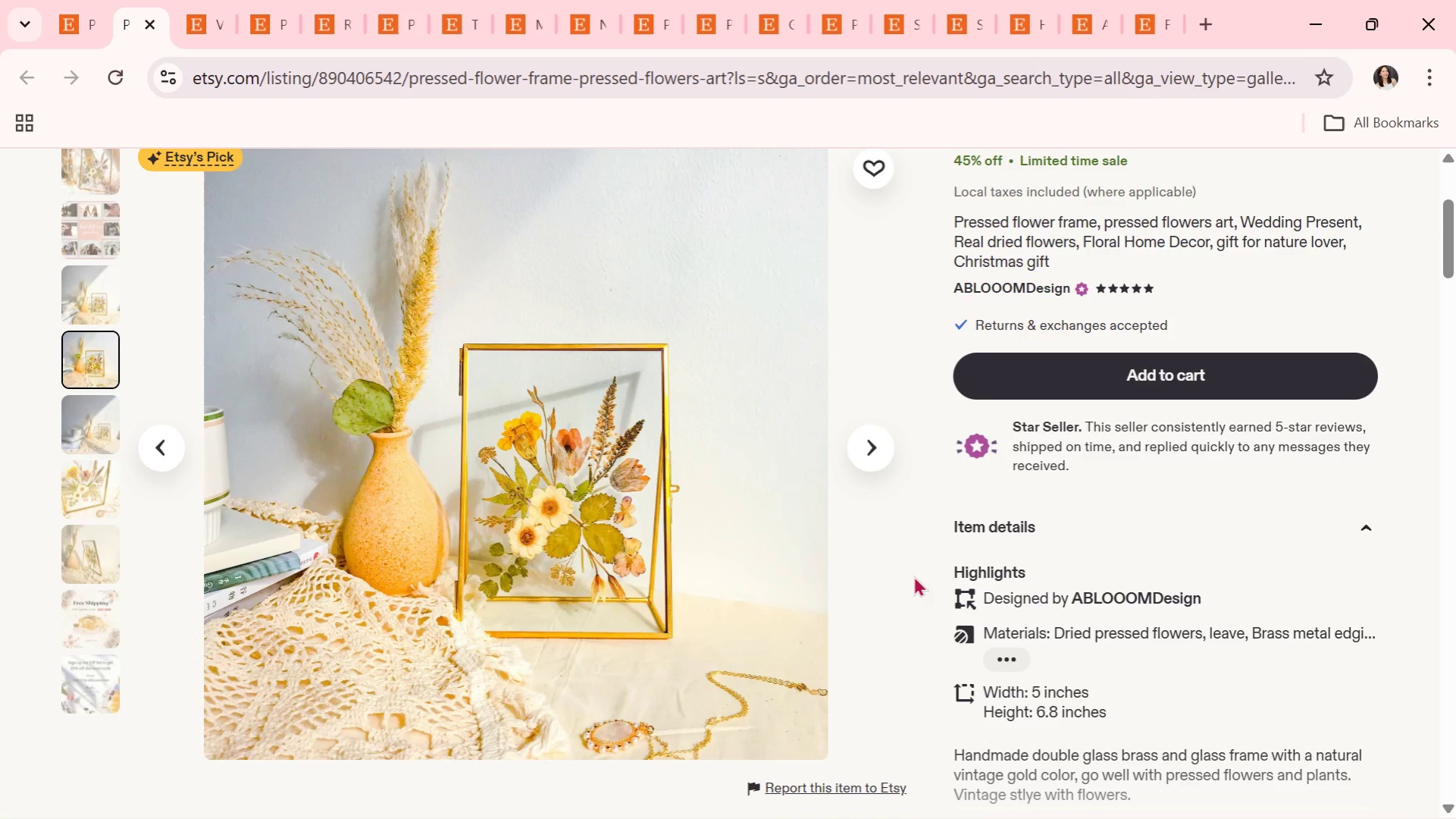 
wait(16.56)
 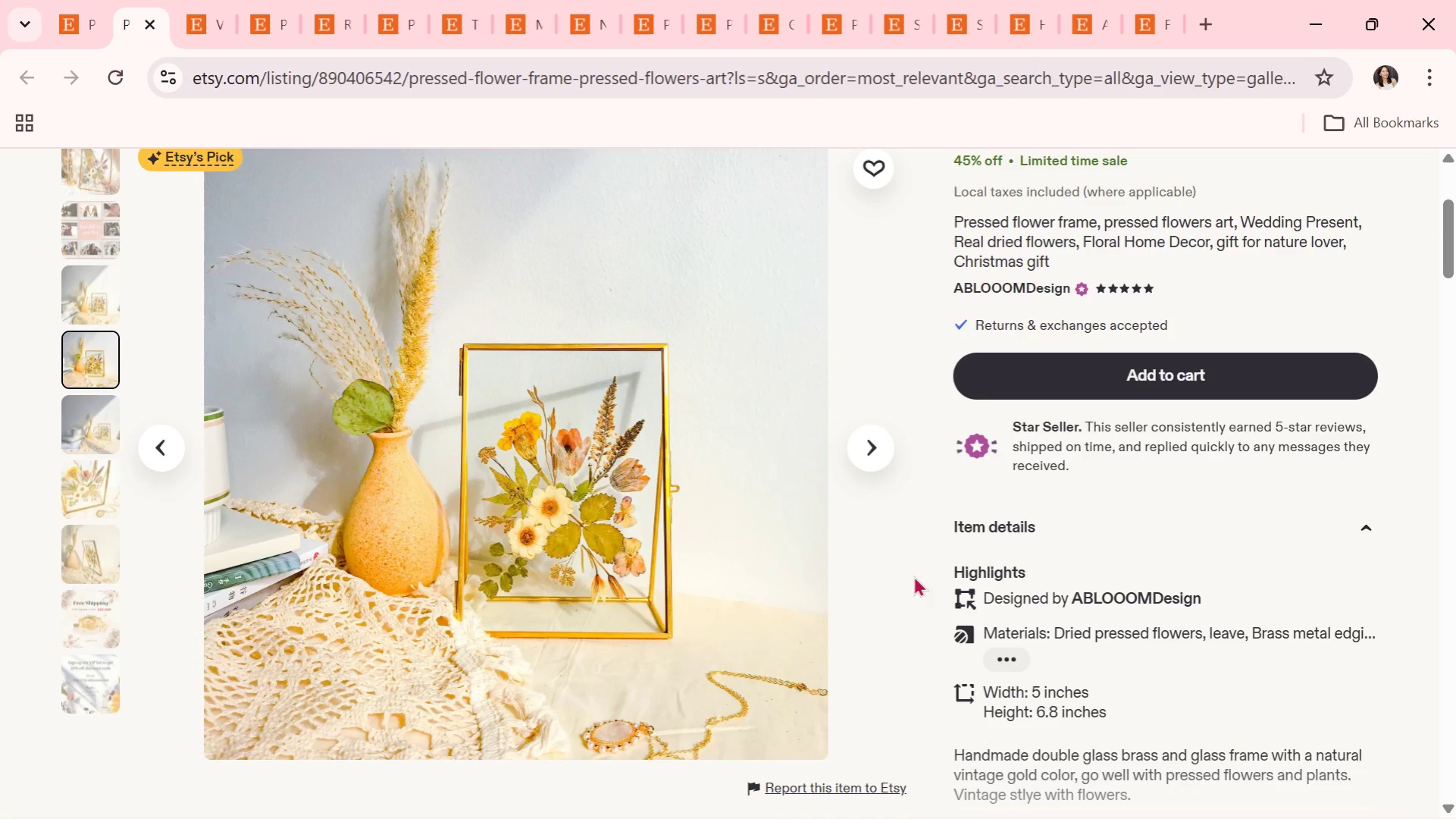 
left_click([875, 453])
 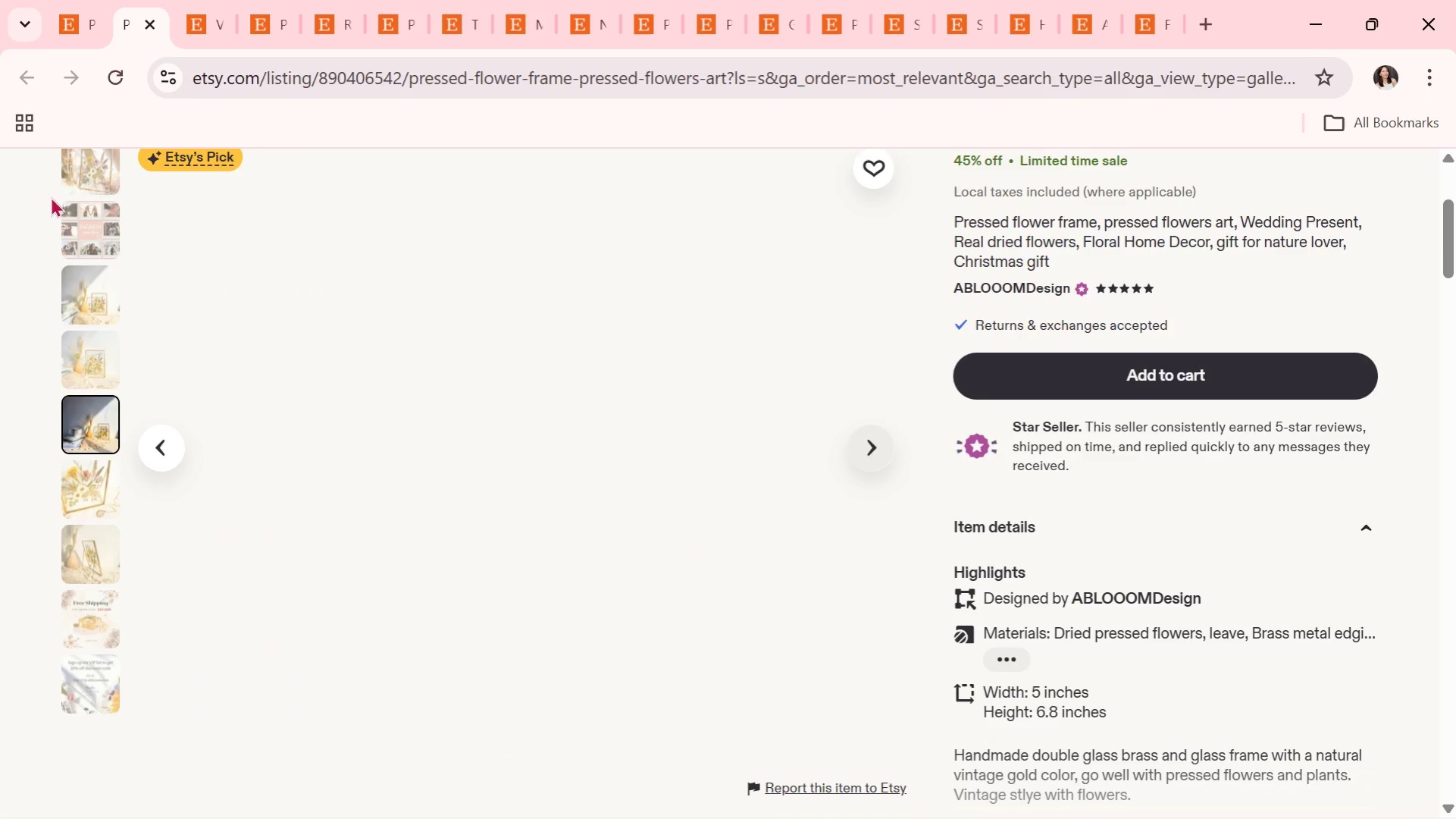 
left_click([89, 17])
 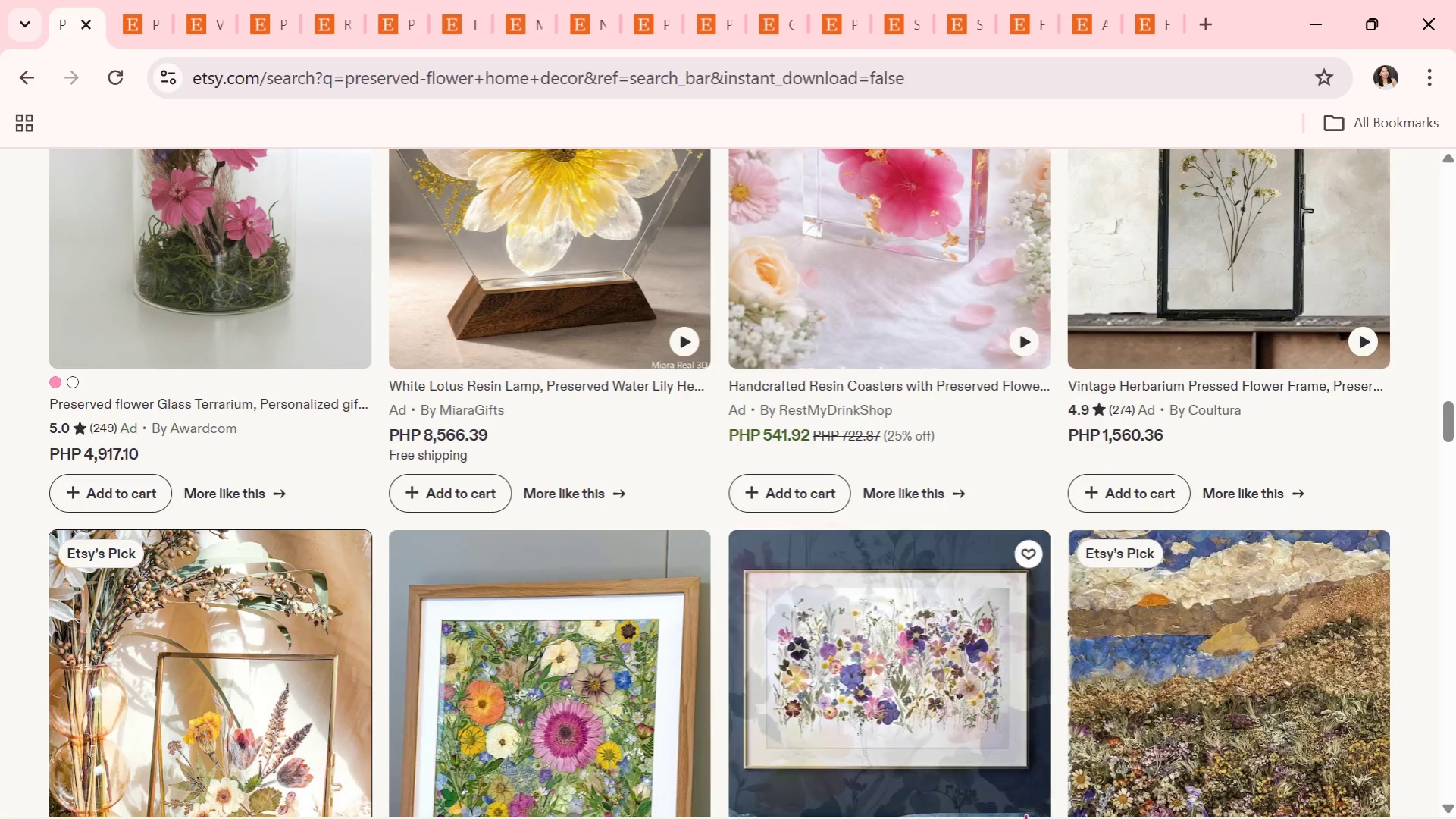 
scroll: coordinate [688, 631], scroll_direction: down, amount: 2.0
 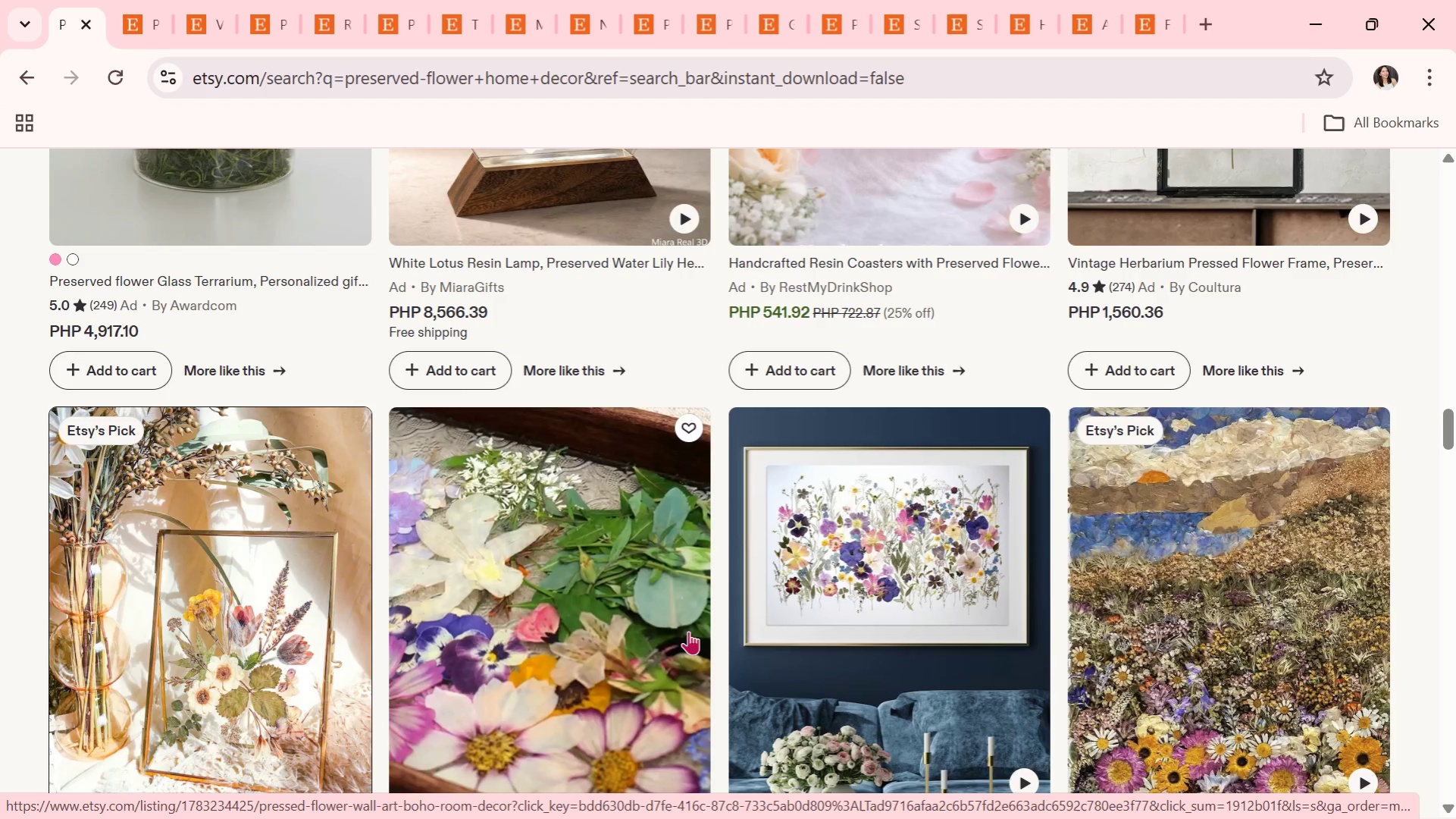 
wait(5.01)
 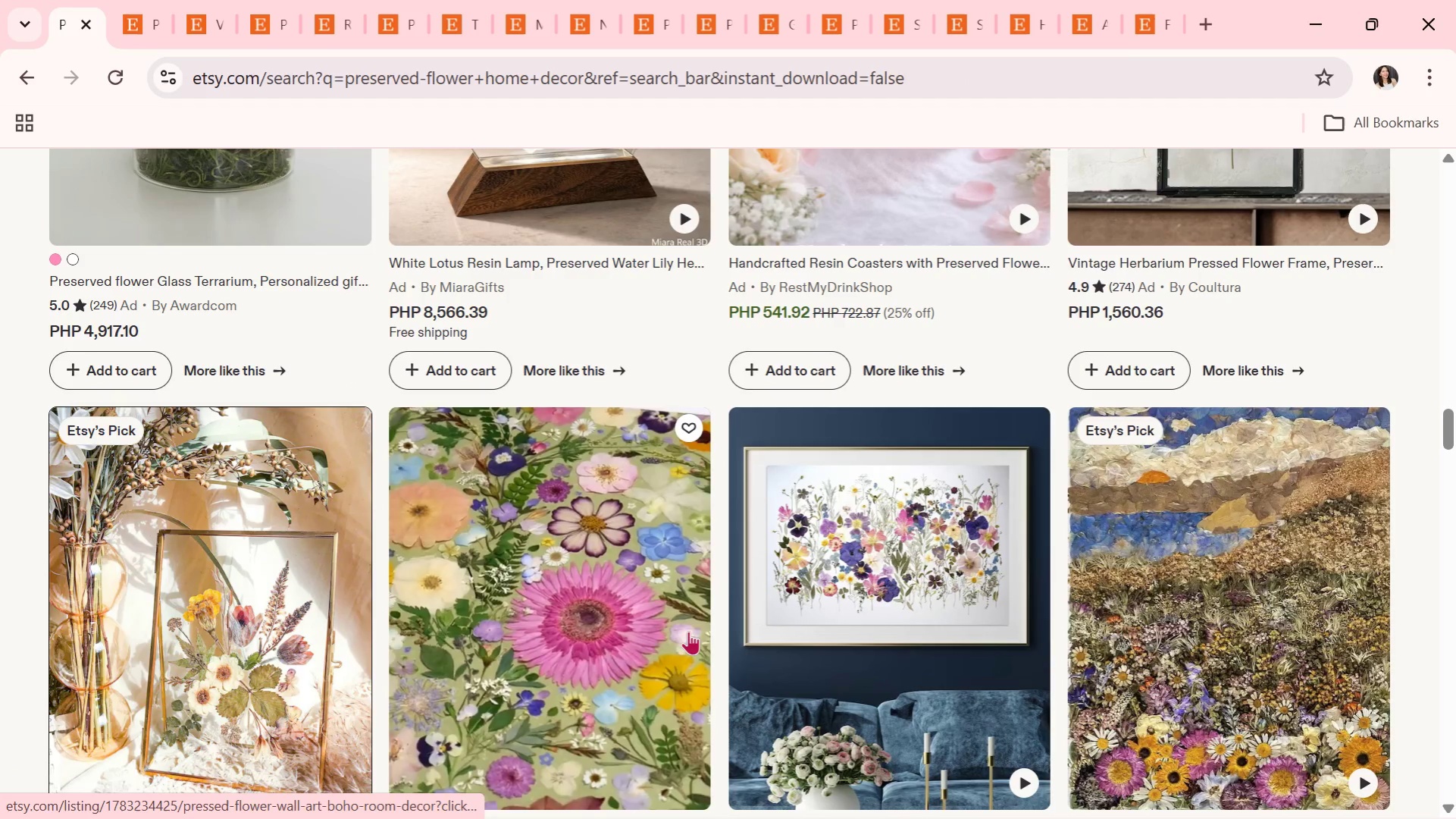 
scroll: coordinate [700, 640], scroll_direction: down, amount: 2.0
 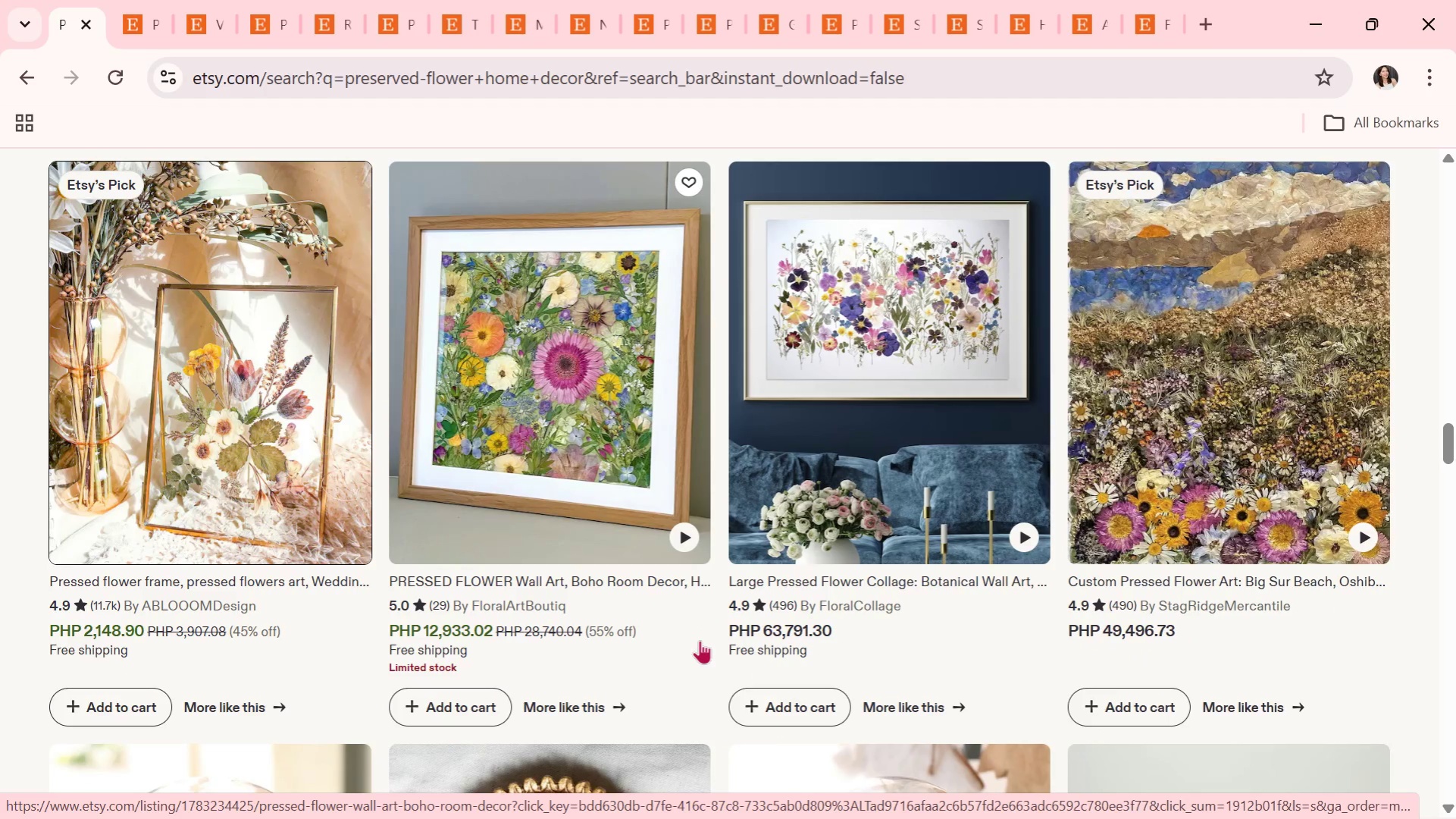 
wait(29.14)
 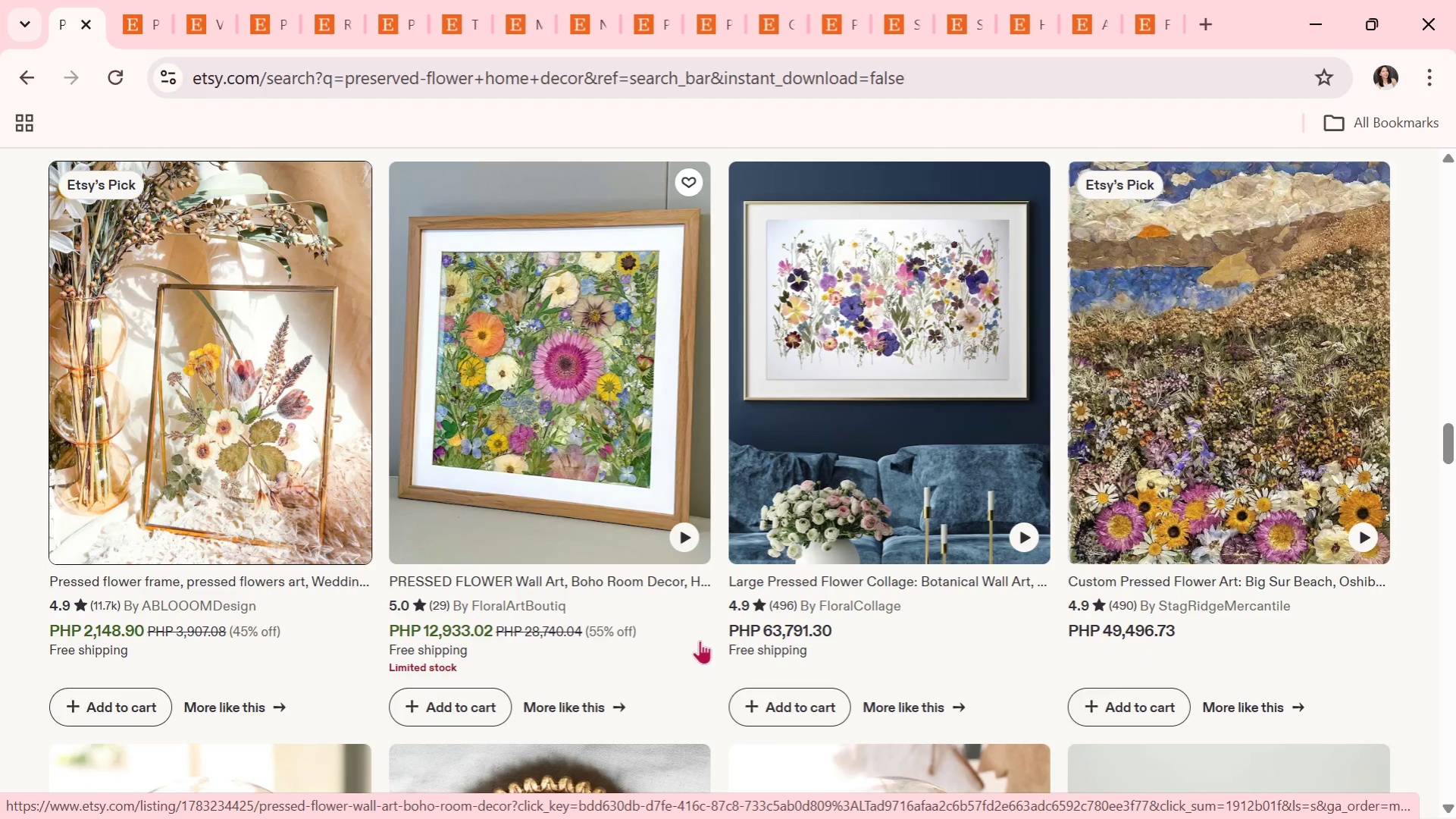 
scroll: coordinate [783, 619], scroll_direction: down, amount: 8.0
 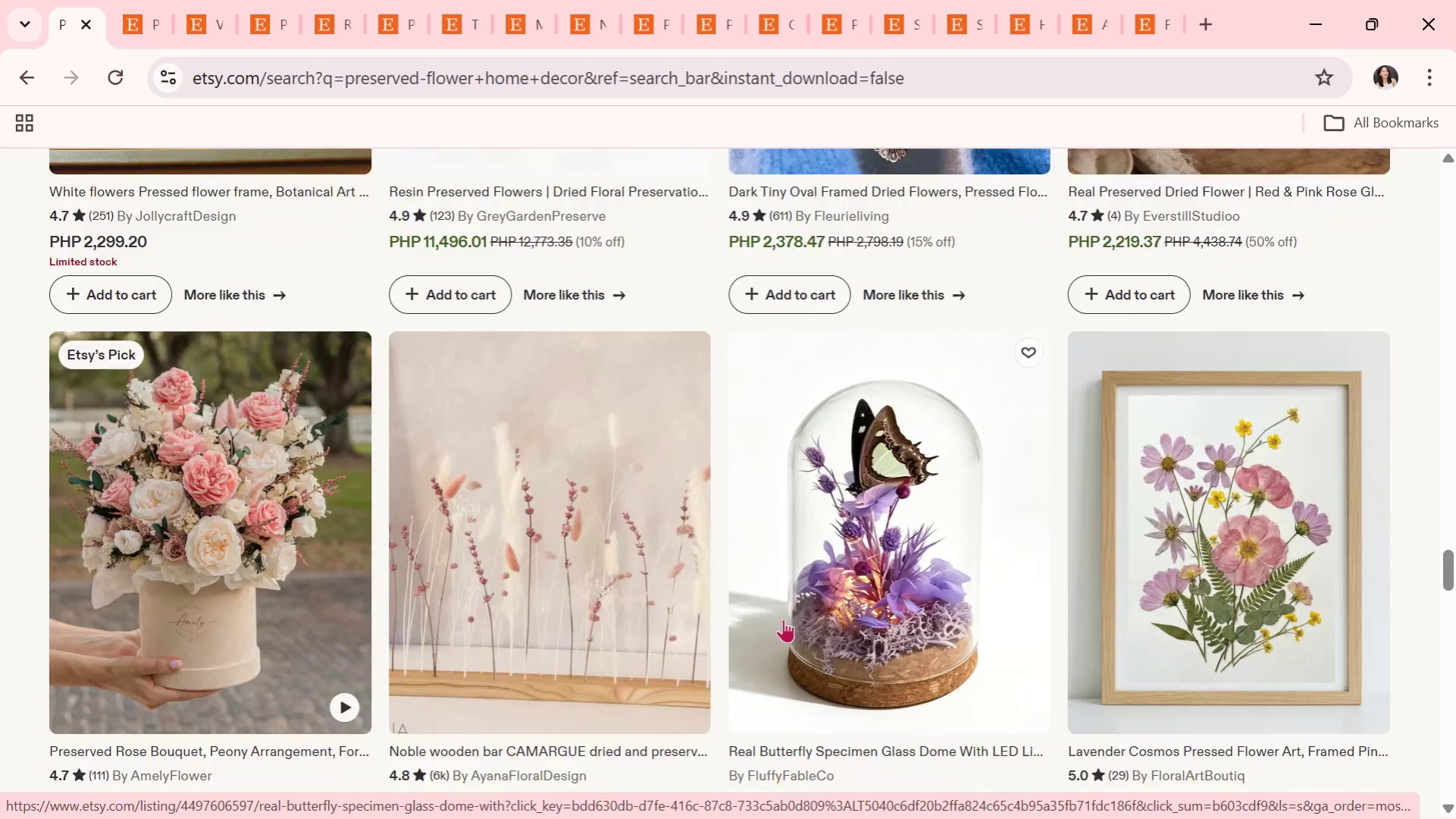 
scroll: coordinate [331, 655], scroll_direction: down, amount: 10.0
 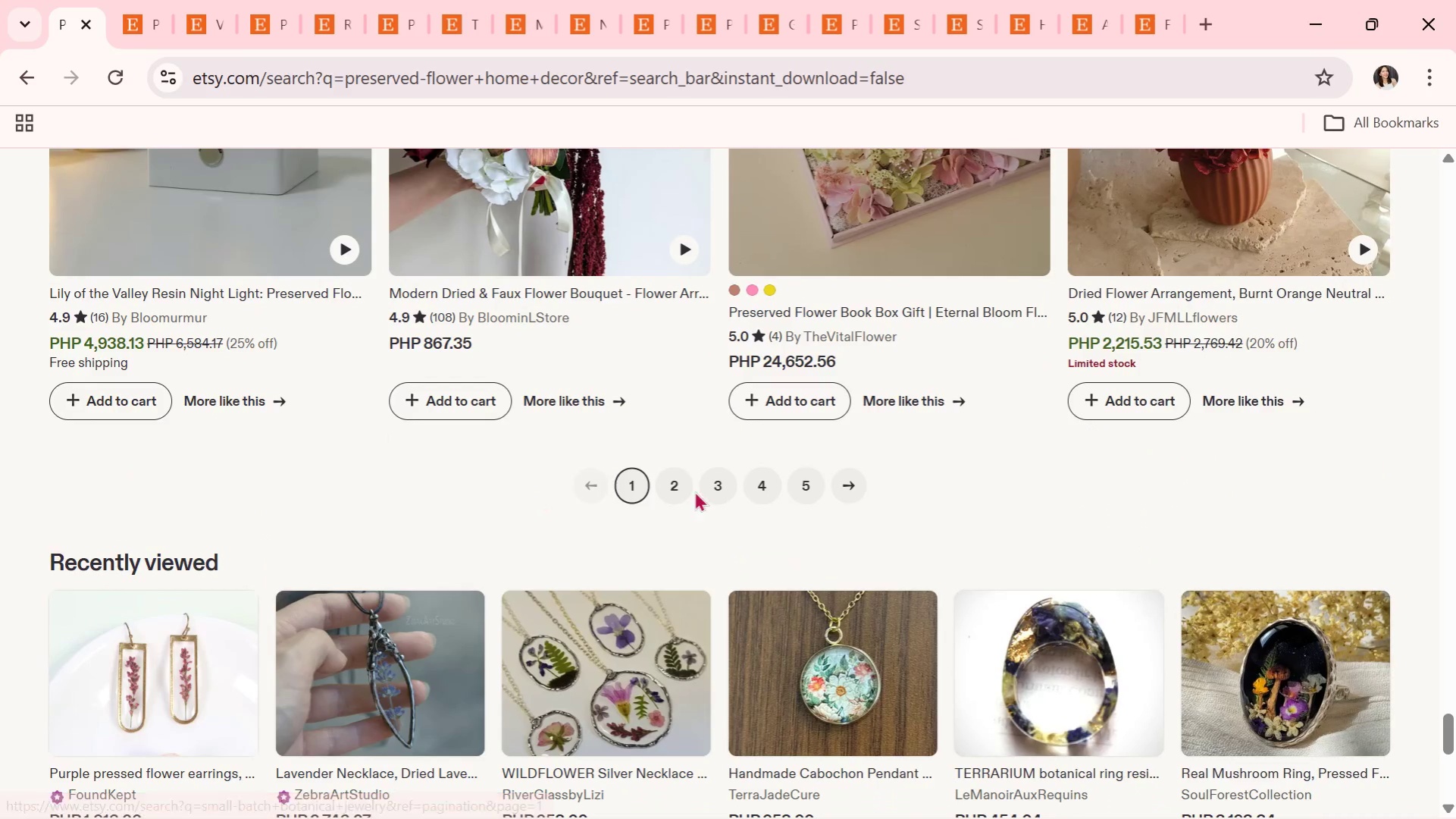 
left_click([670, 479])
 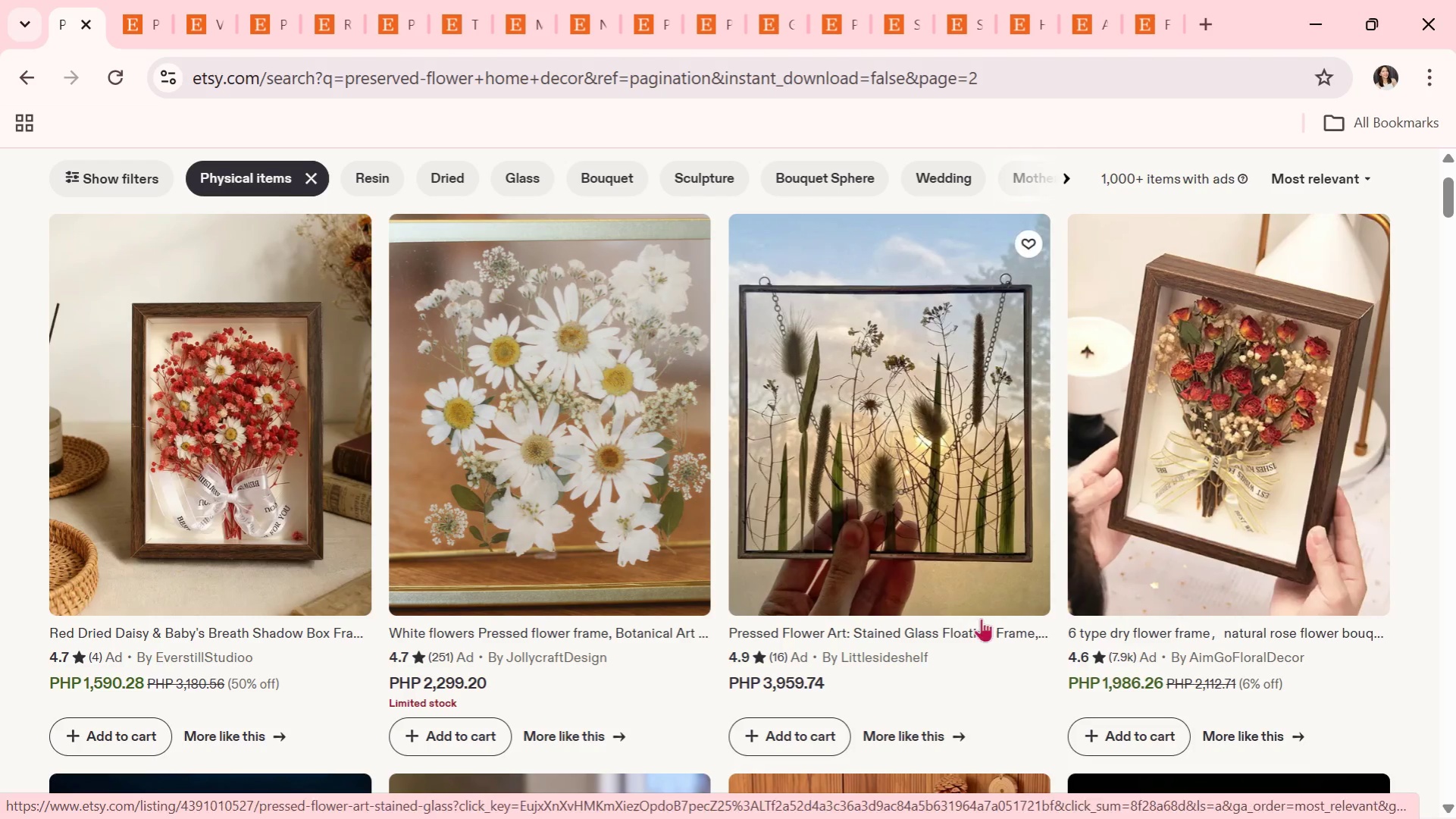 
wait(23.12)
 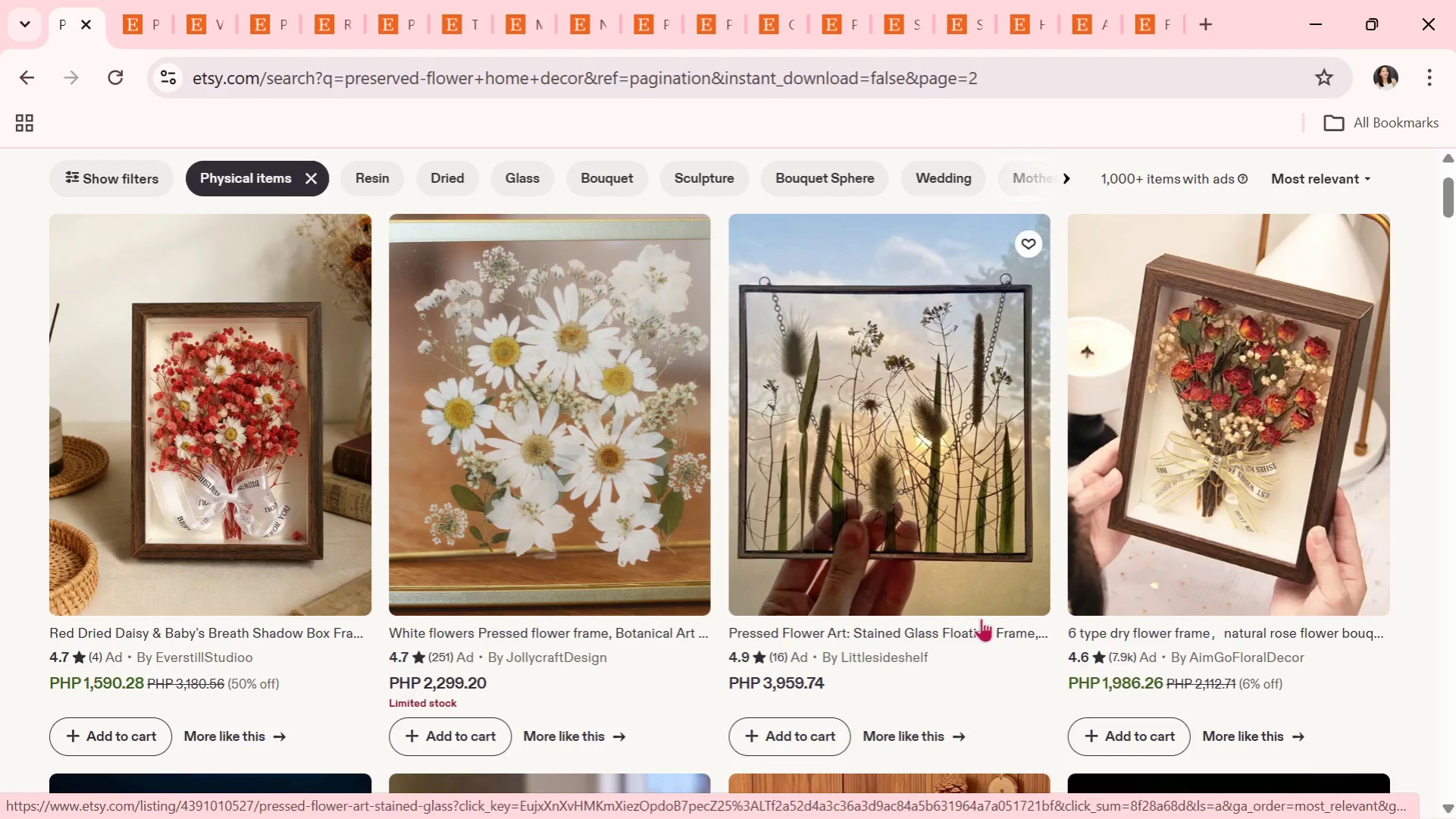 
scroll: coordinate [902, 522], scroll_direction: down, amount: 7.0
 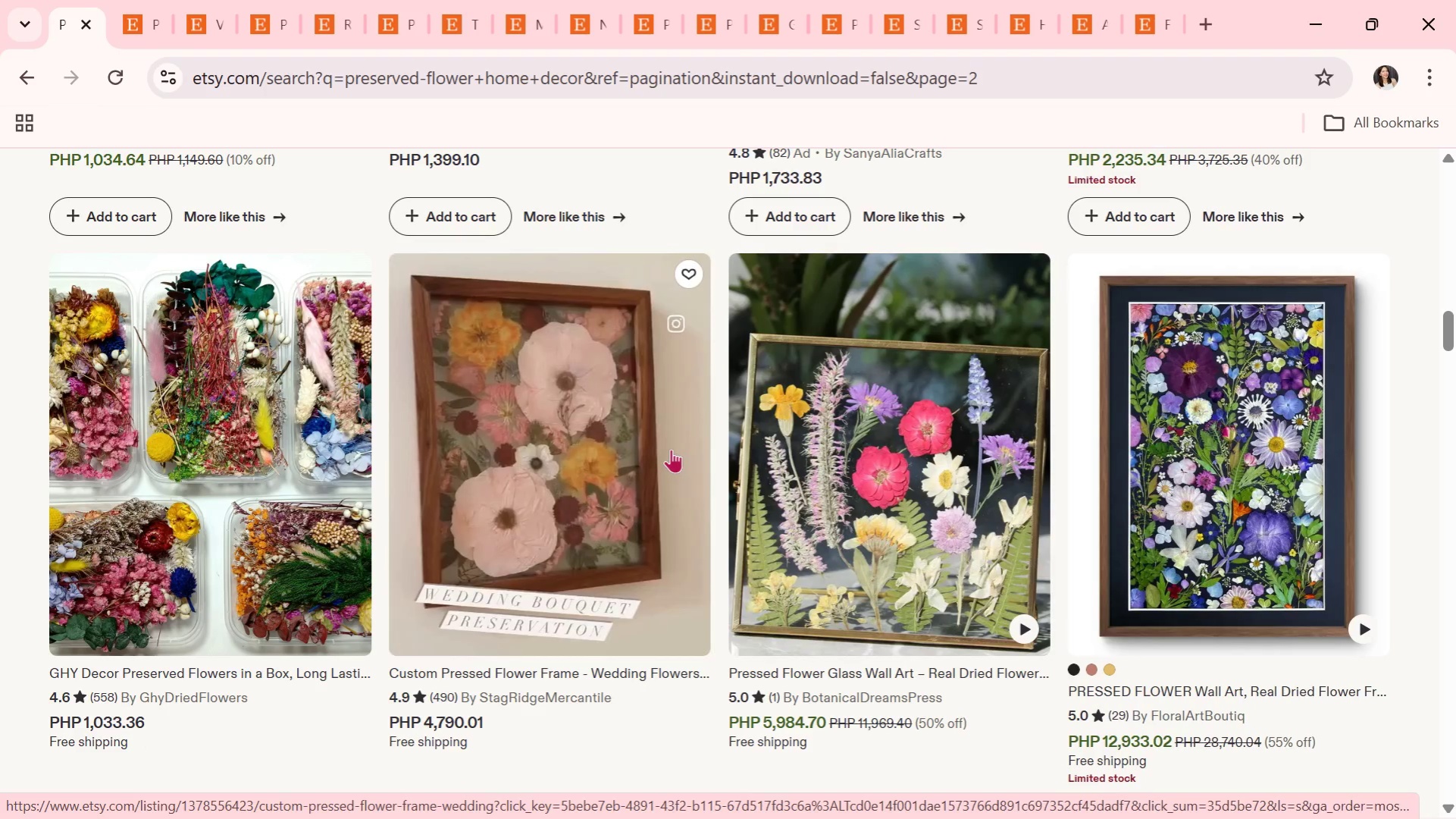 
left_click([821, 441])
 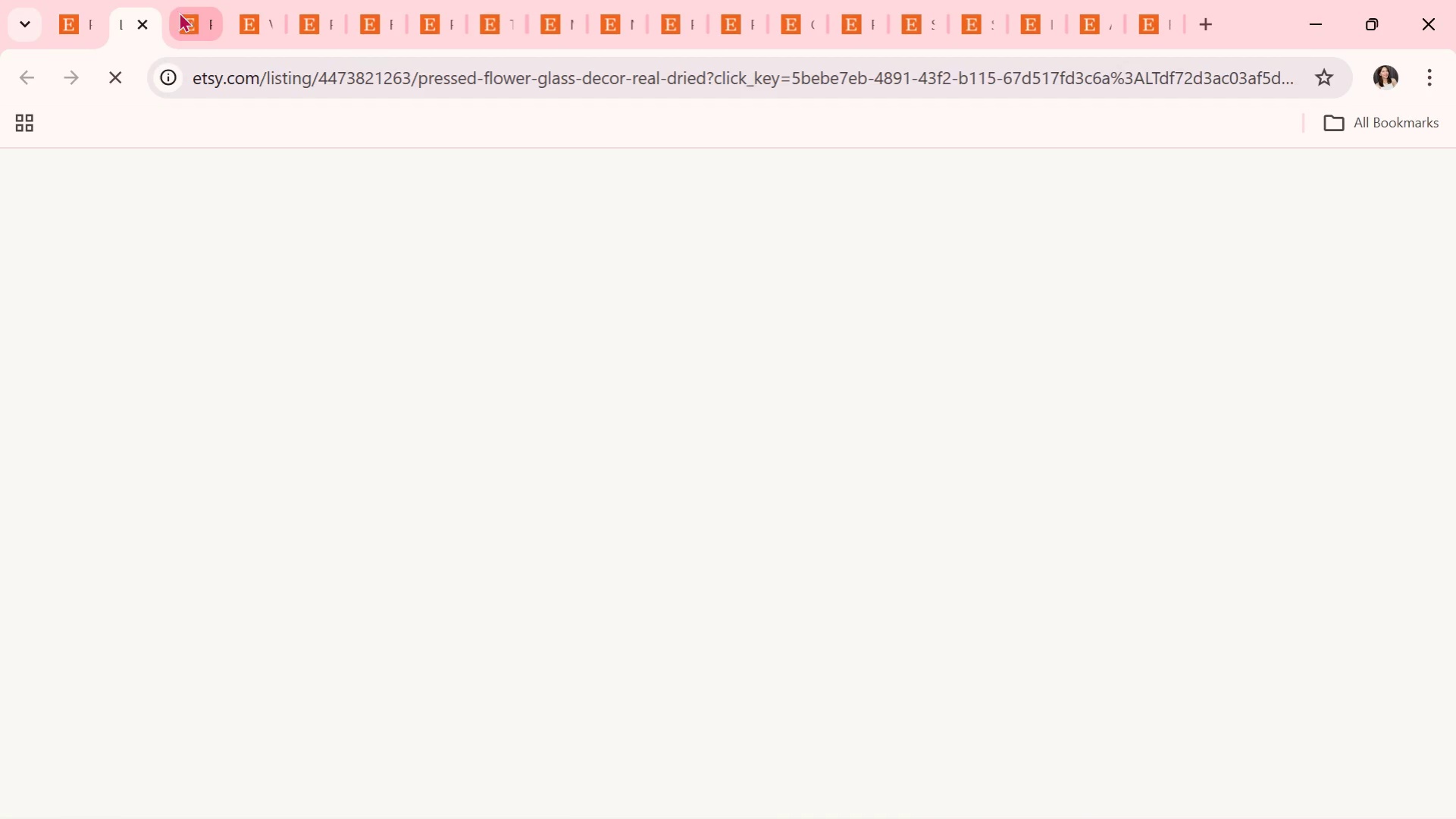 
left_click([554, 34])
 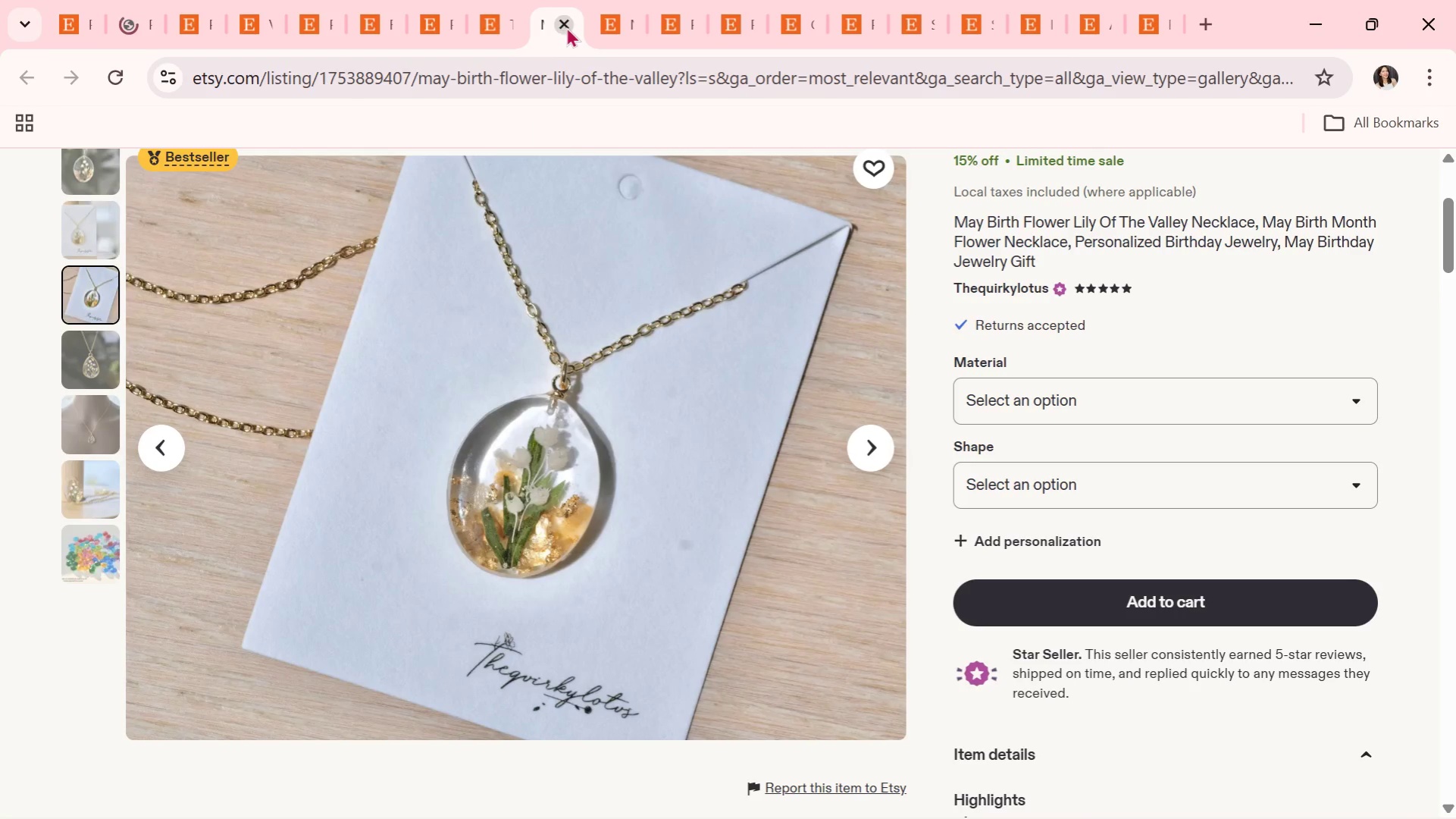 
left_click([568, 25])
 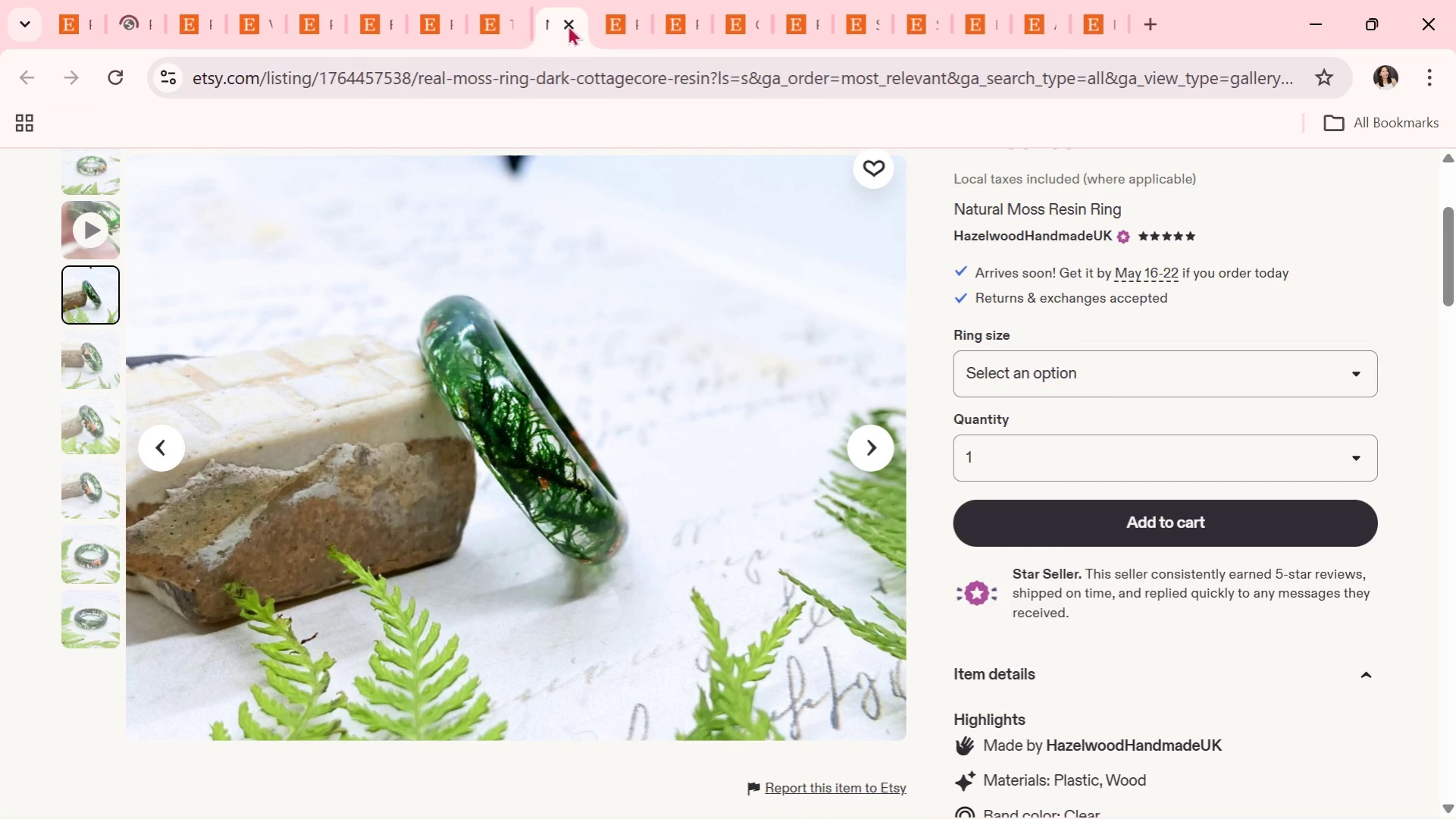 
double_click([568, 25])
 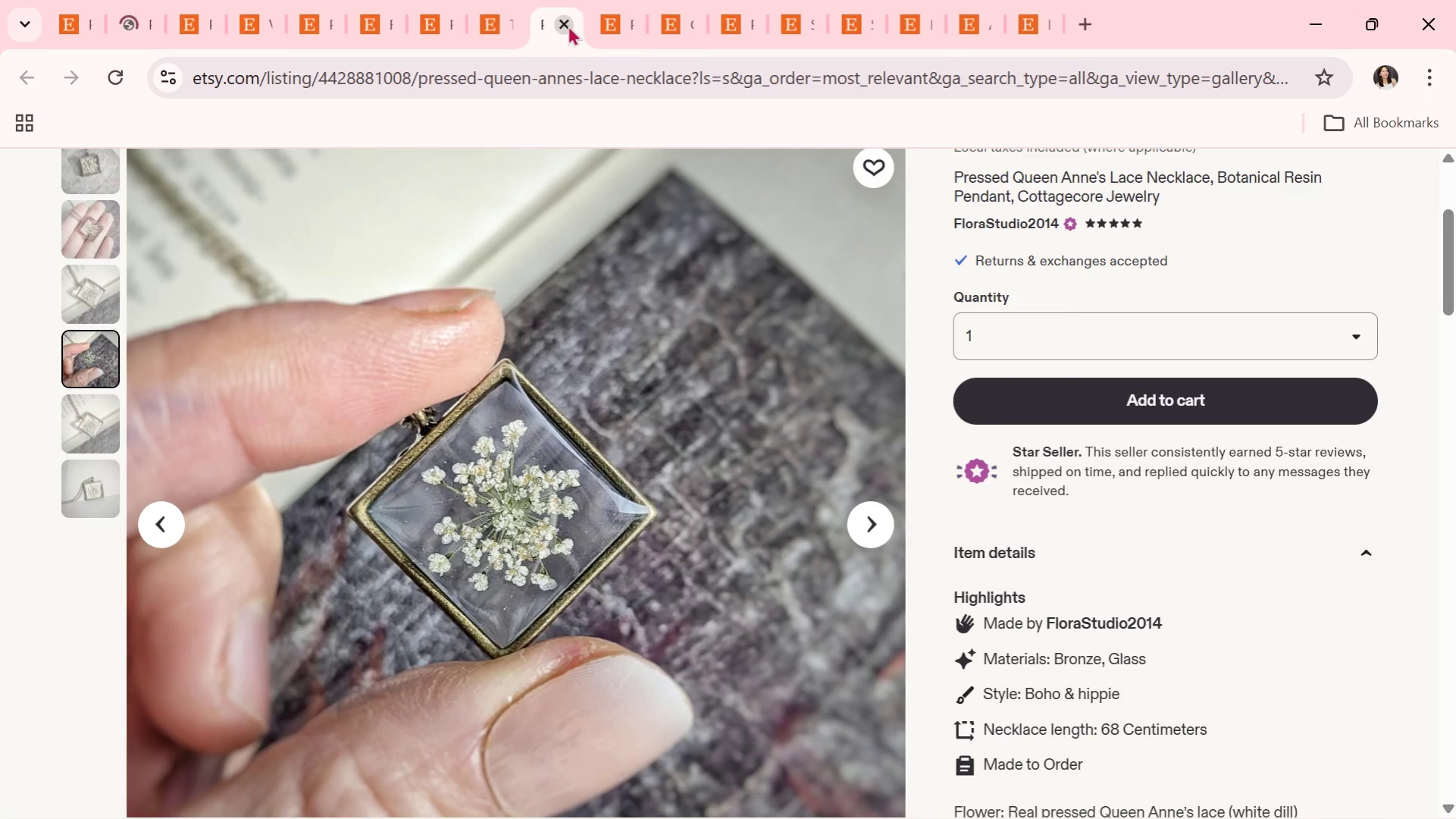 
left_click([568, 25])
 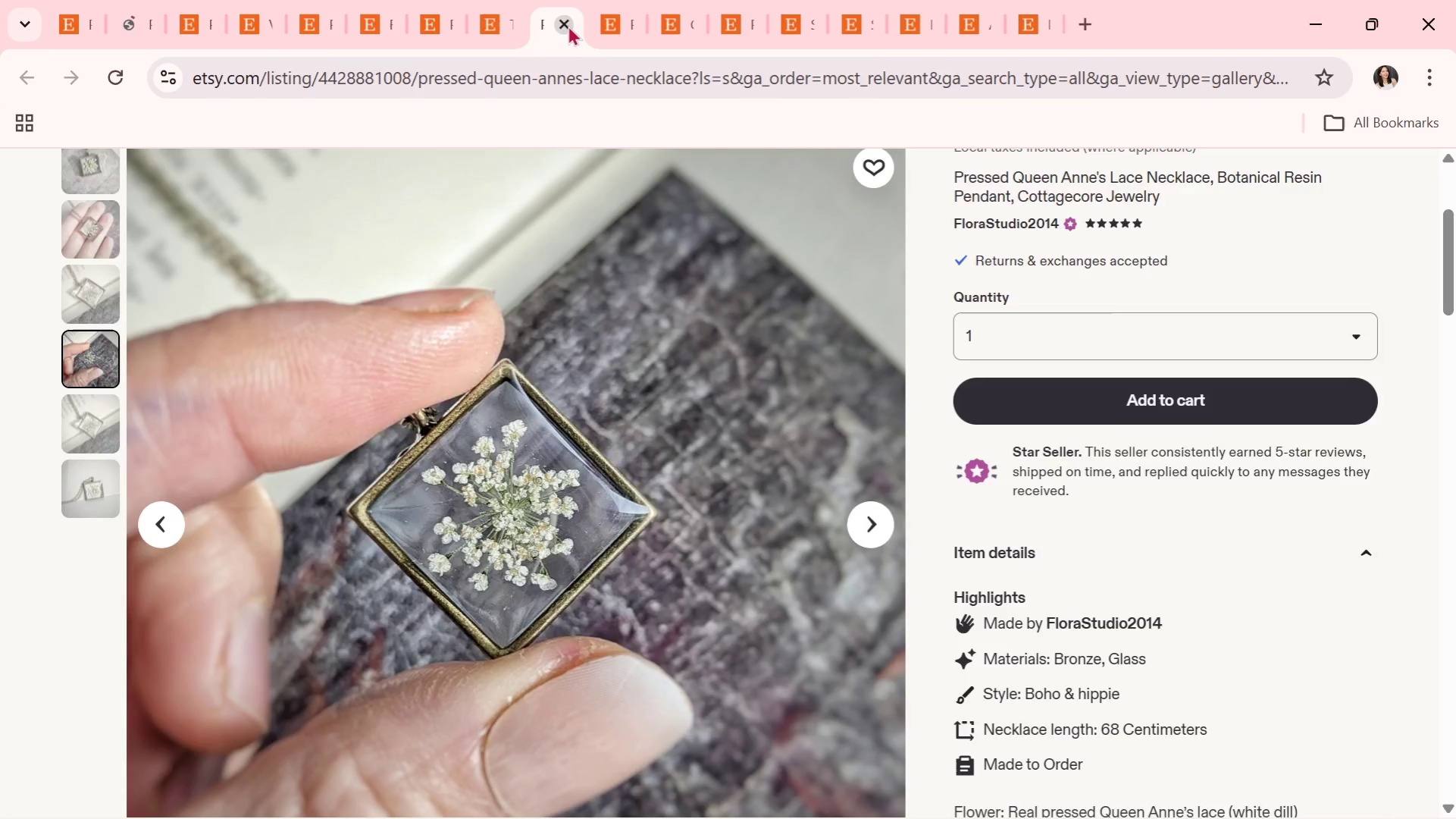 
left_click([568, 25])
 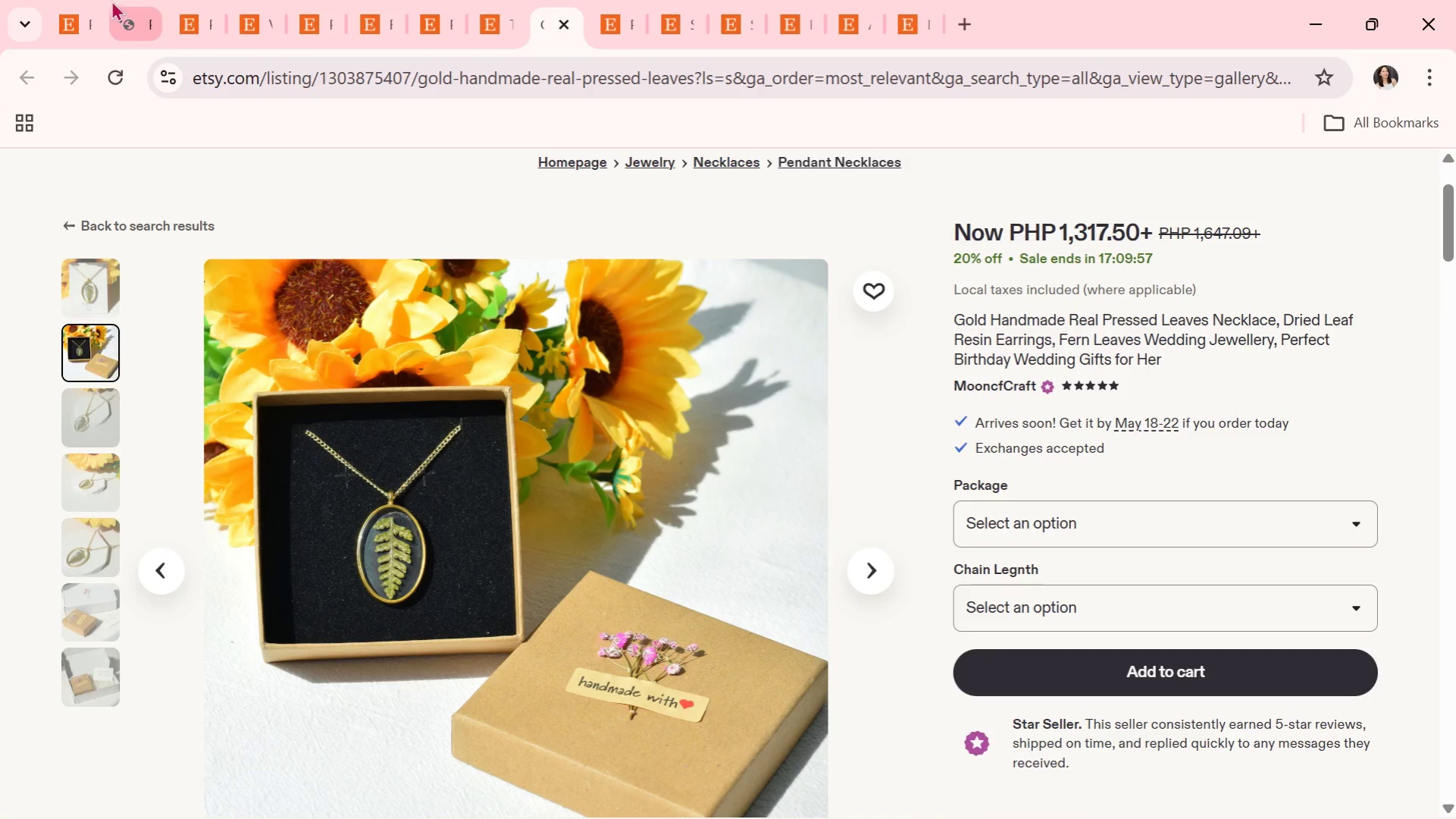 
left_click([135, 0])
 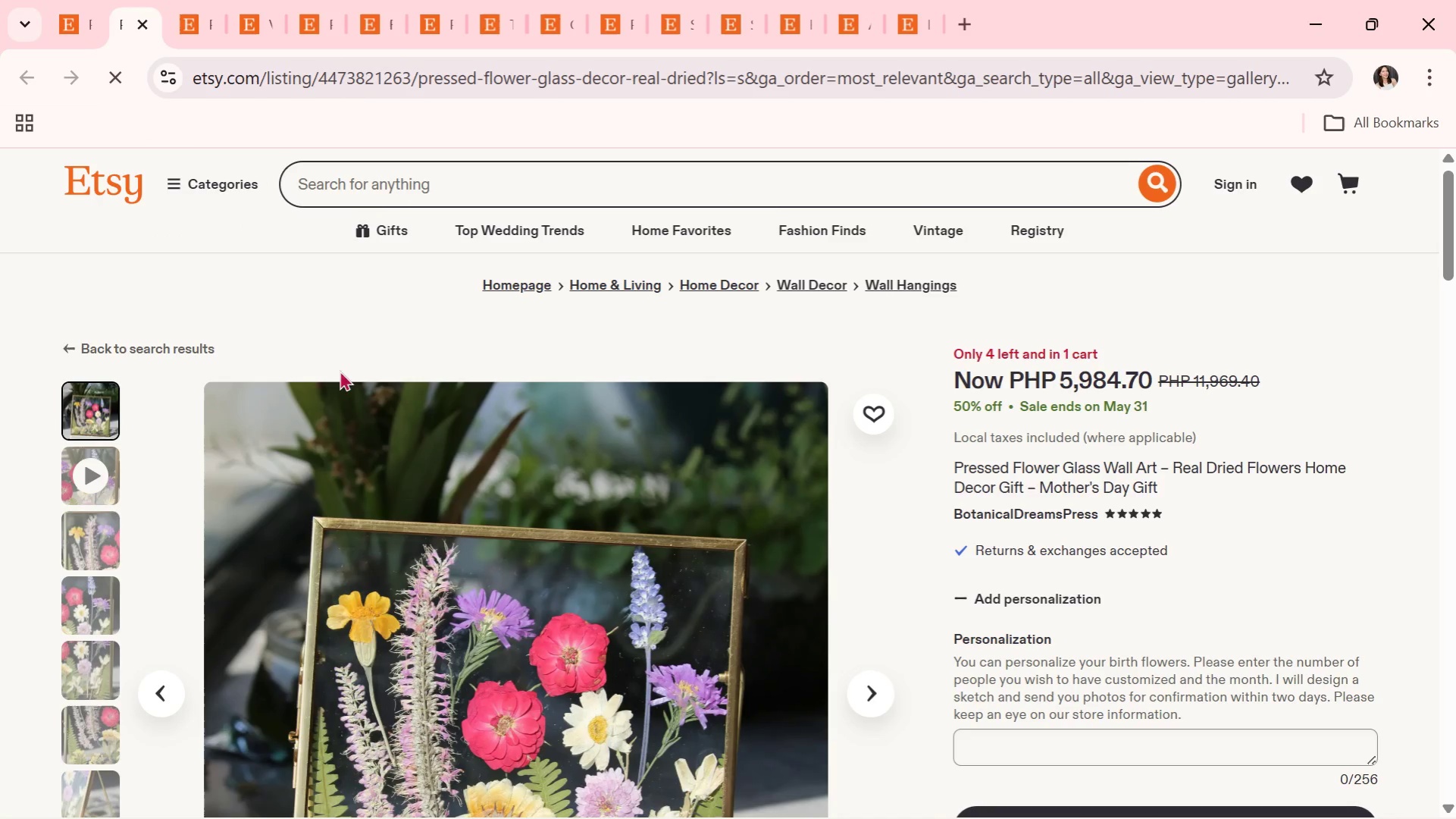 
scroll: coordinate [385, 442], scroll_direction: down, amount: 2.0
 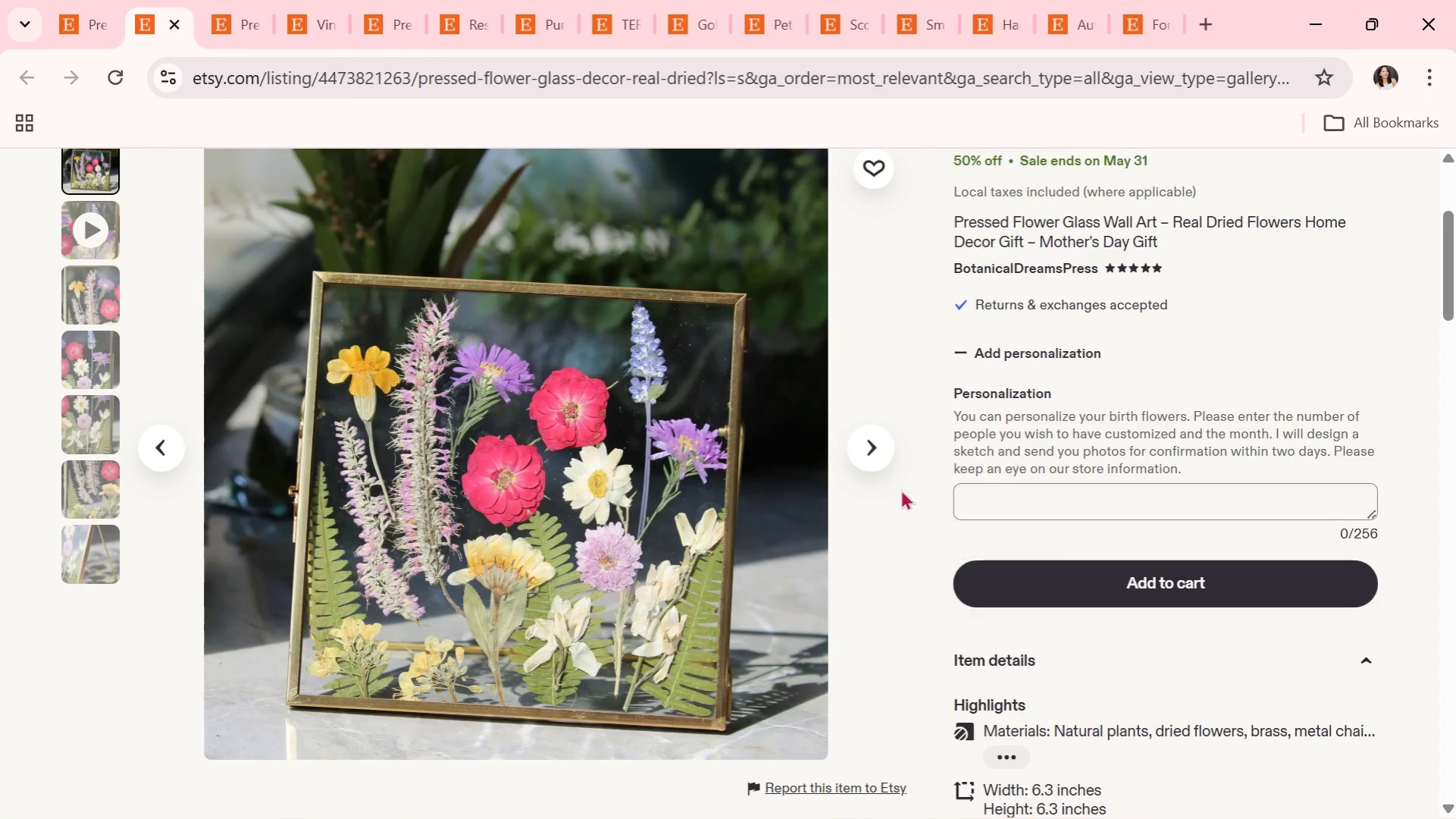 
left_click([876, 443])
 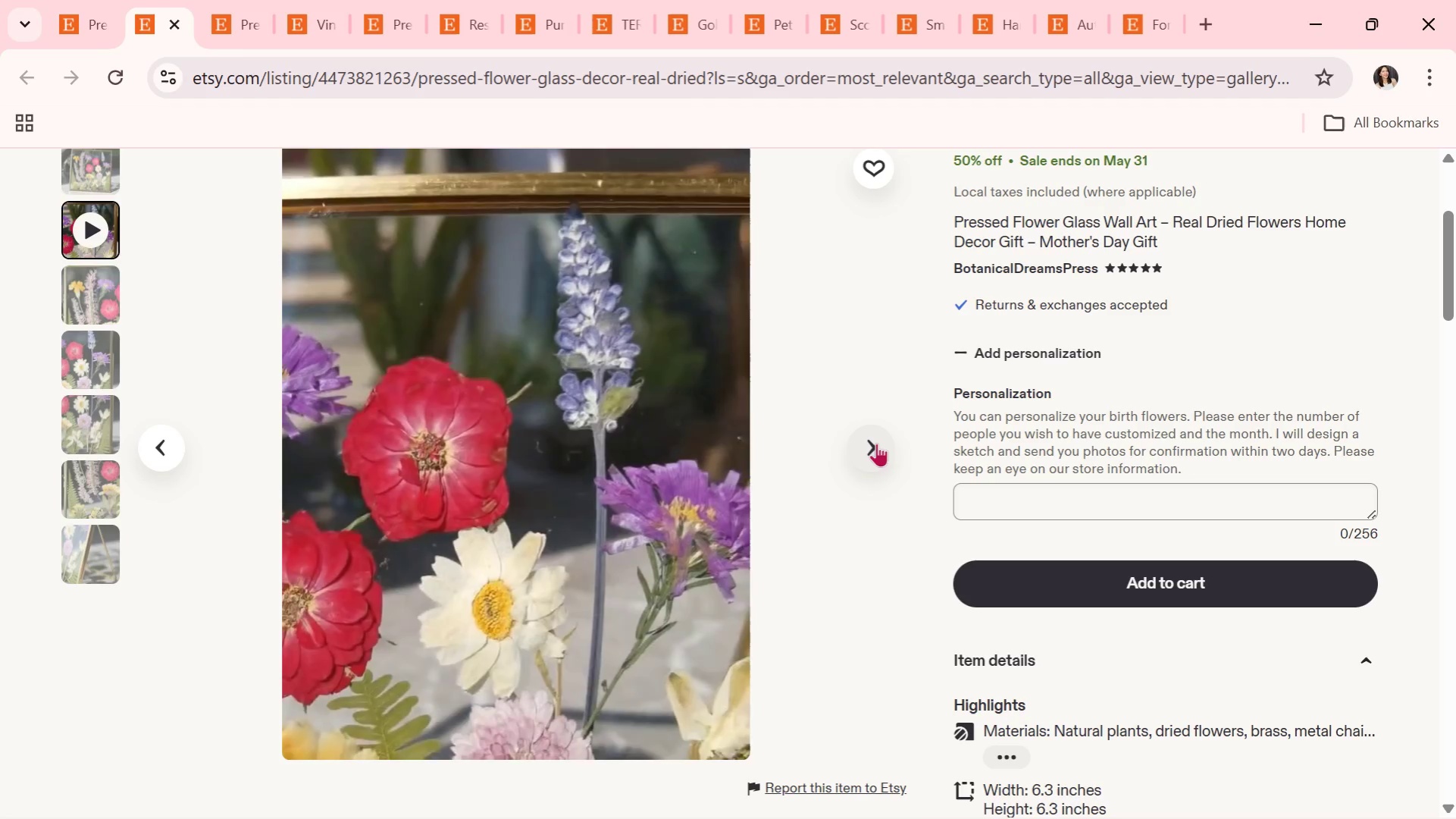 
wait(12.34)
 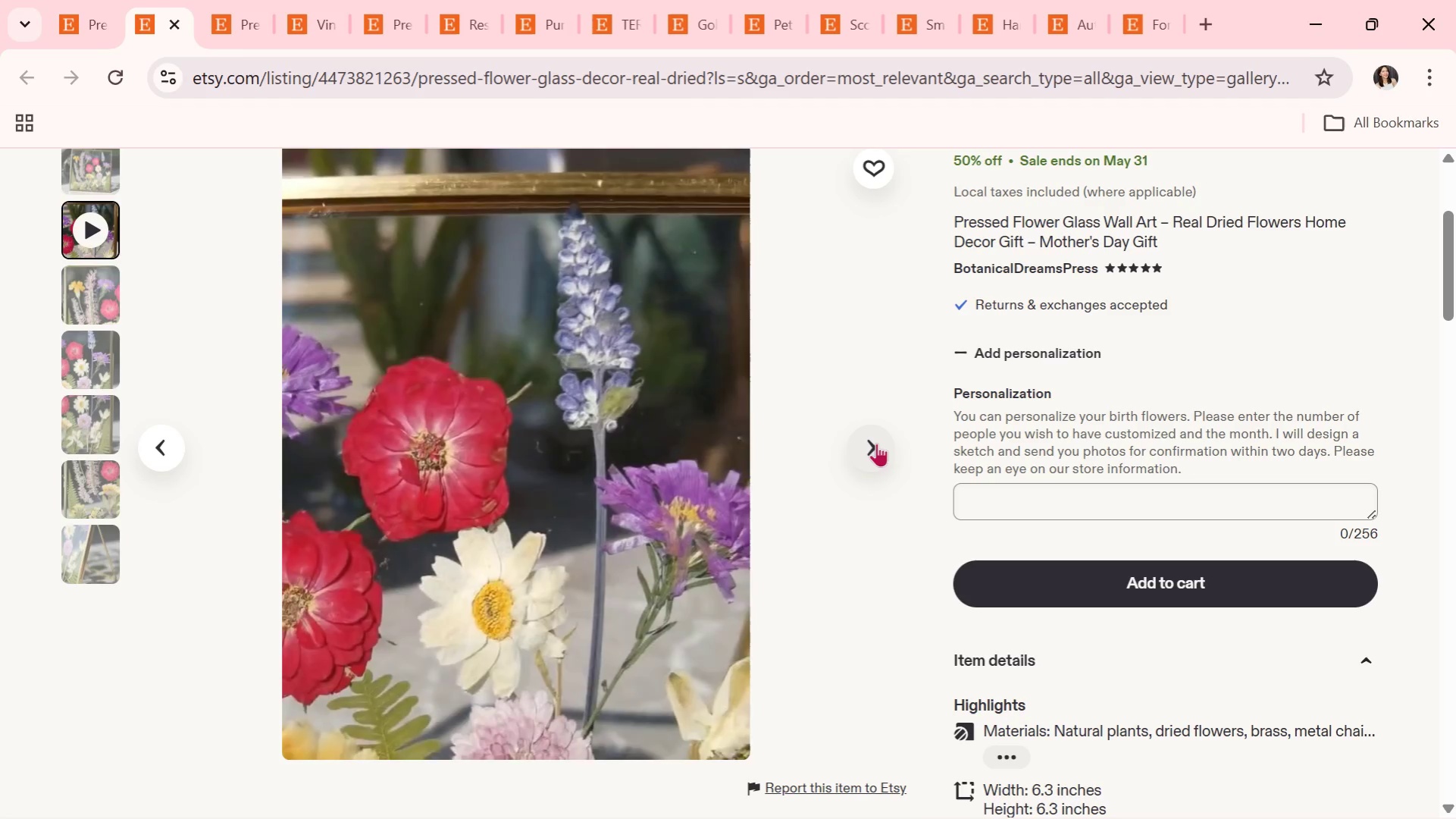 
left_click([876, 443])
 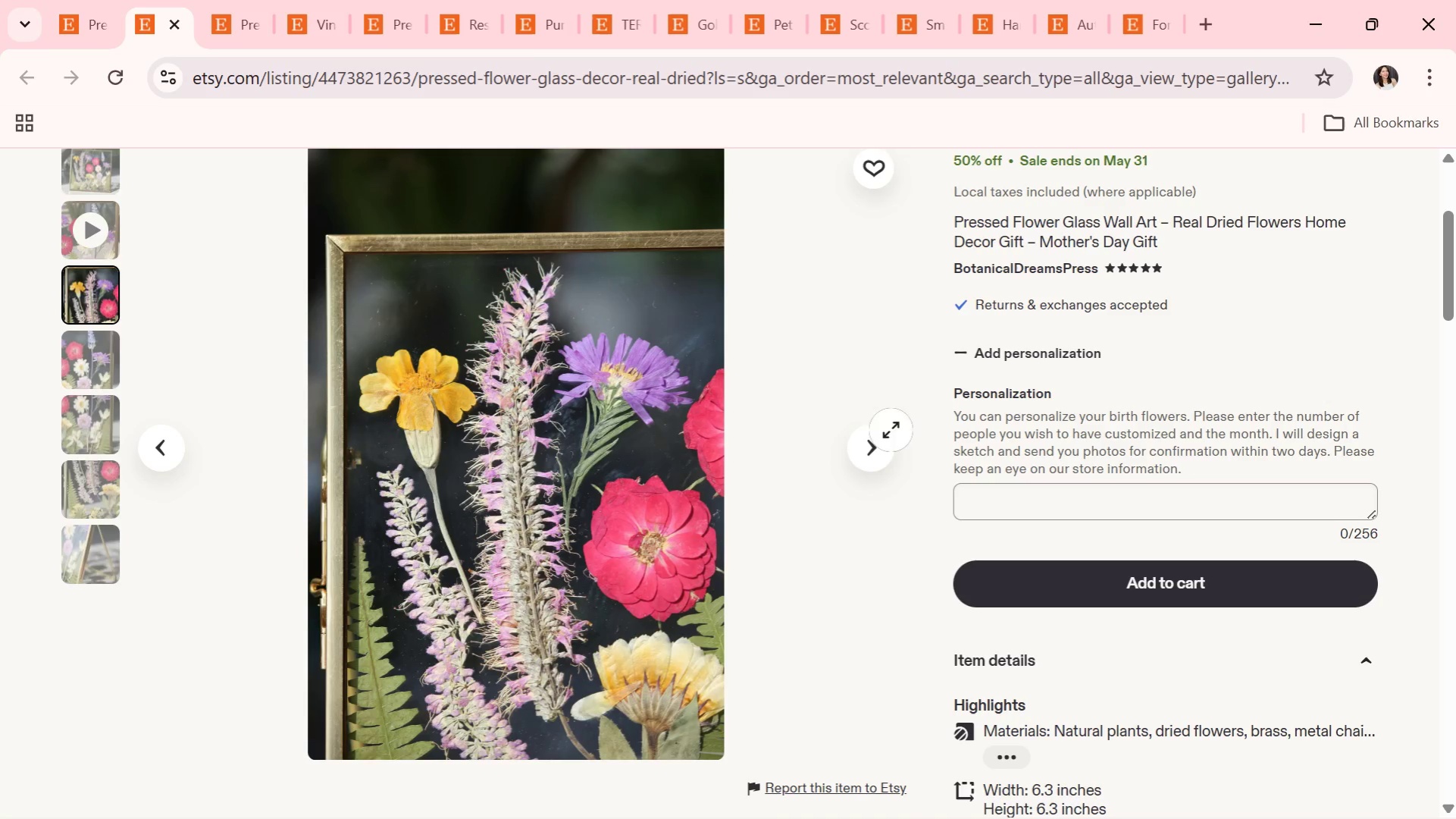 
left_click([861, 435])
 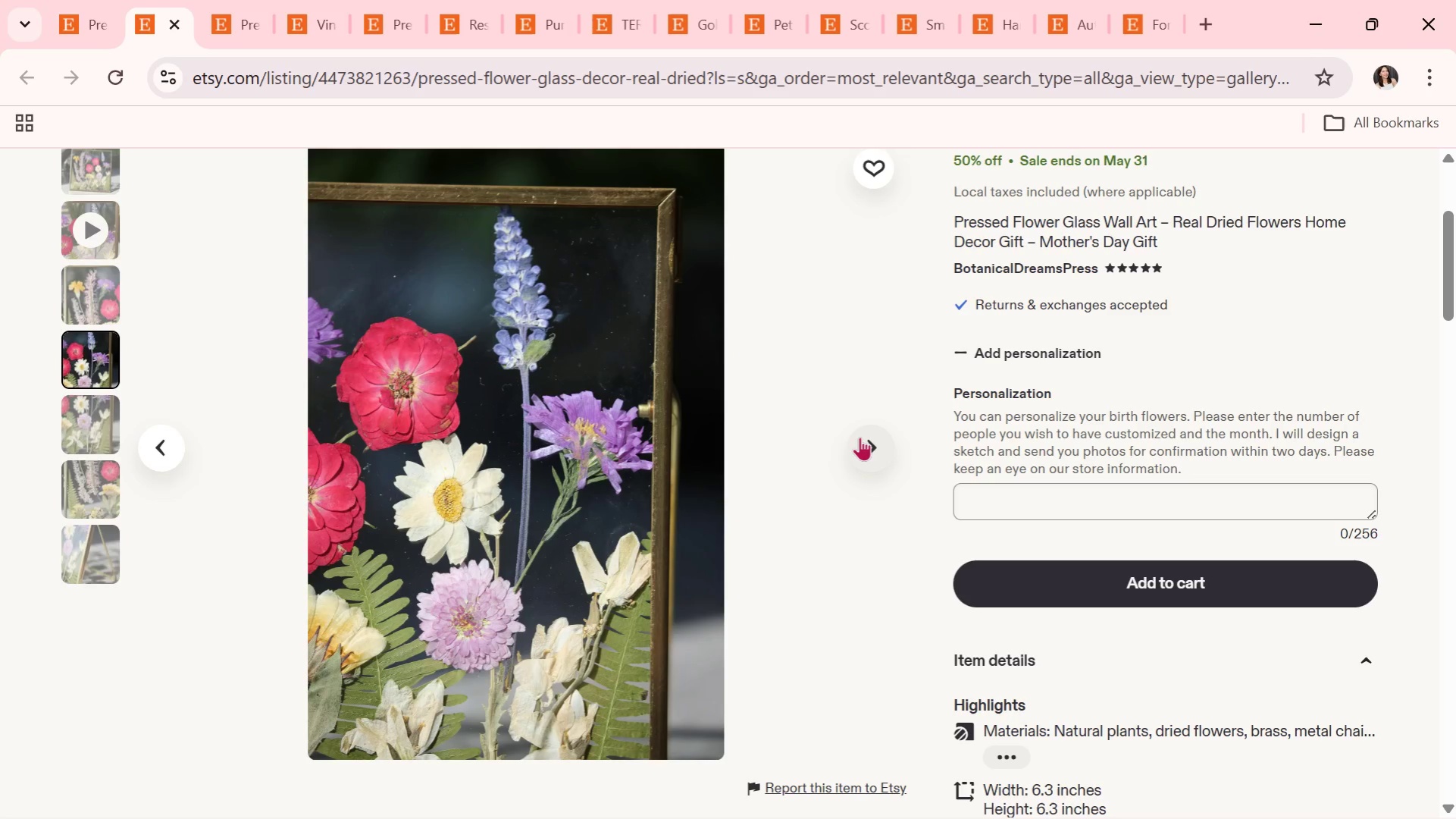 
left_click([860, 437])
 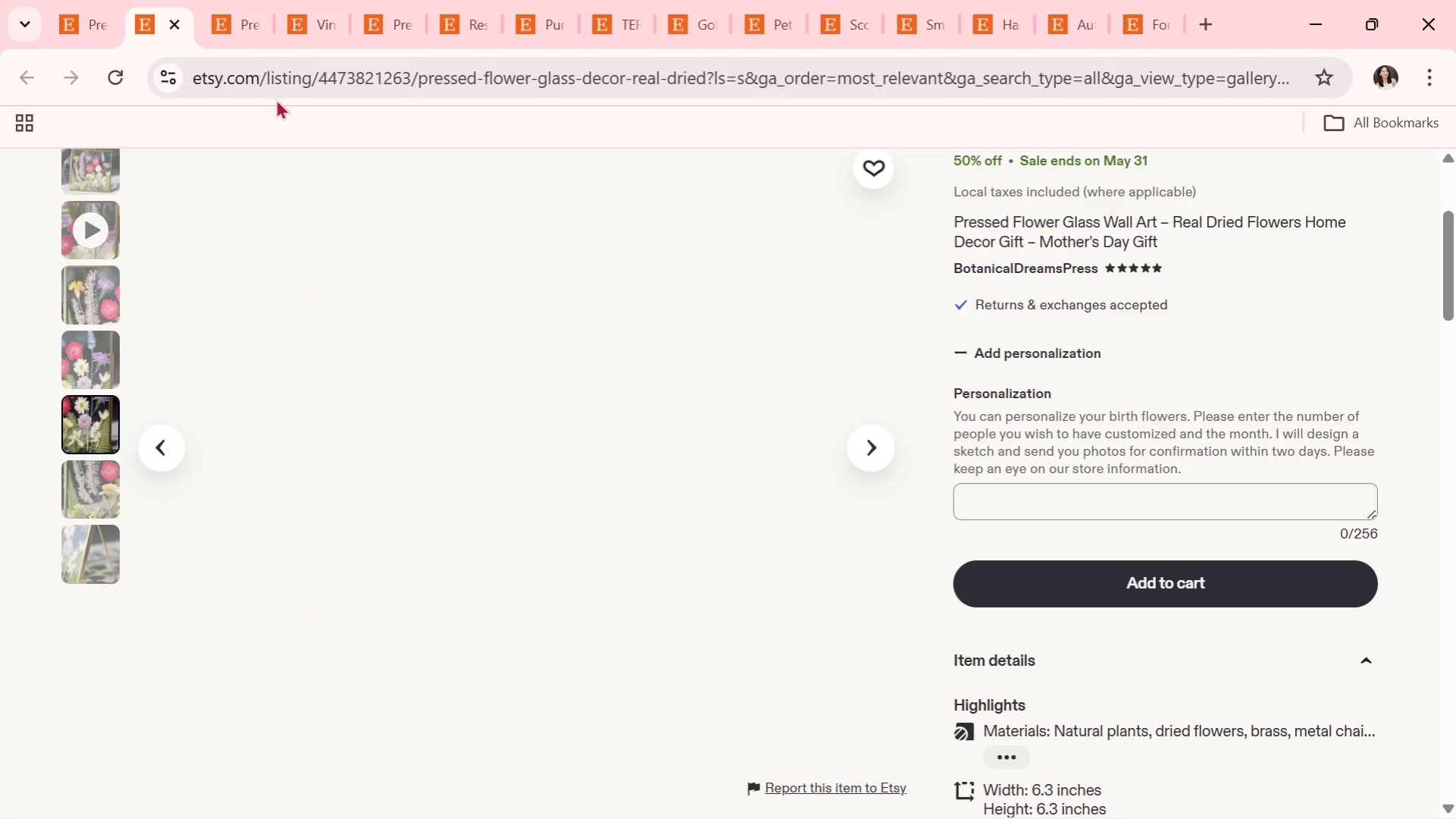 
left_click([67, 27])
 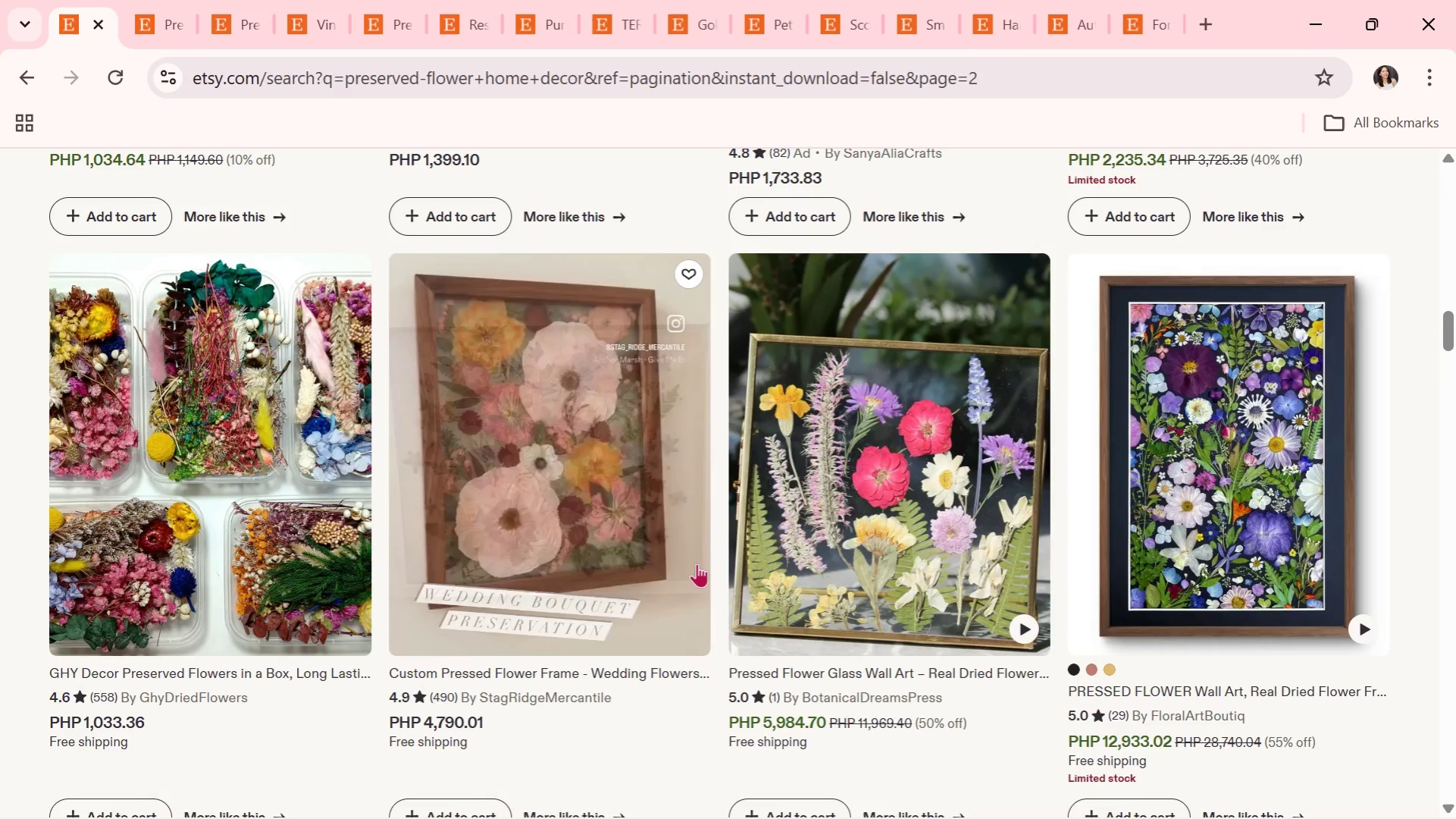 
scroll: coordinate [697, 572], scroll_direction: down, amount: 8.0
 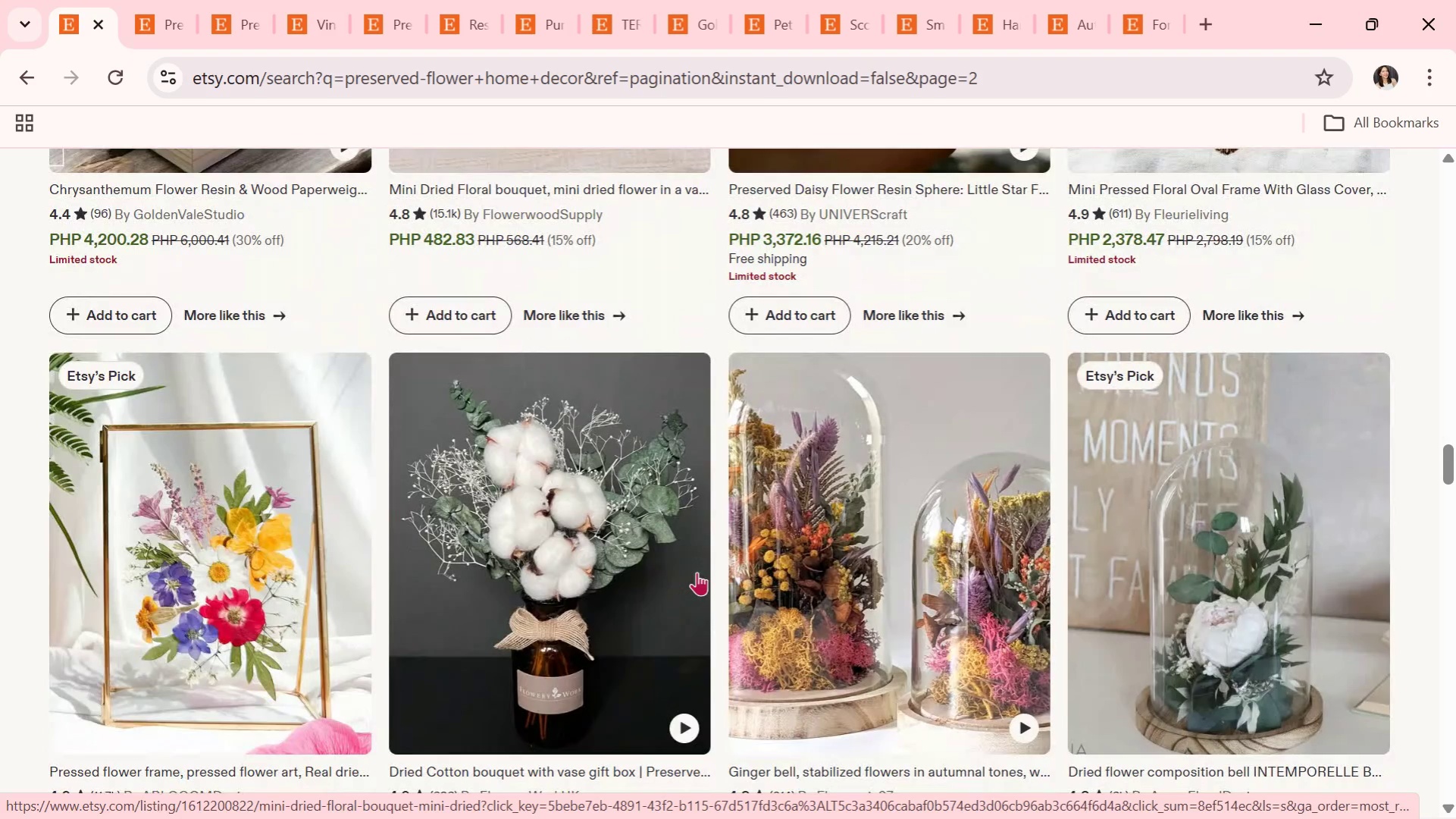 
left_click([216, 556])
 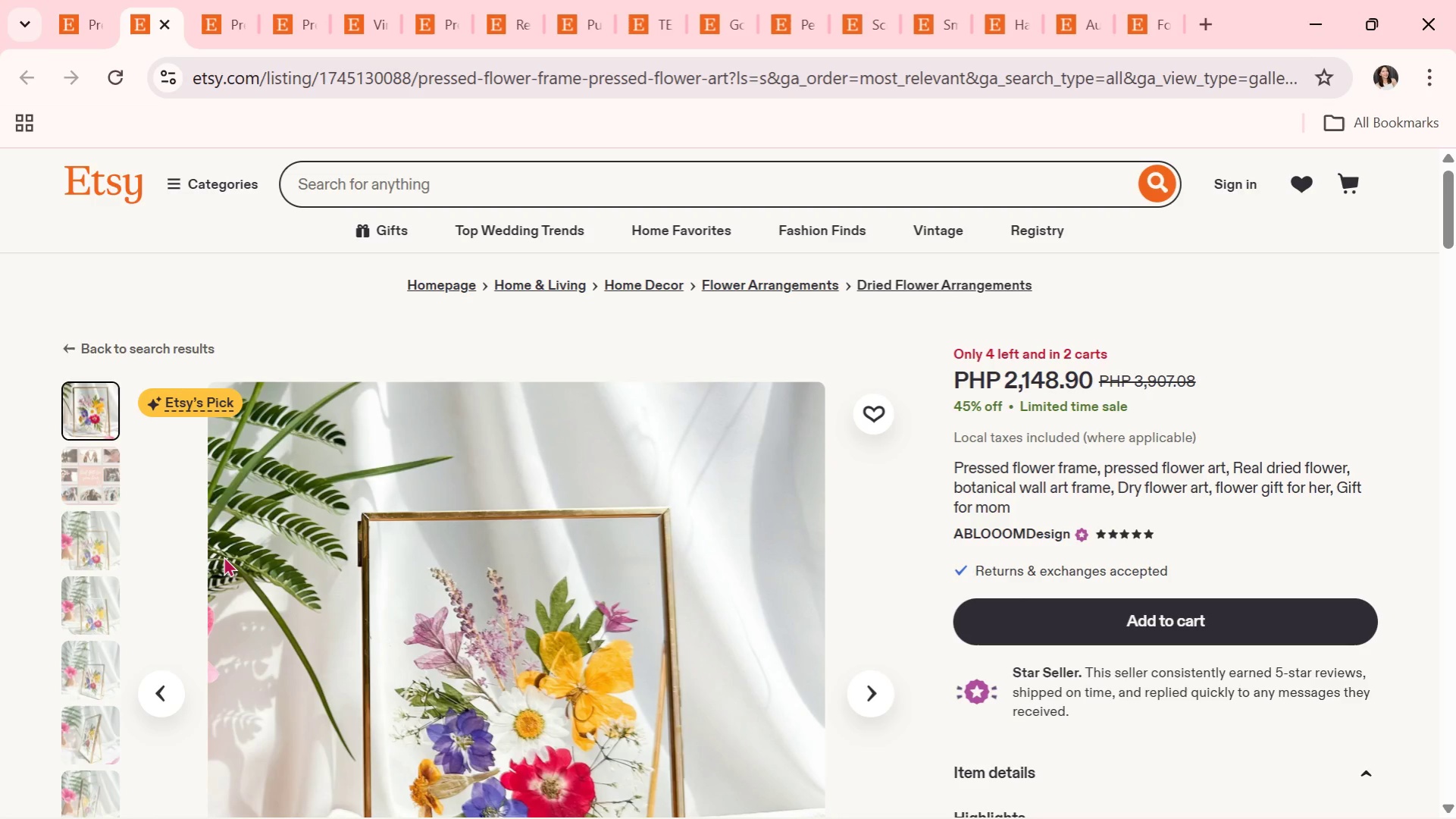 
wait(17.8)
 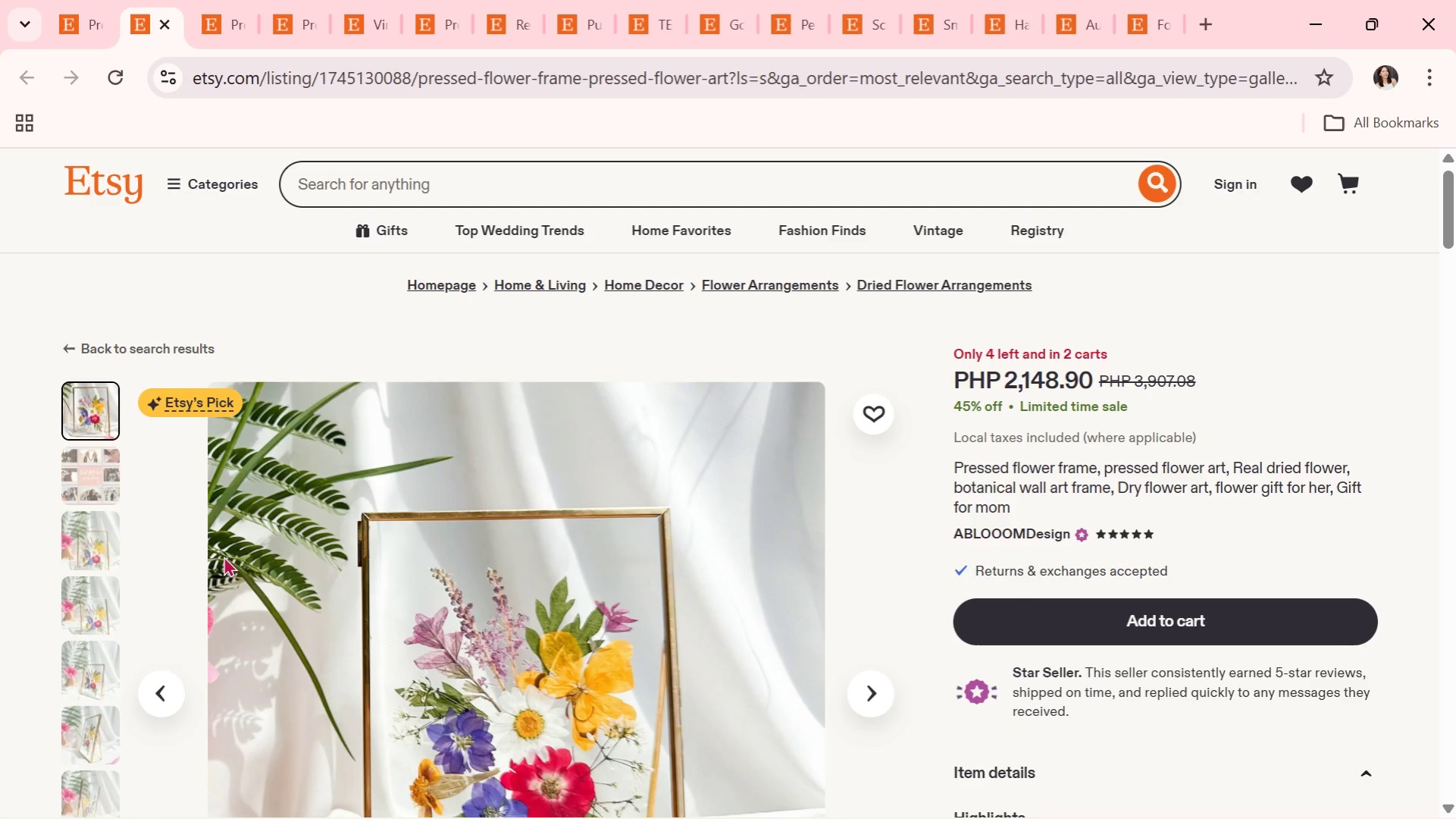 
scroll: coordinate [794, 649], scroll_direction: down, amount: 1.0
 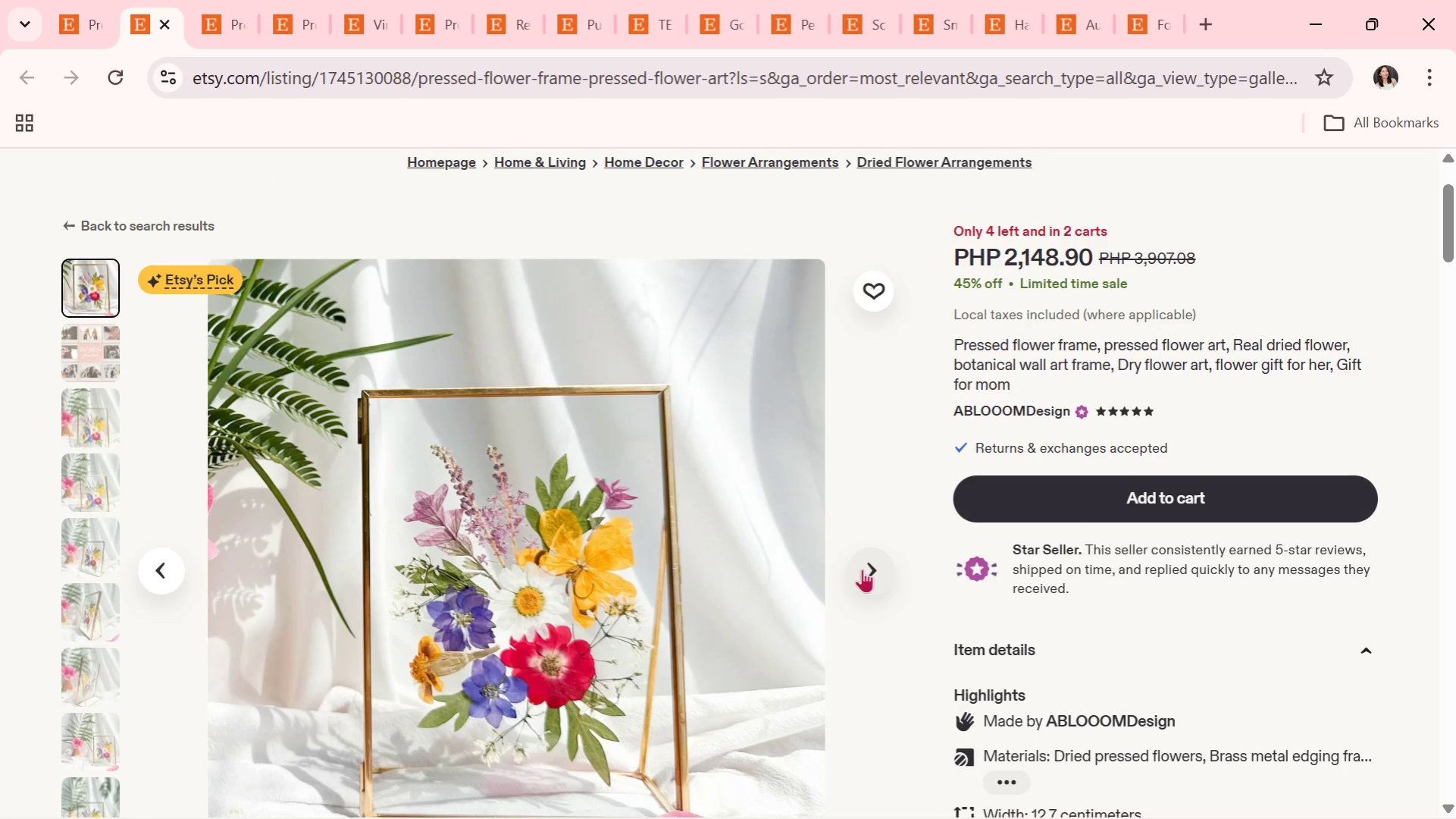 
left_click([862, 569])
 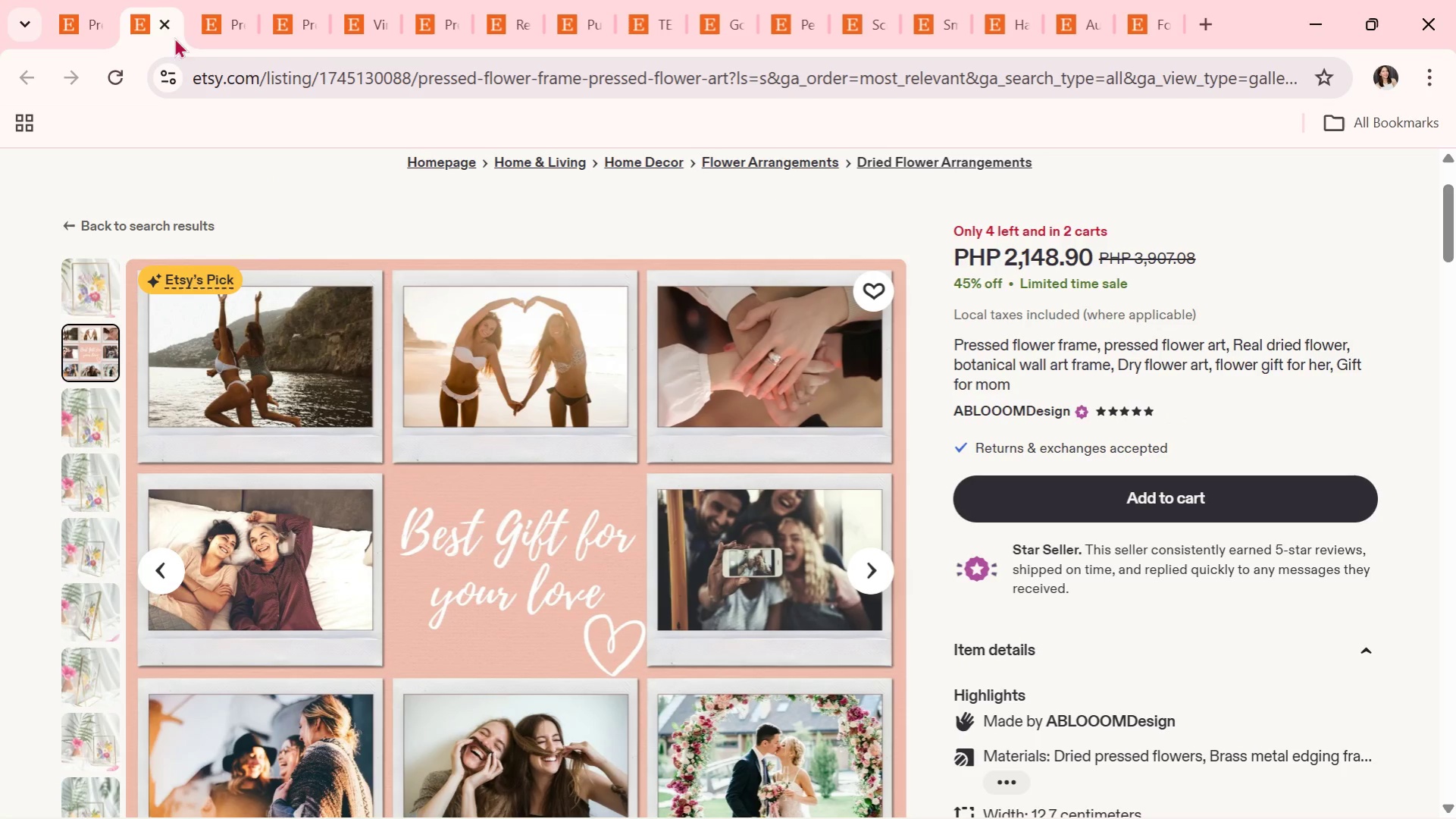 
left_click([169, 20])
 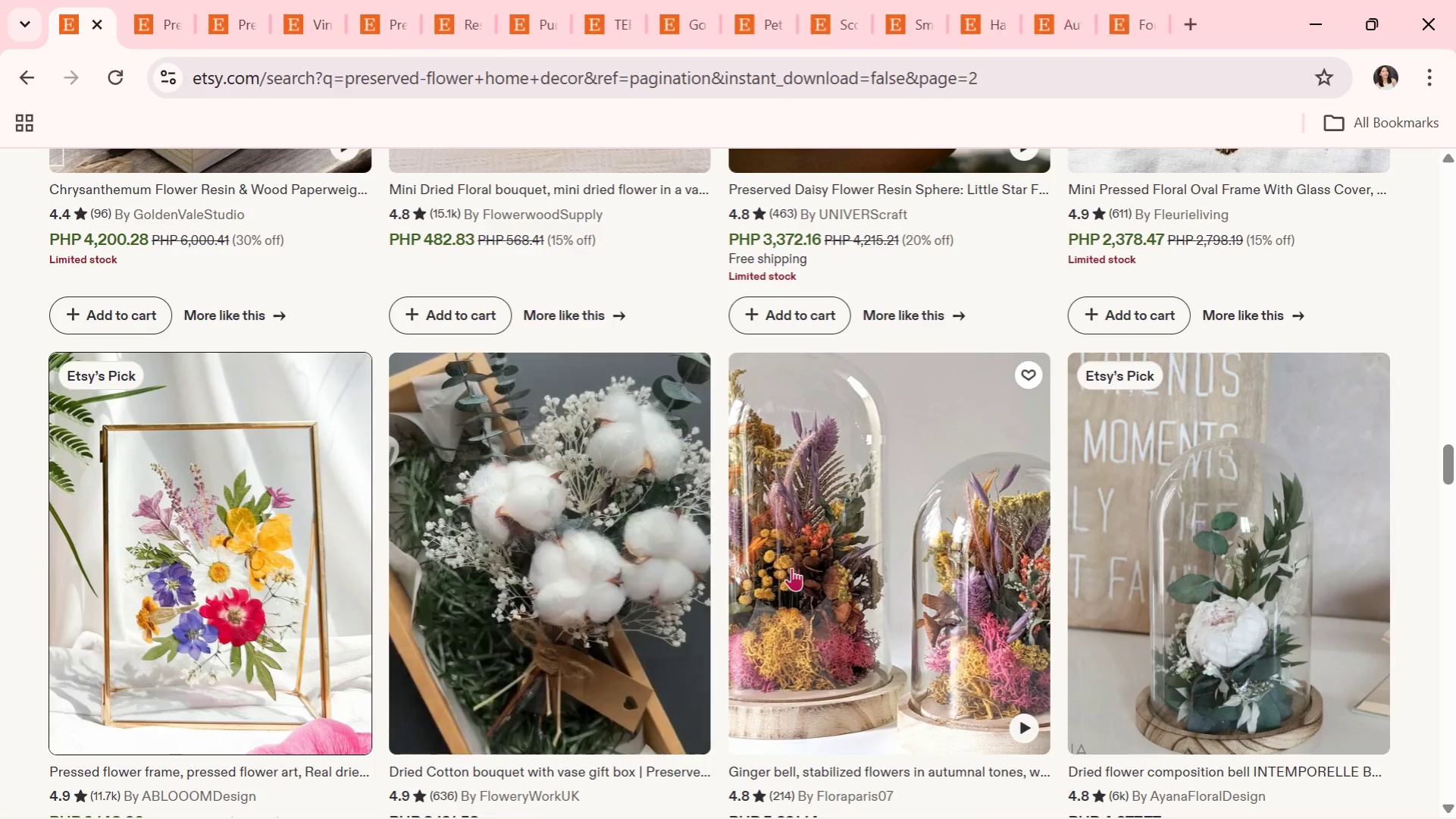 
scroll: coordinate [800, 588], scroll_direction: down, amount: 8.0
 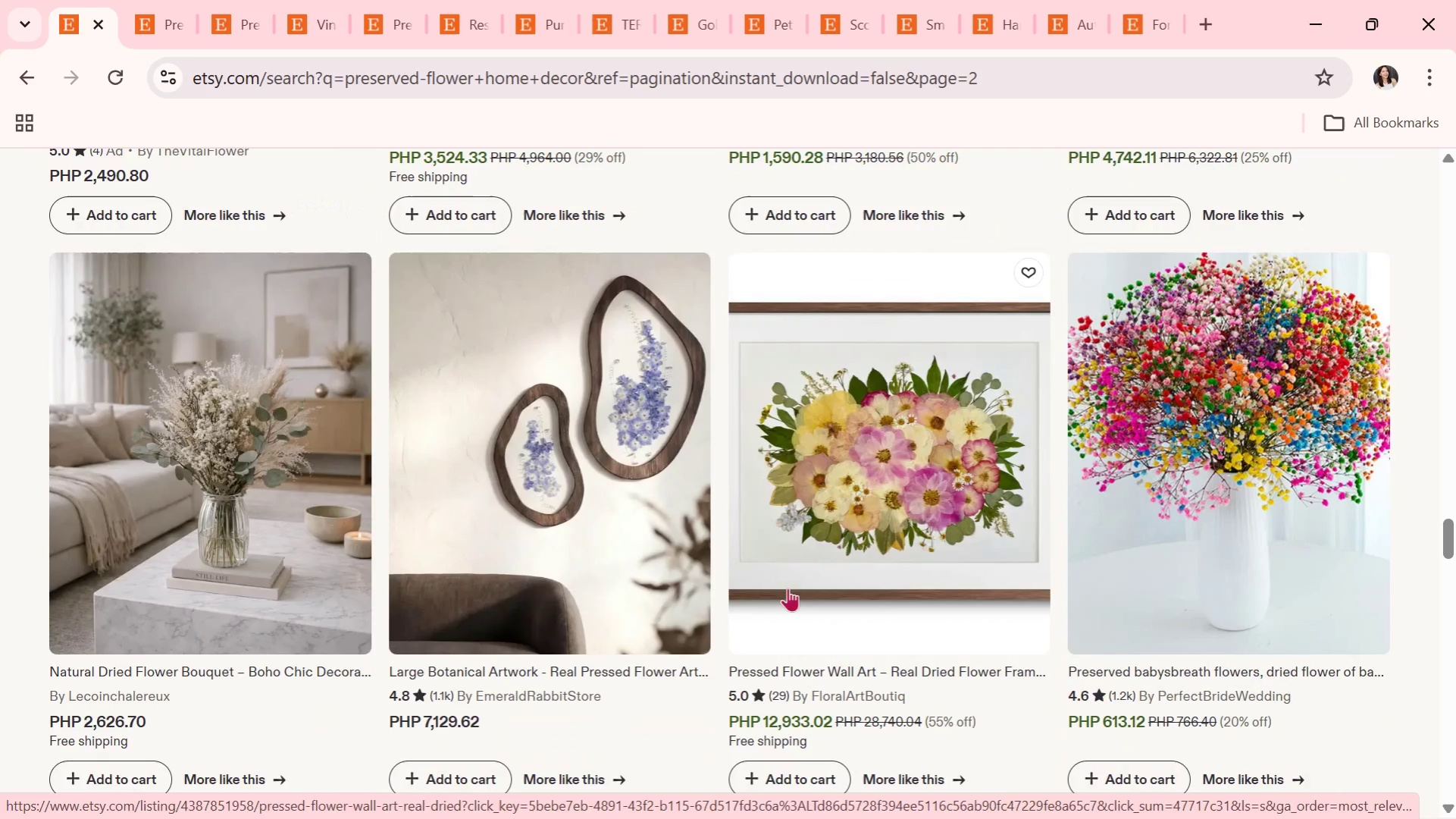 
left_click([550, 470])
 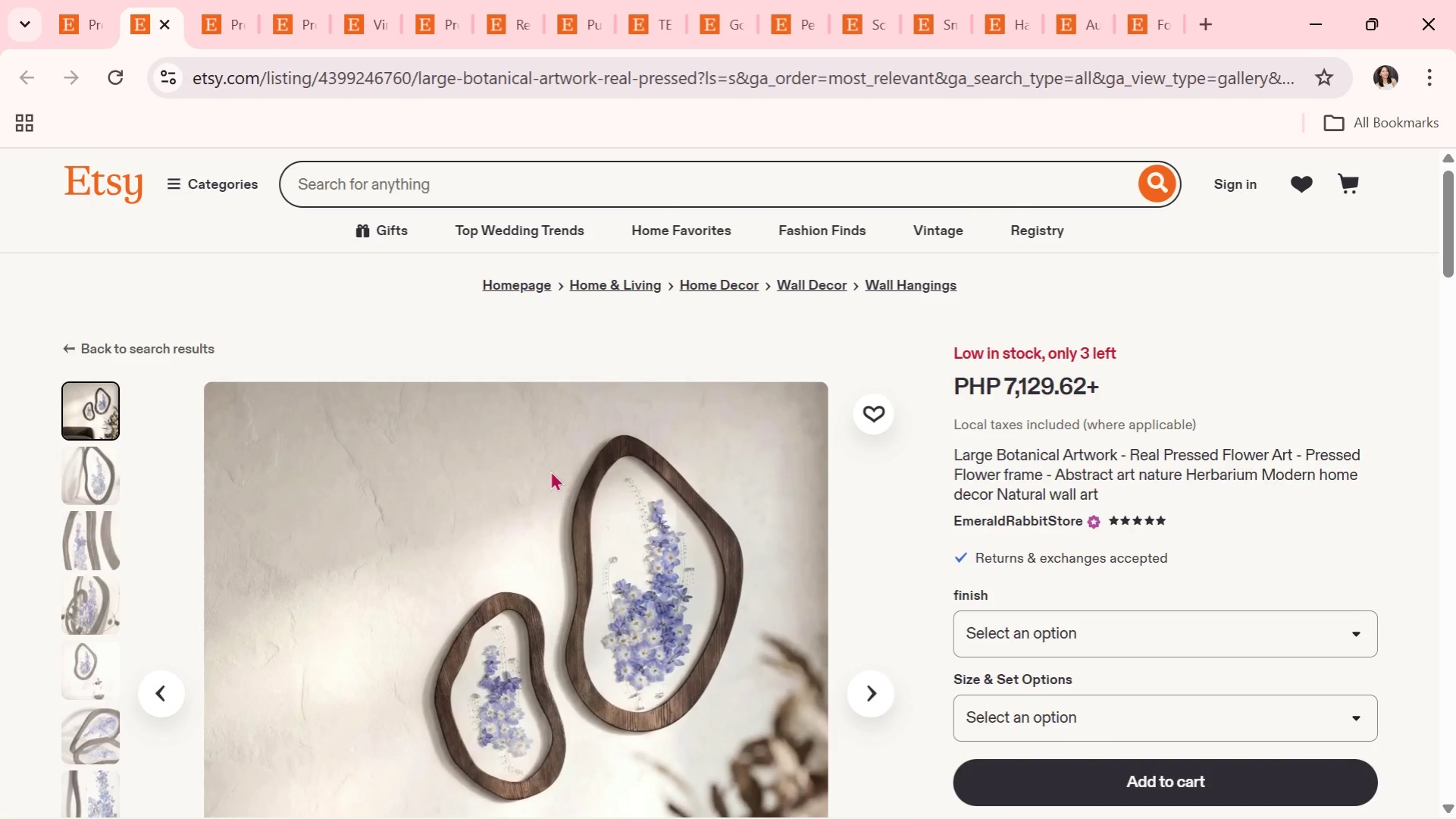 
wait(9.67)
 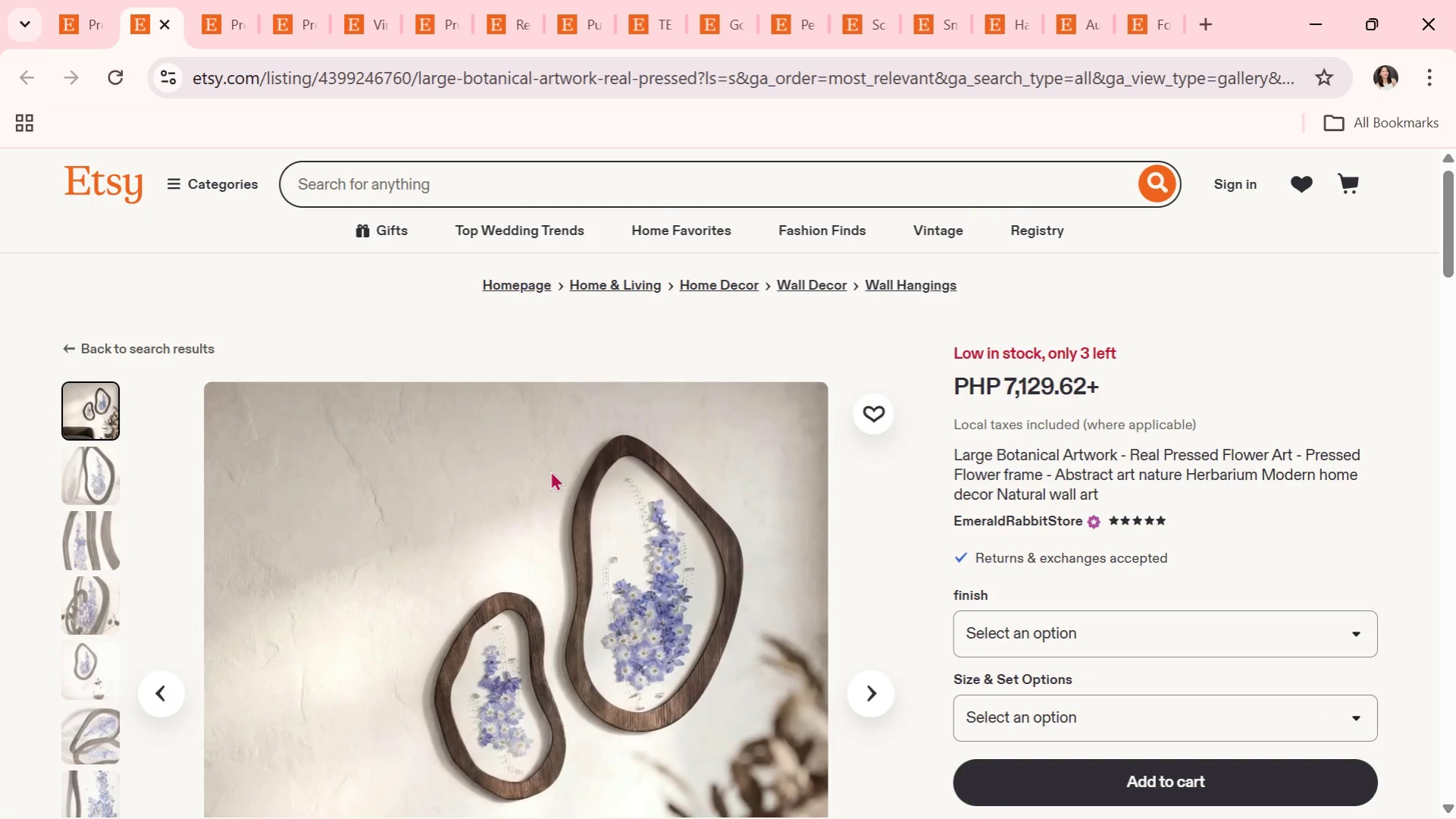 
scroll: coordinate [550, 470], scroll_direction: down, amount: 1.0
 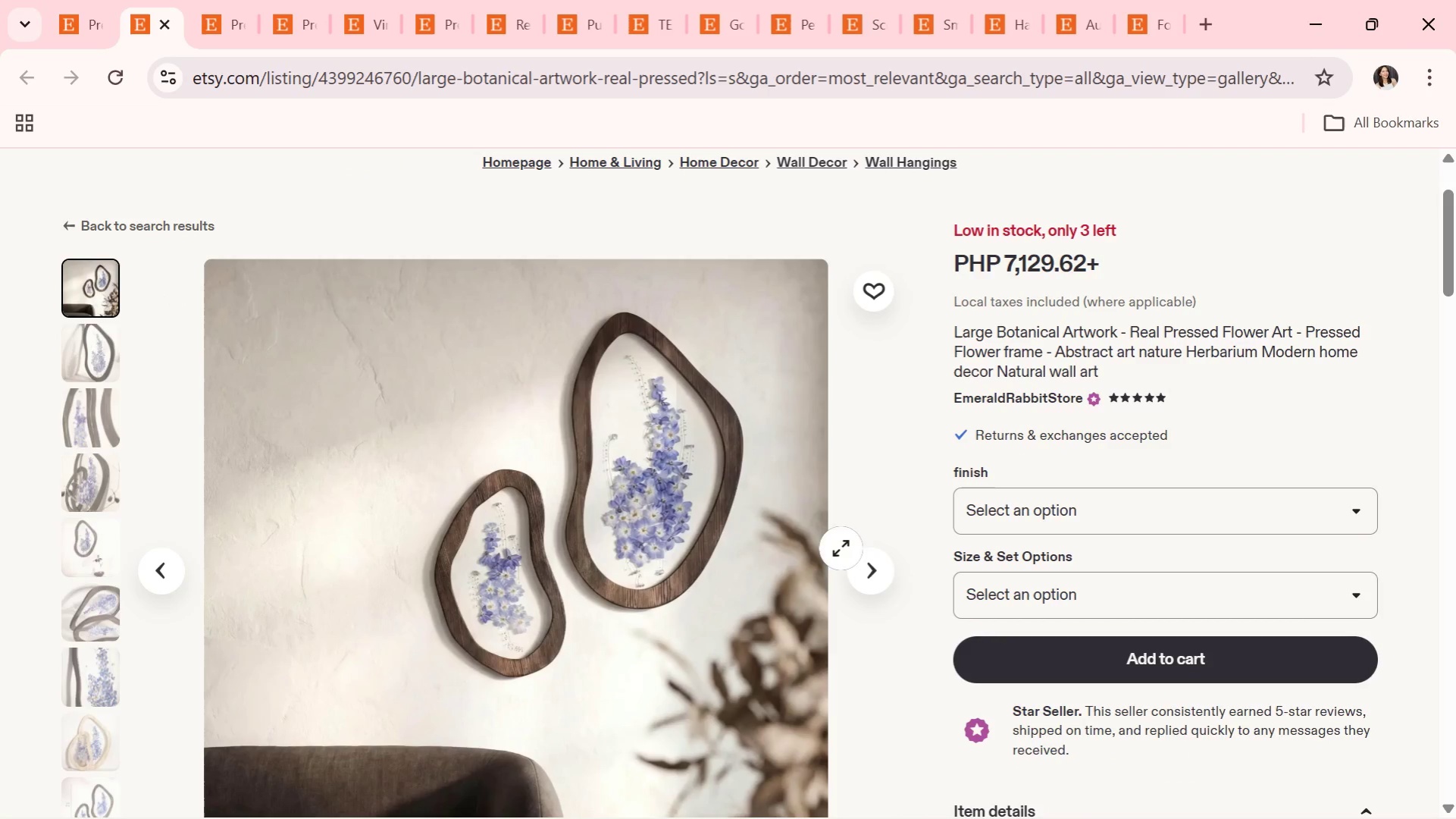 
left_click([860, 557])
 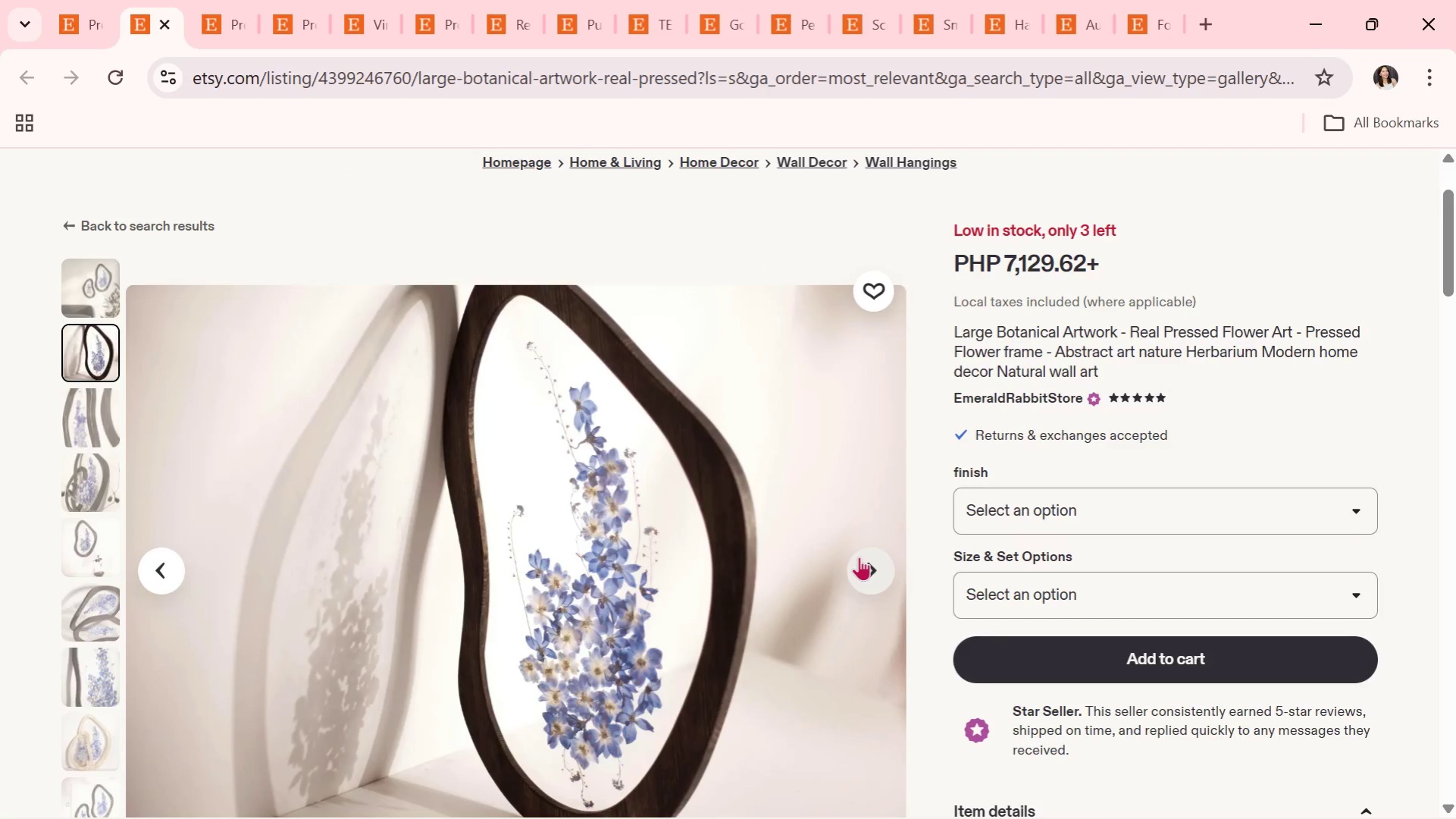 
wait(14.45)
 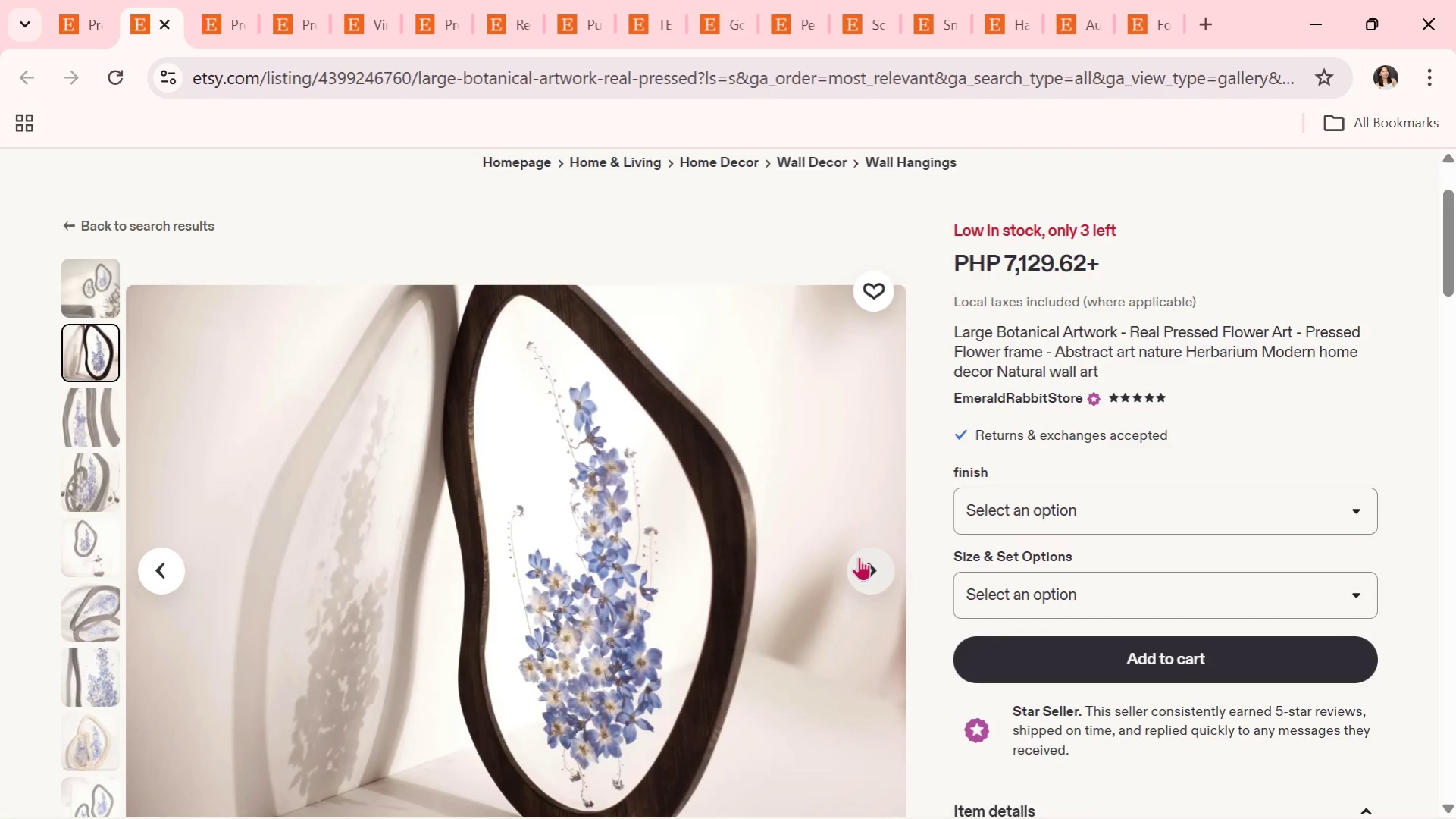 
left_click([860, 561])
 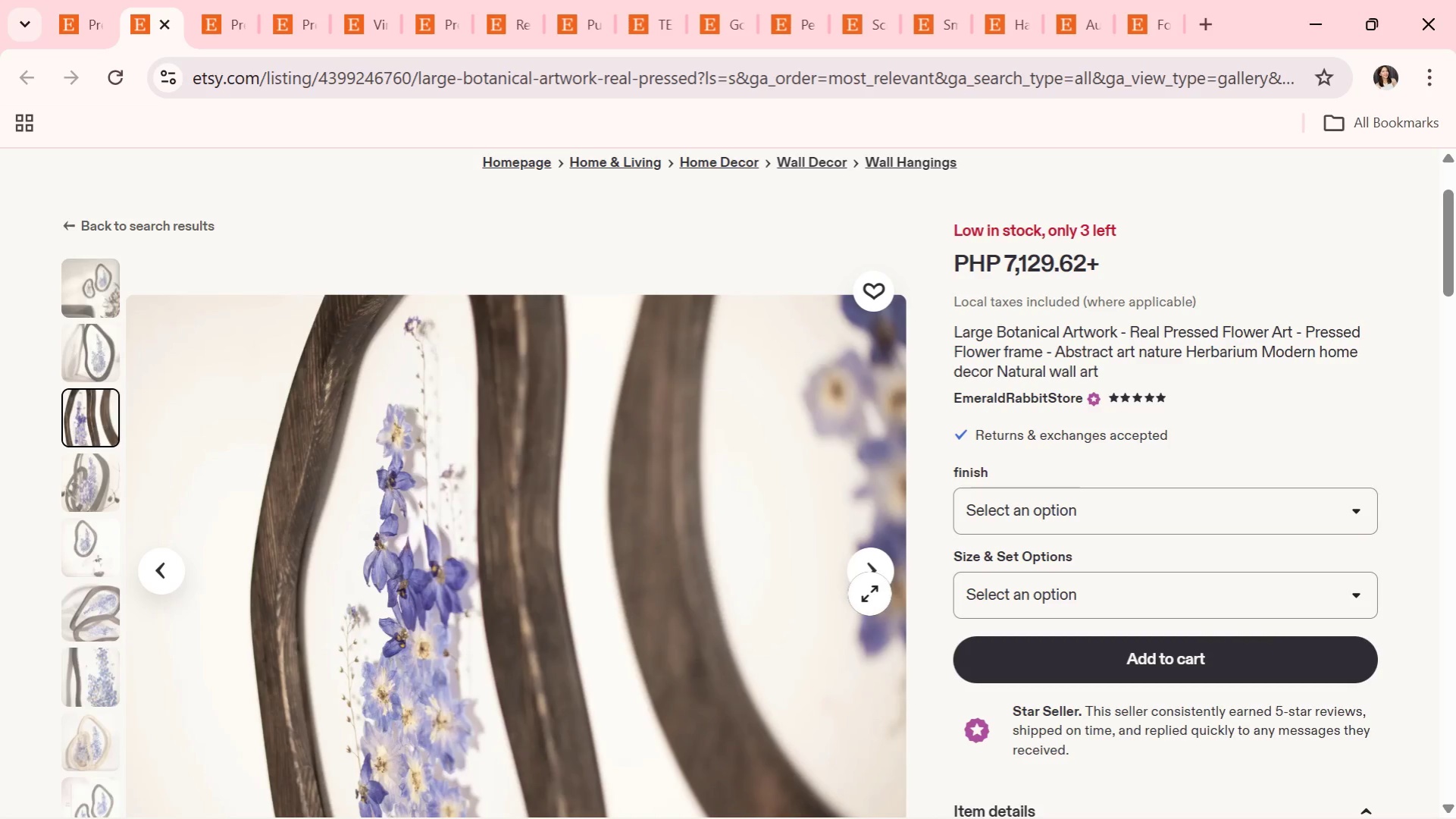 
left_click([862, 580])
 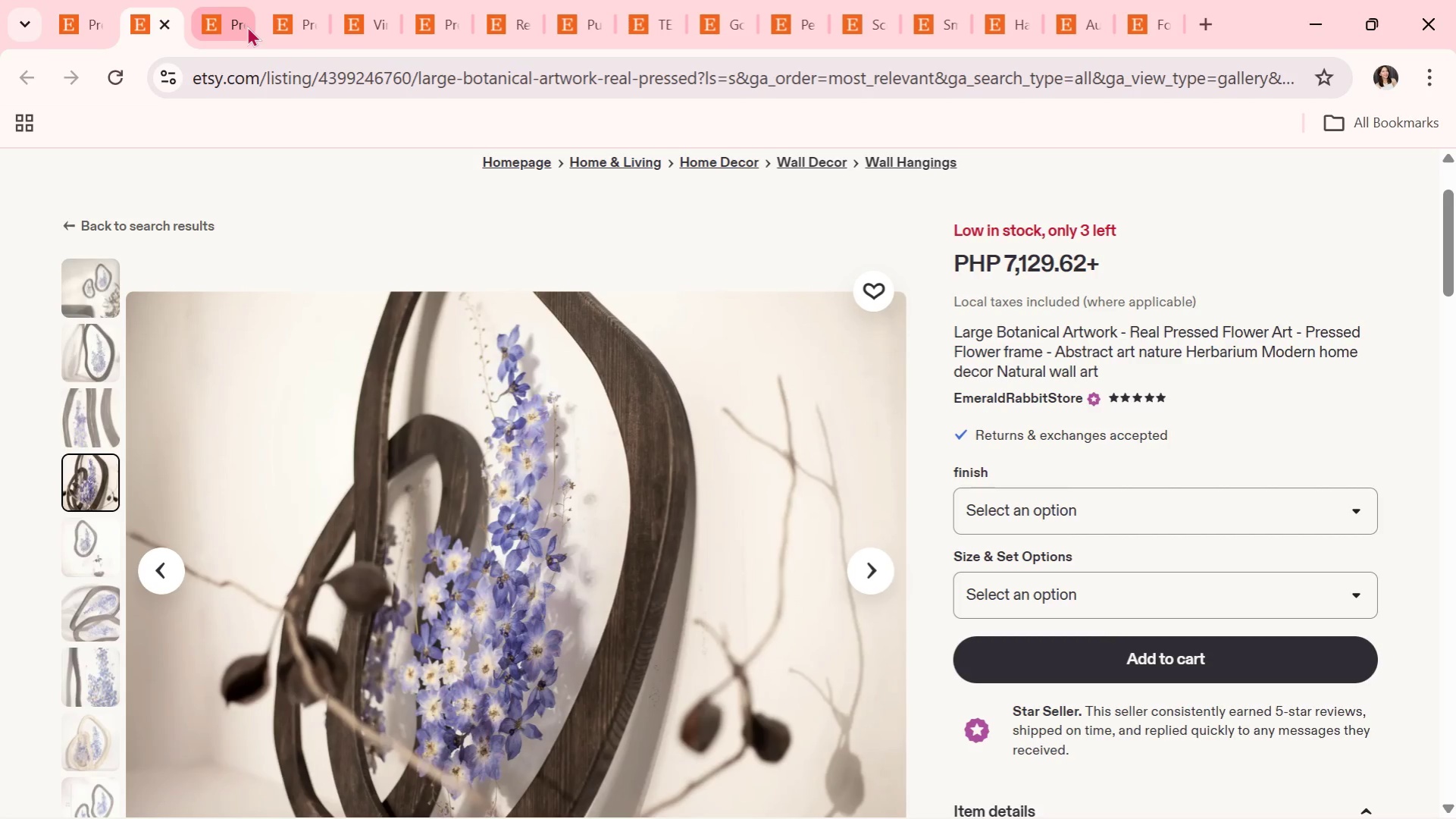 
left_click([102, 24])
 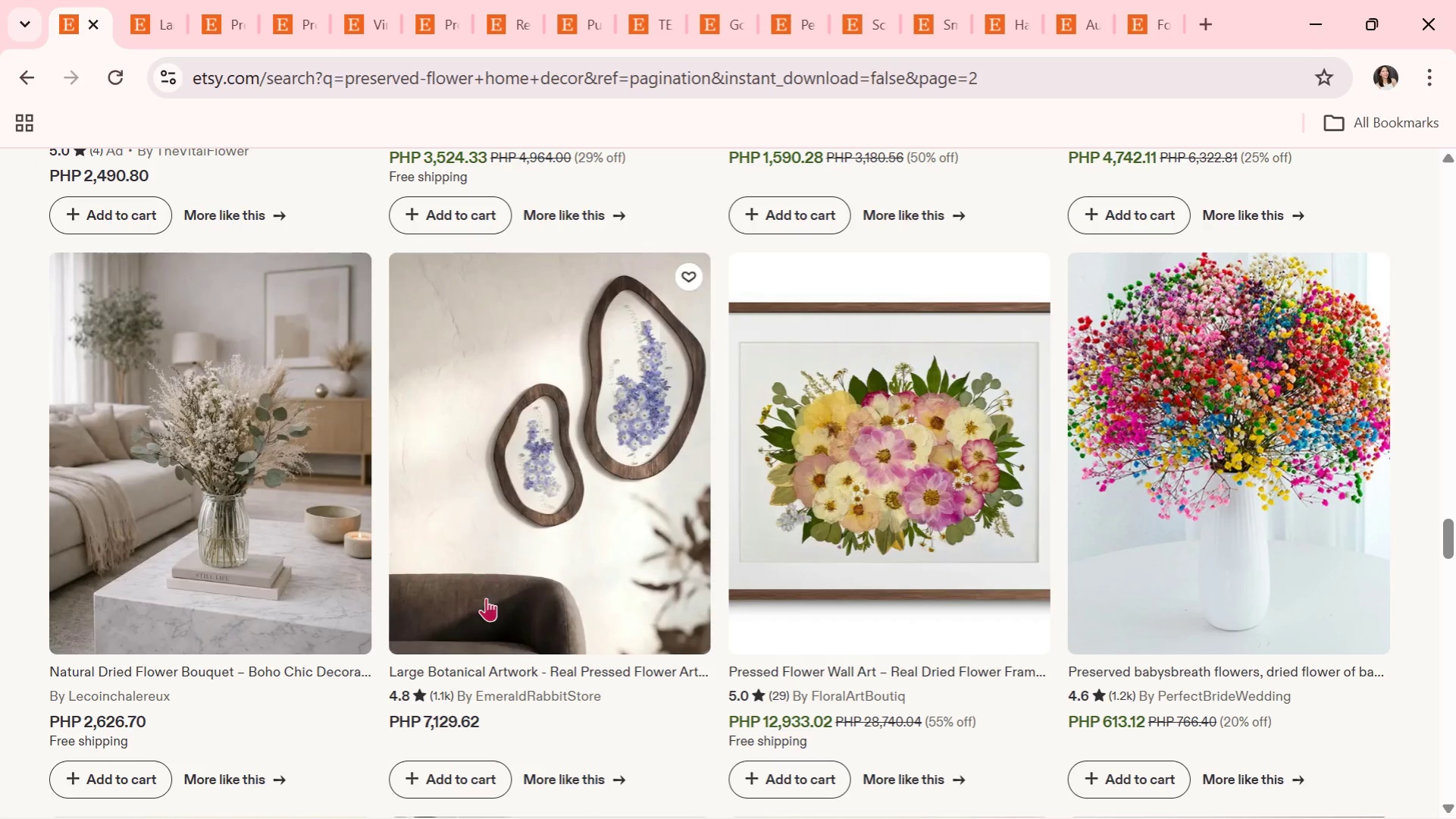 
scroll: coordinate [506, 695], scroll_direction: down, amount: 8.0
 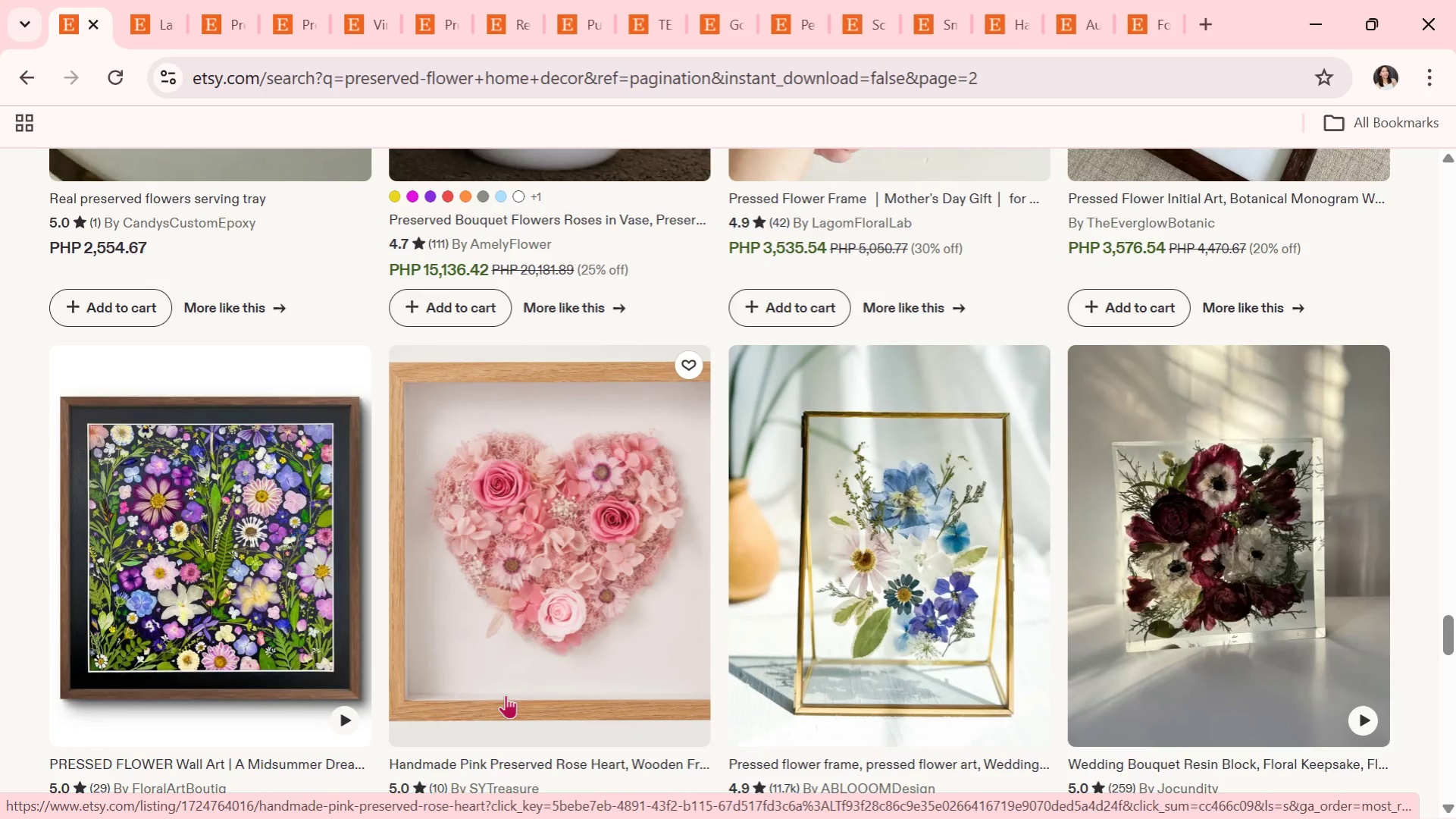 
scroll: coordinate [506, 695], scroll_direction: down, amount: 1.0
 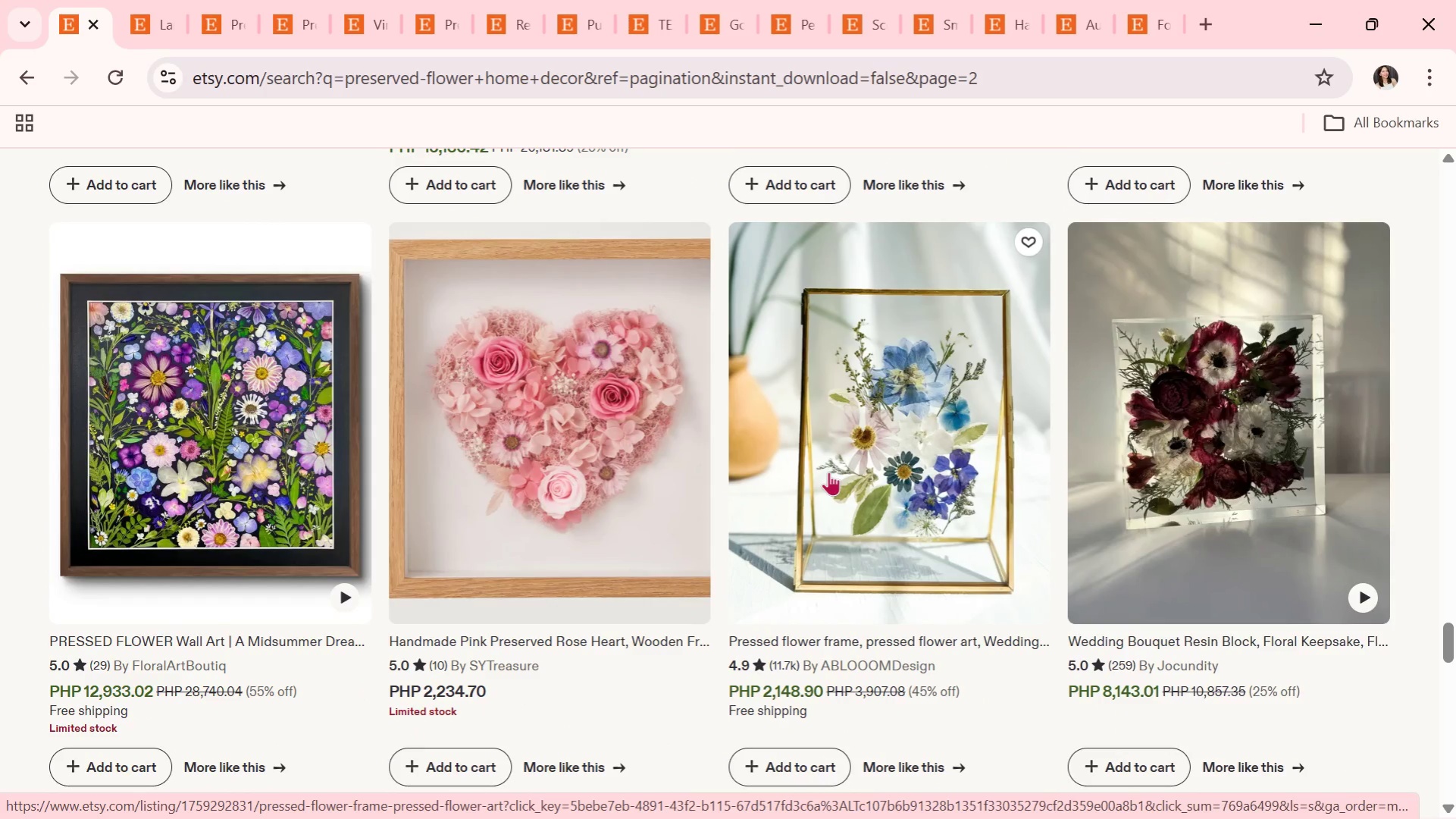 
left_click([830, 472])
 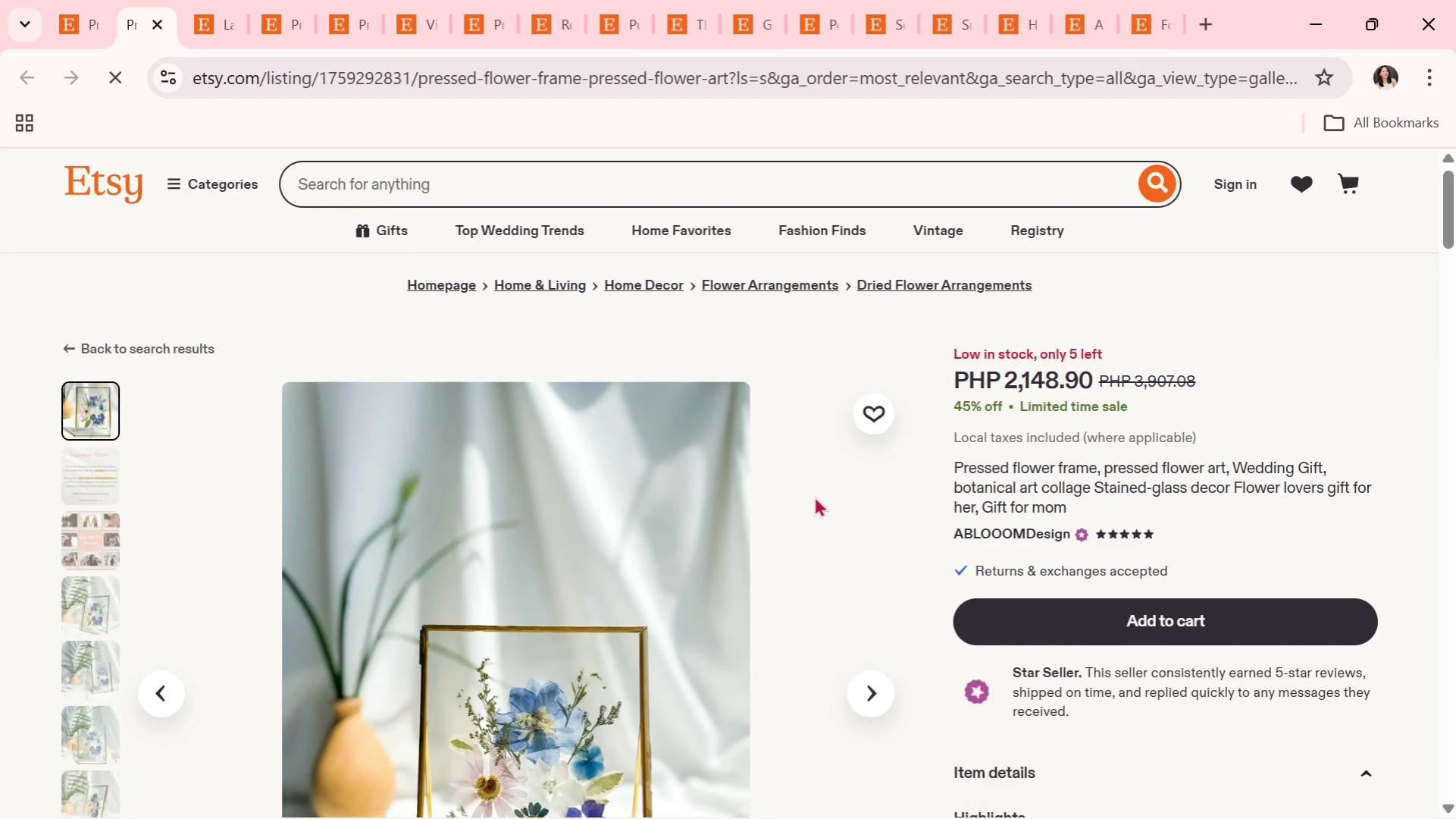 
scroll: coordinate [825, 623], scroll_direction: down, amount: 1.0
 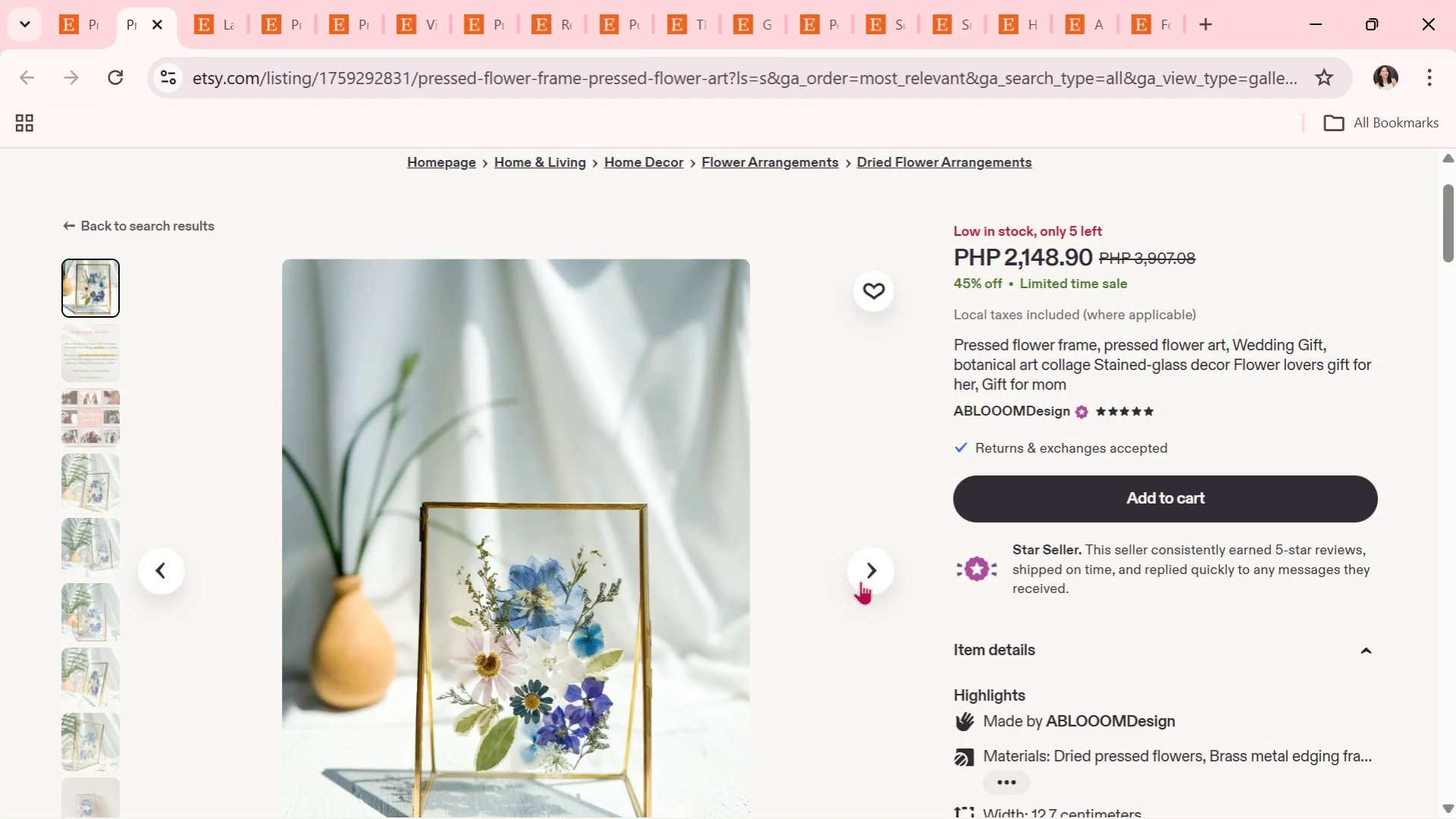 
left_click([863, 579])
 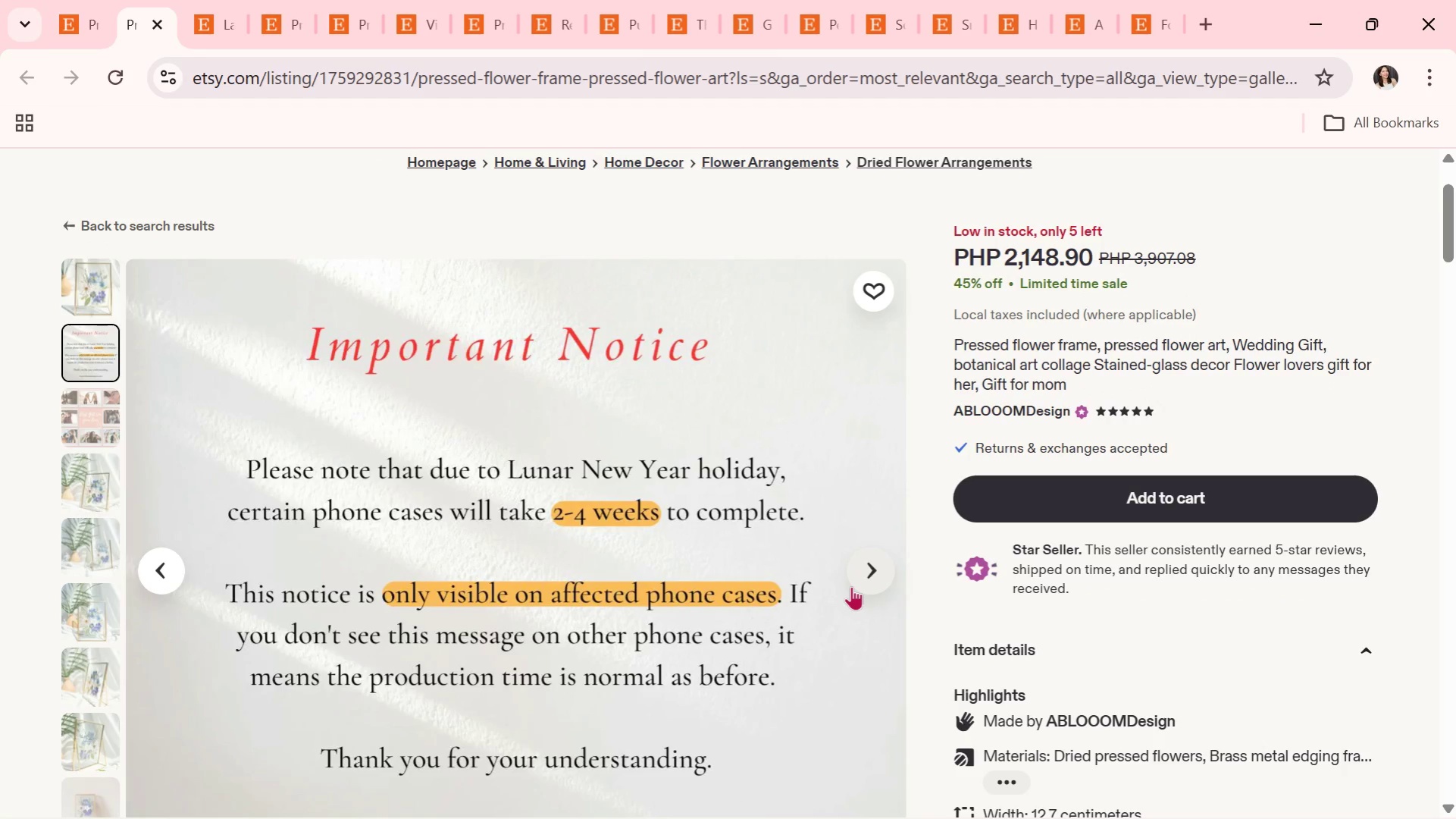 
wait(11.06)
 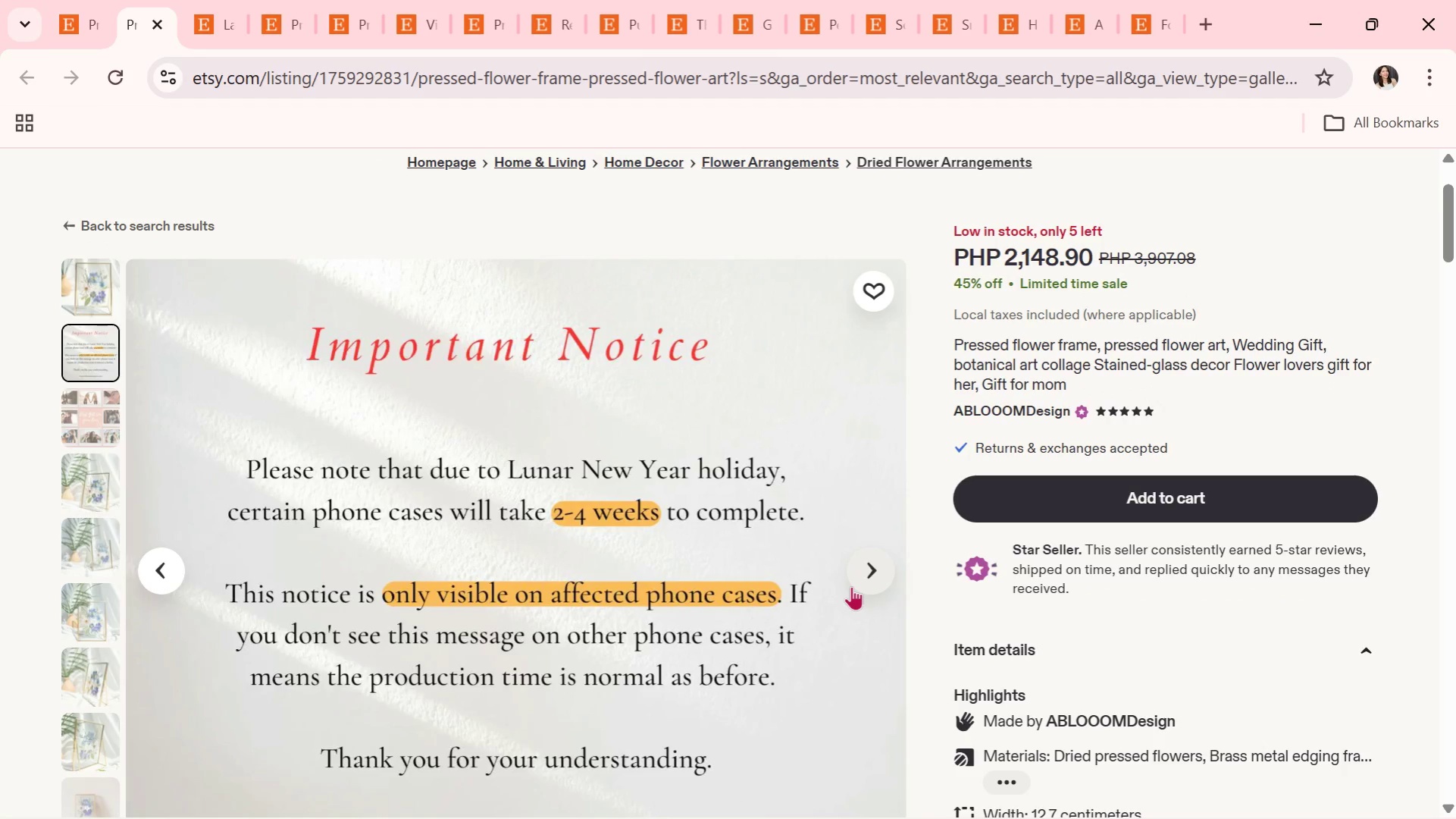 
left_click([861, 570])
 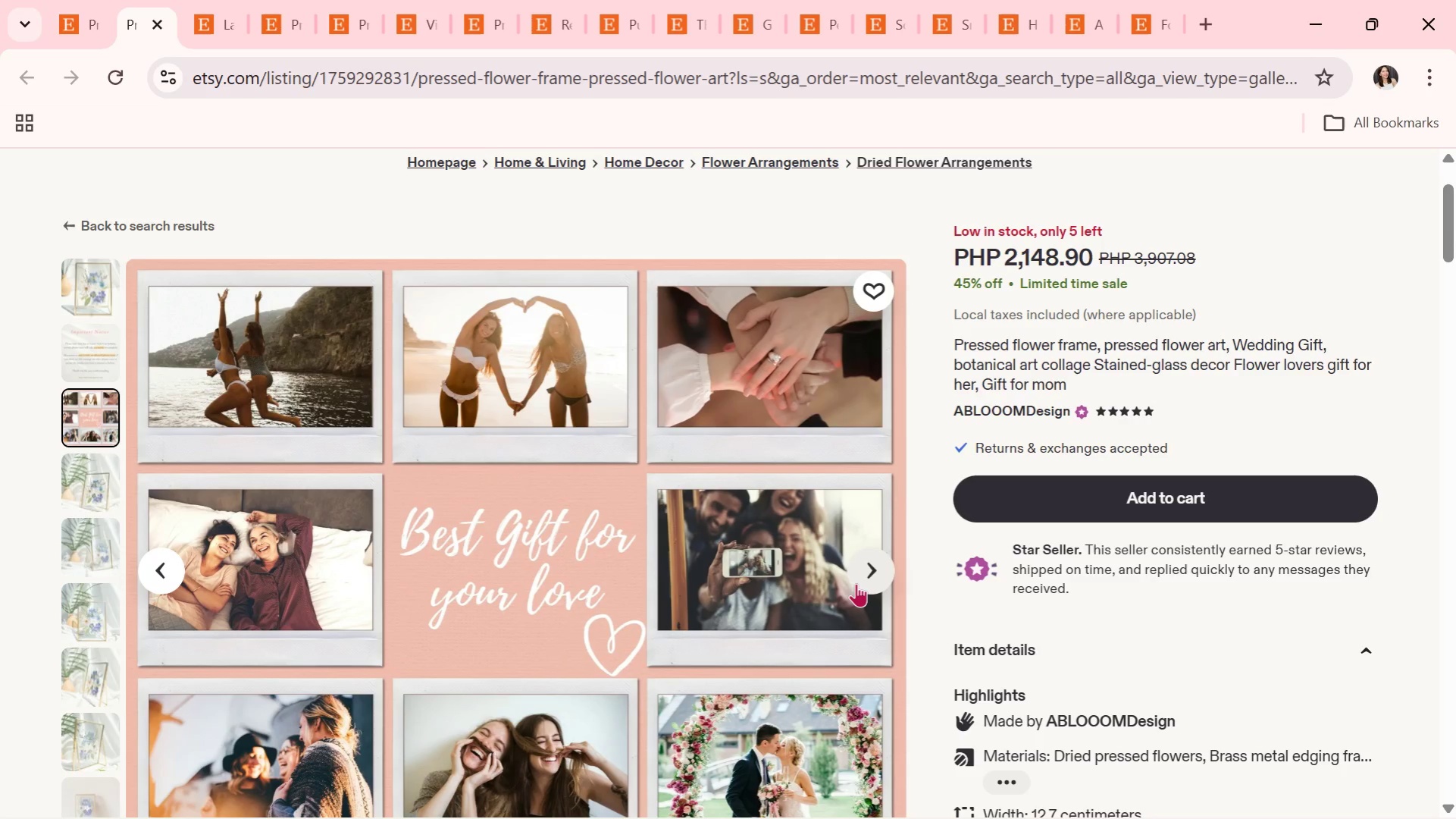 
left_click([866, 574])
 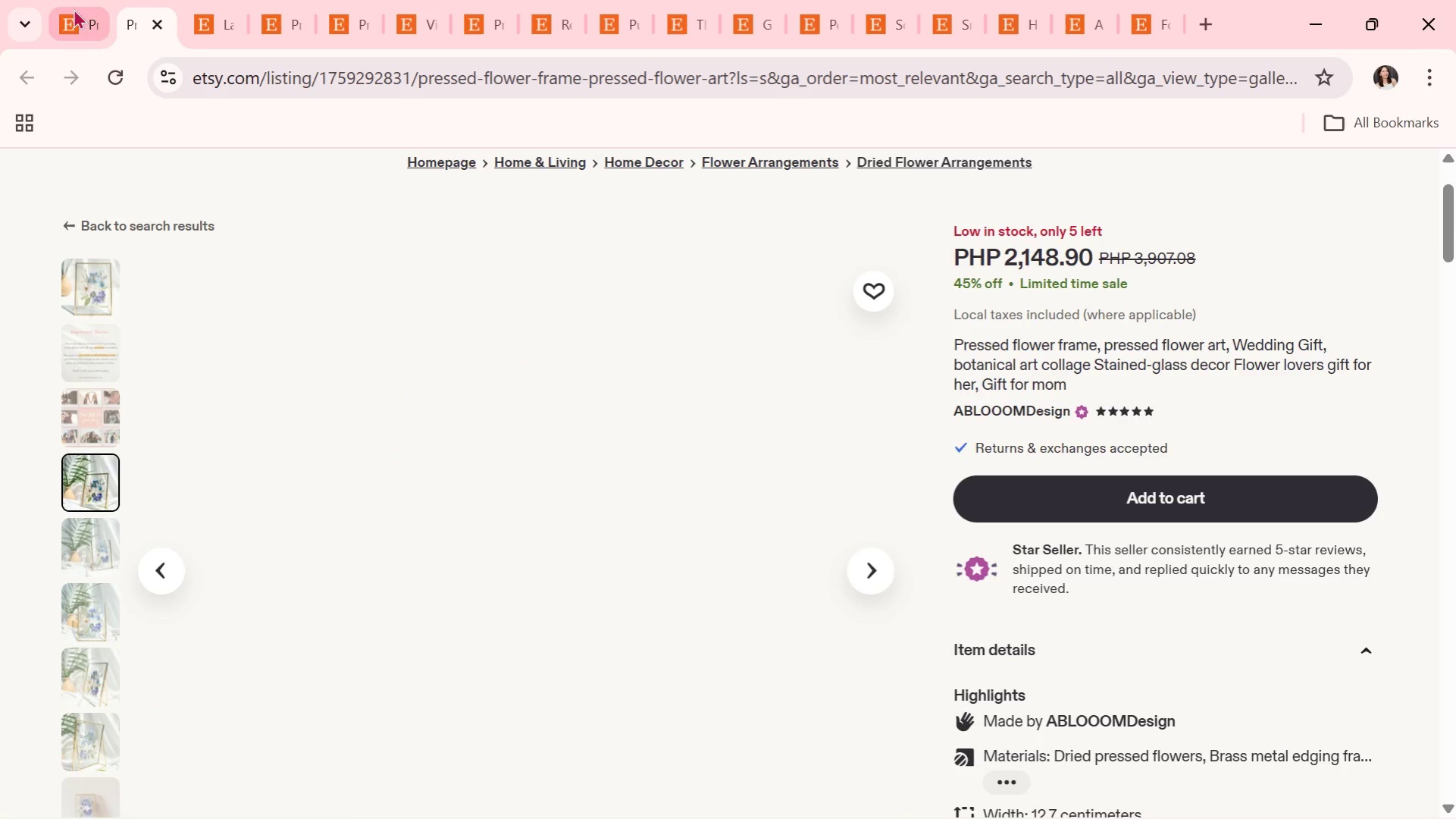 
left_click([85, 0])
 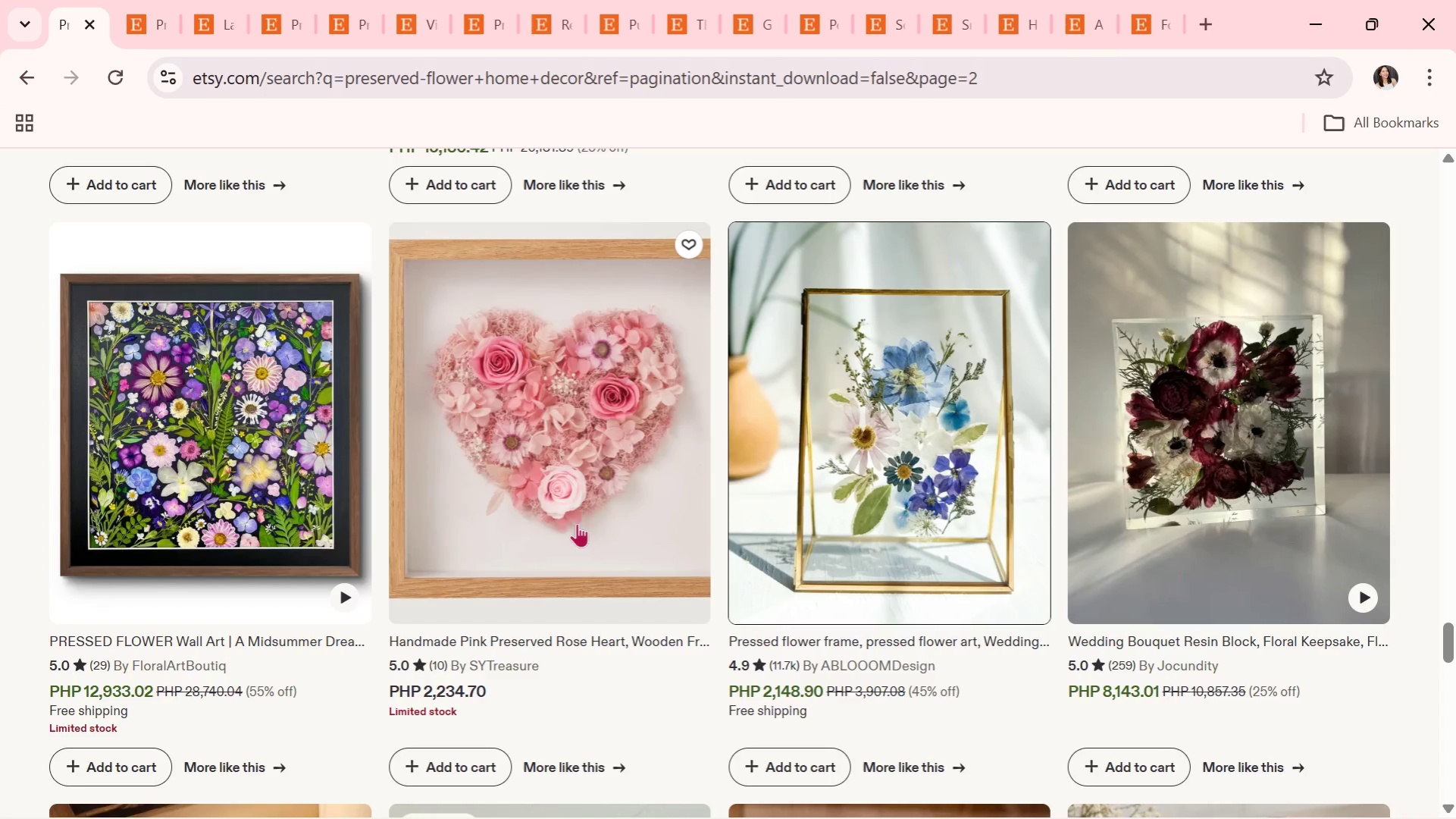 
scroll: coordinate [564, 626], scroll_direction: down, amount: 7.0
 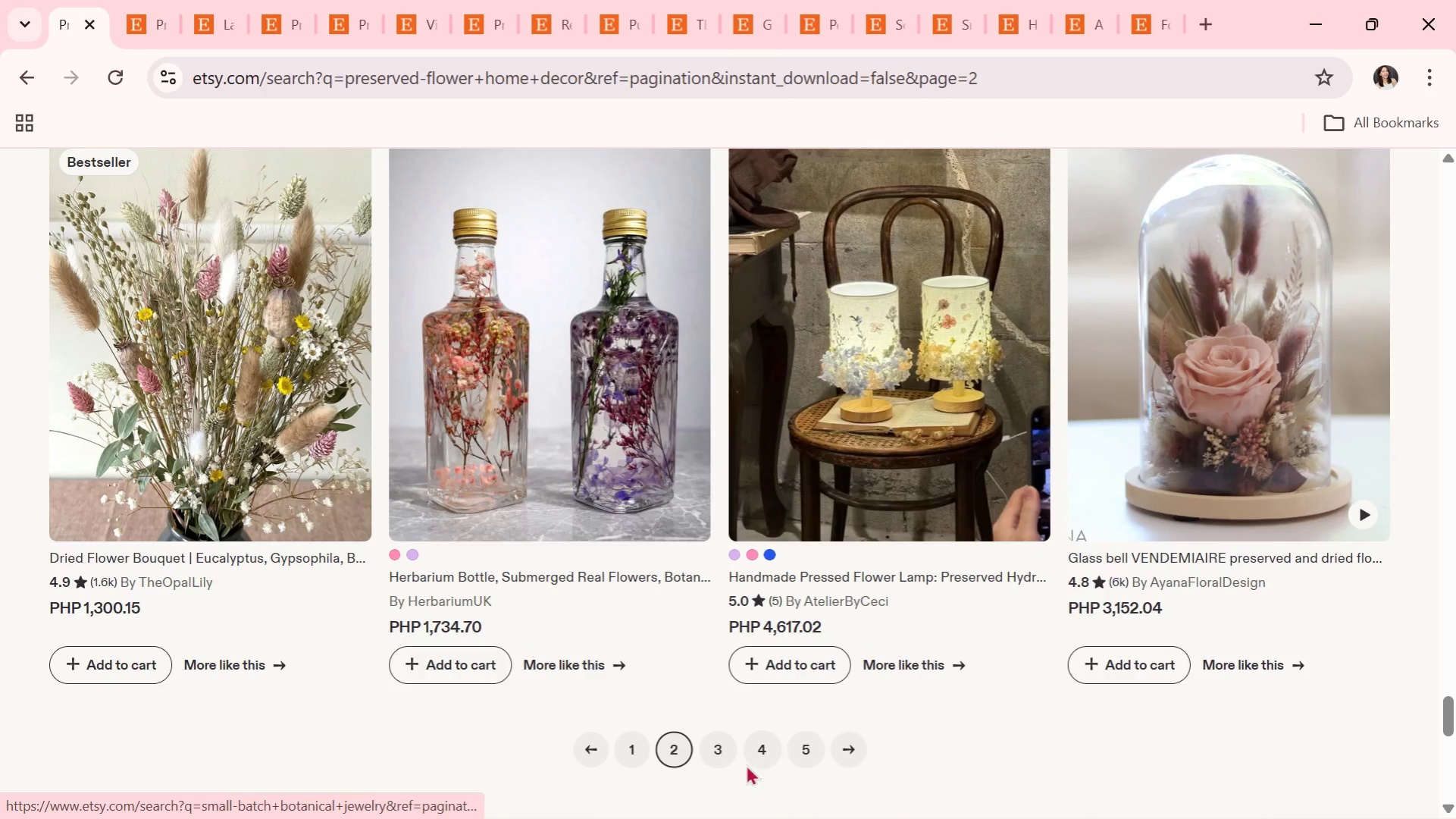 
left_click([720, 745])
 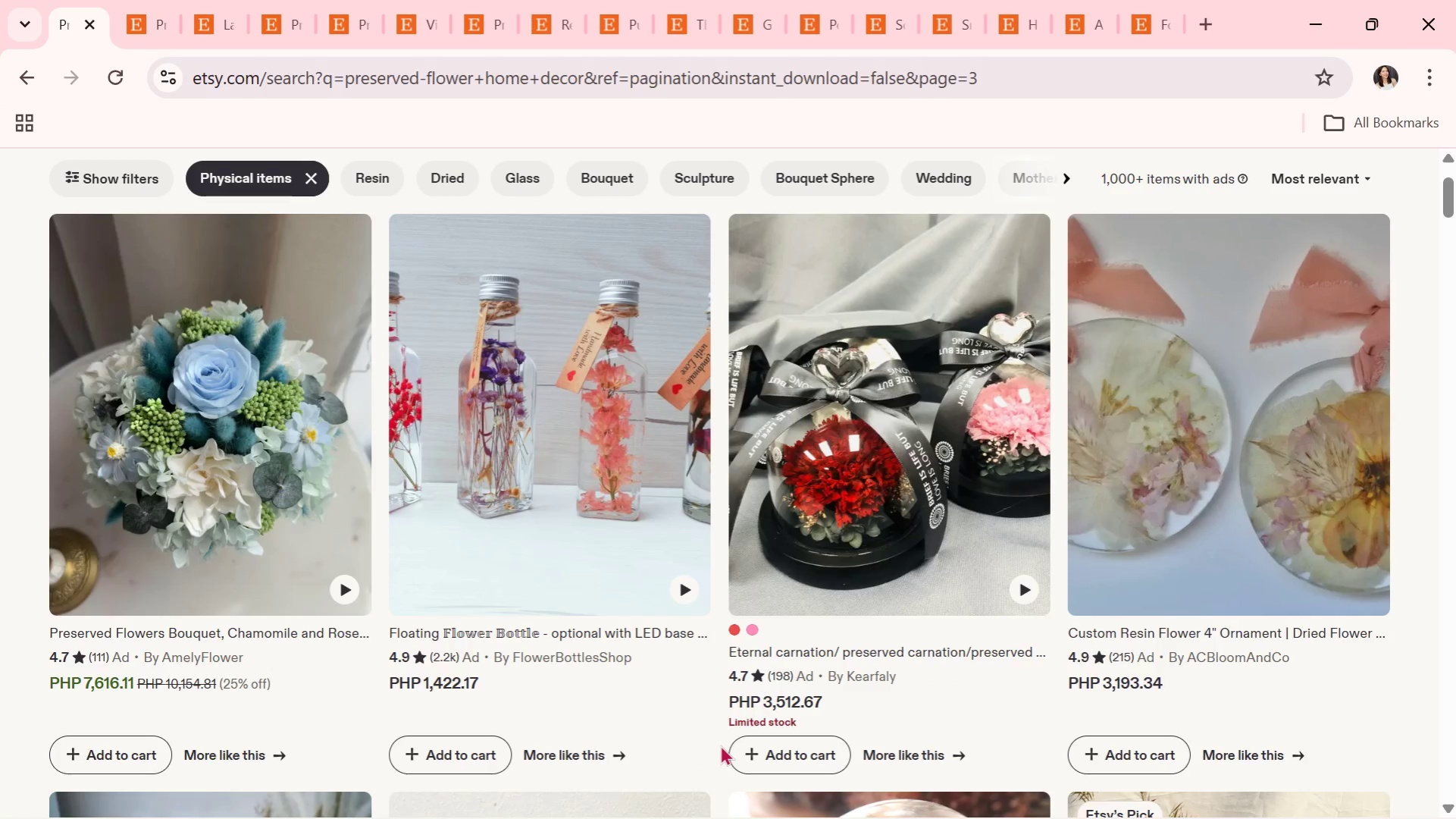 
scroll: coordinate [719, 743], scroll_direction: down, amount: 4.0
 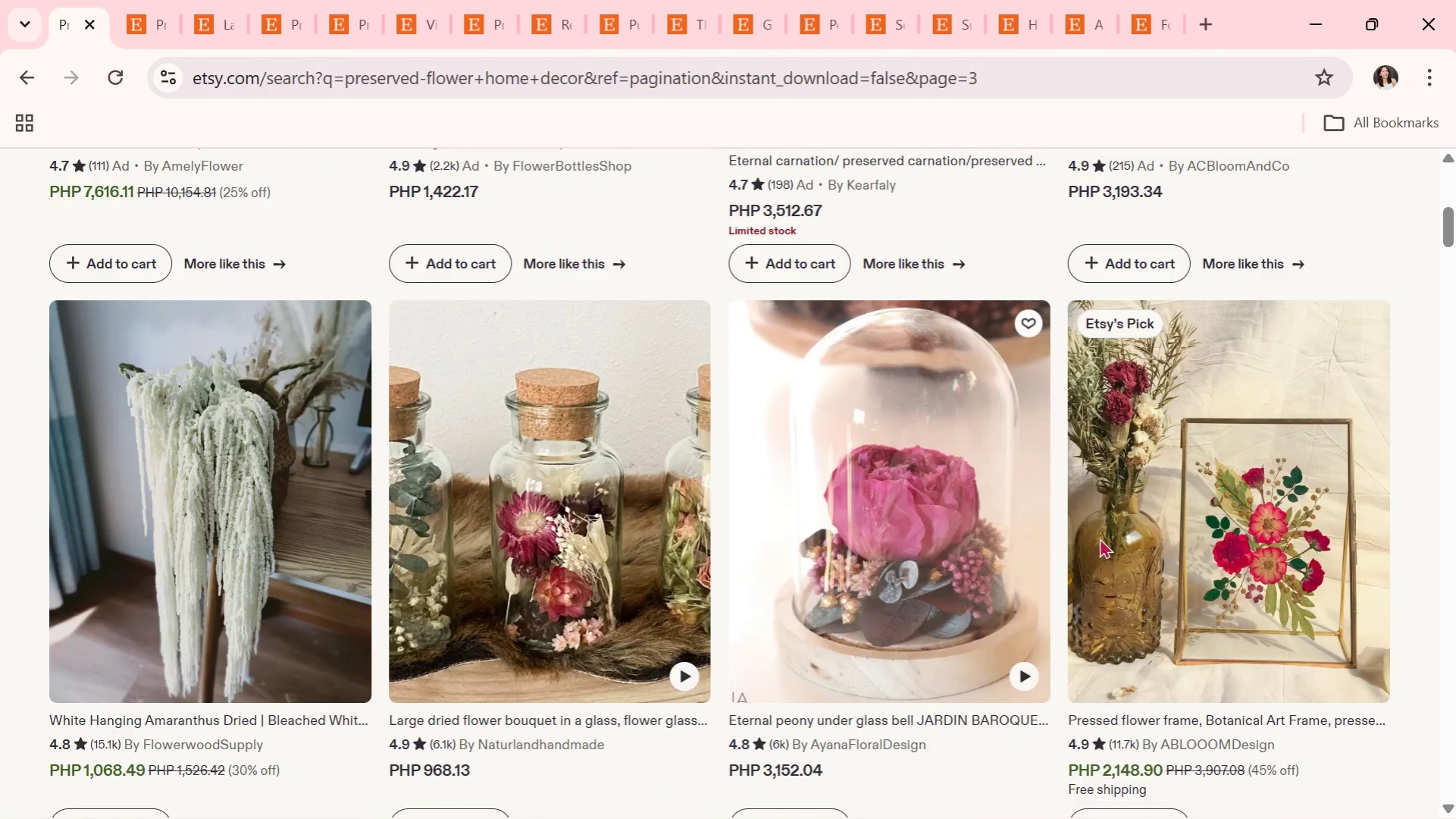 
left_click([1198, 482])
 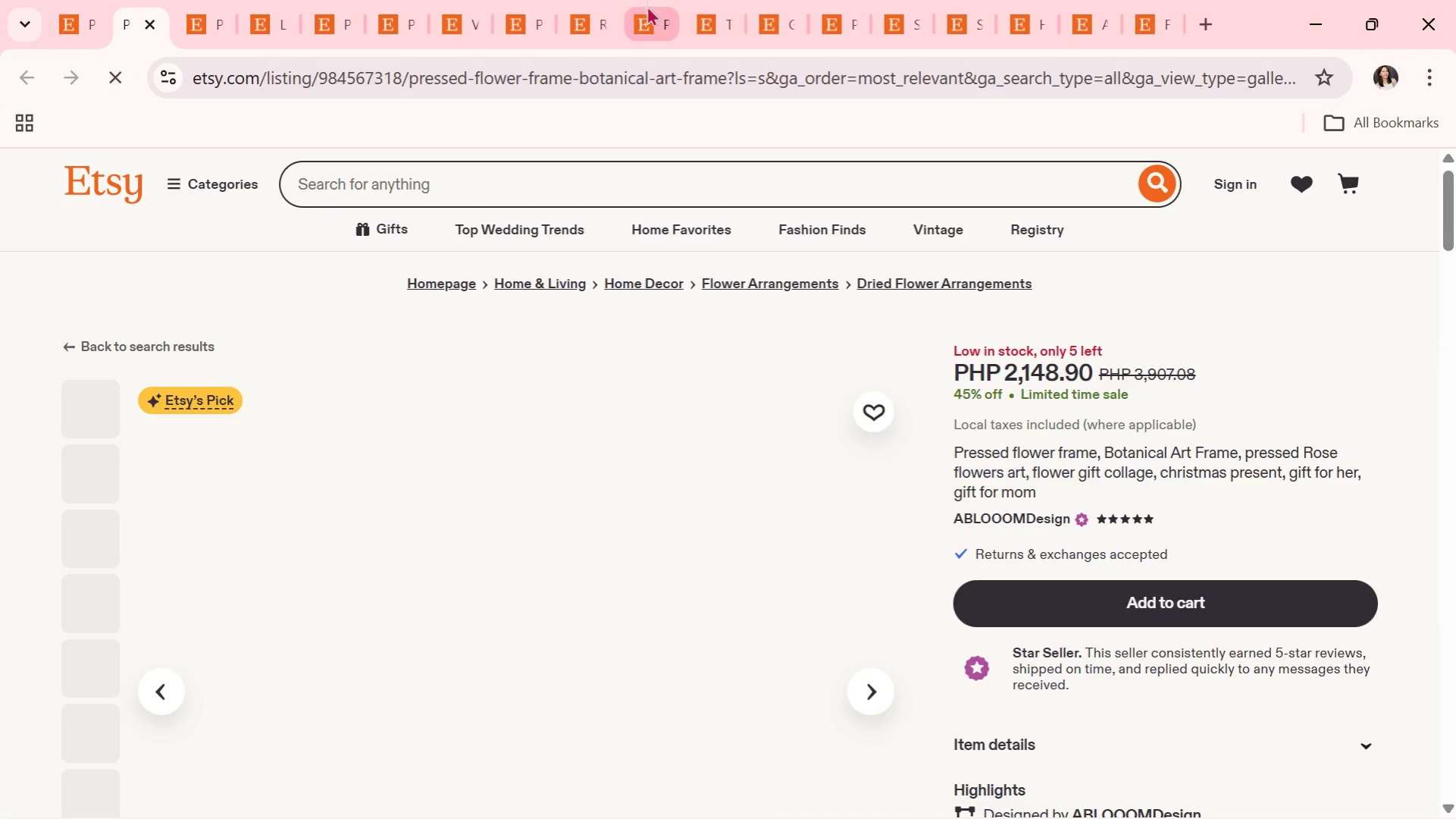 
left_click([665, 24])
 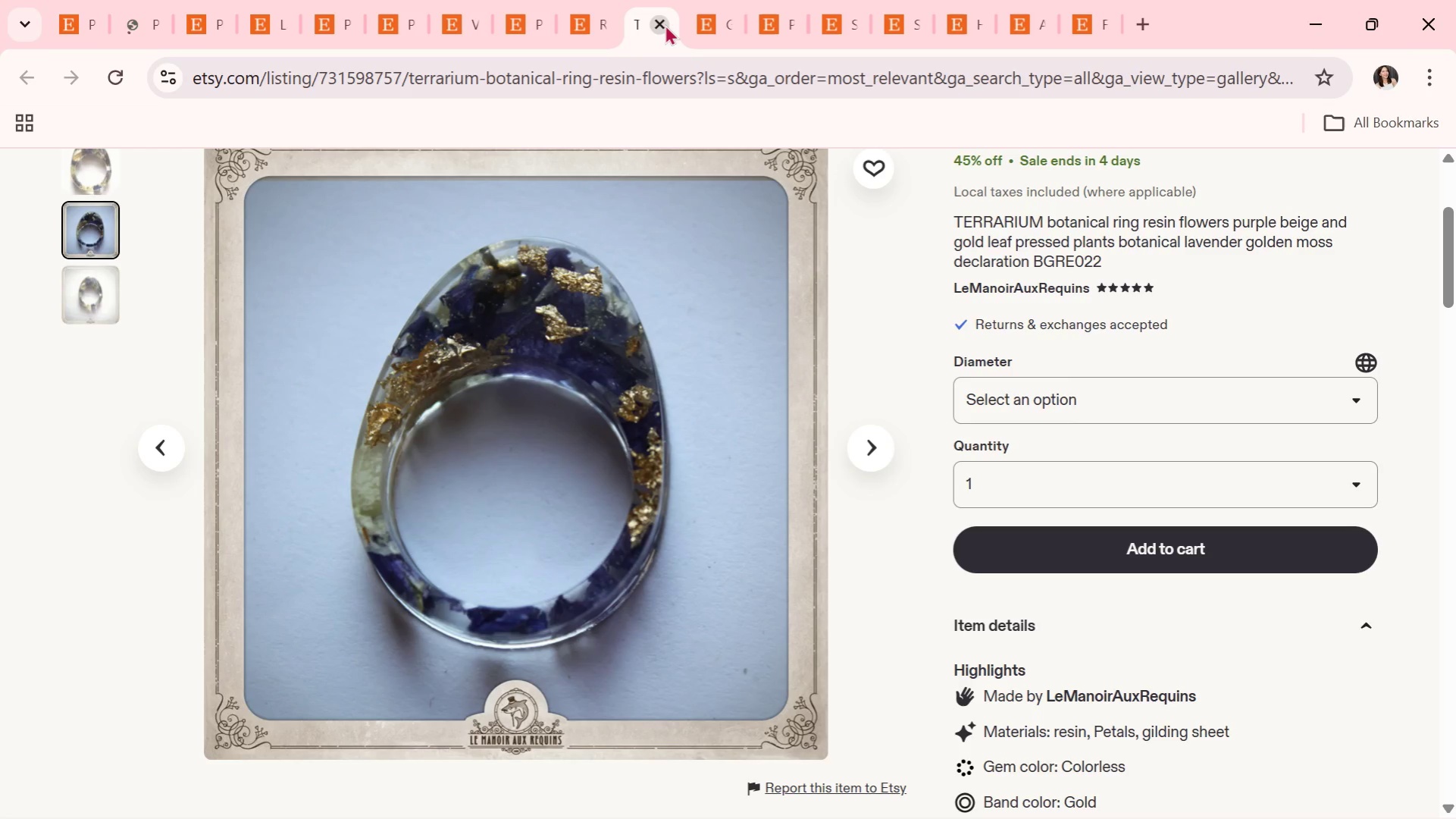 
left_click([665, 24])
 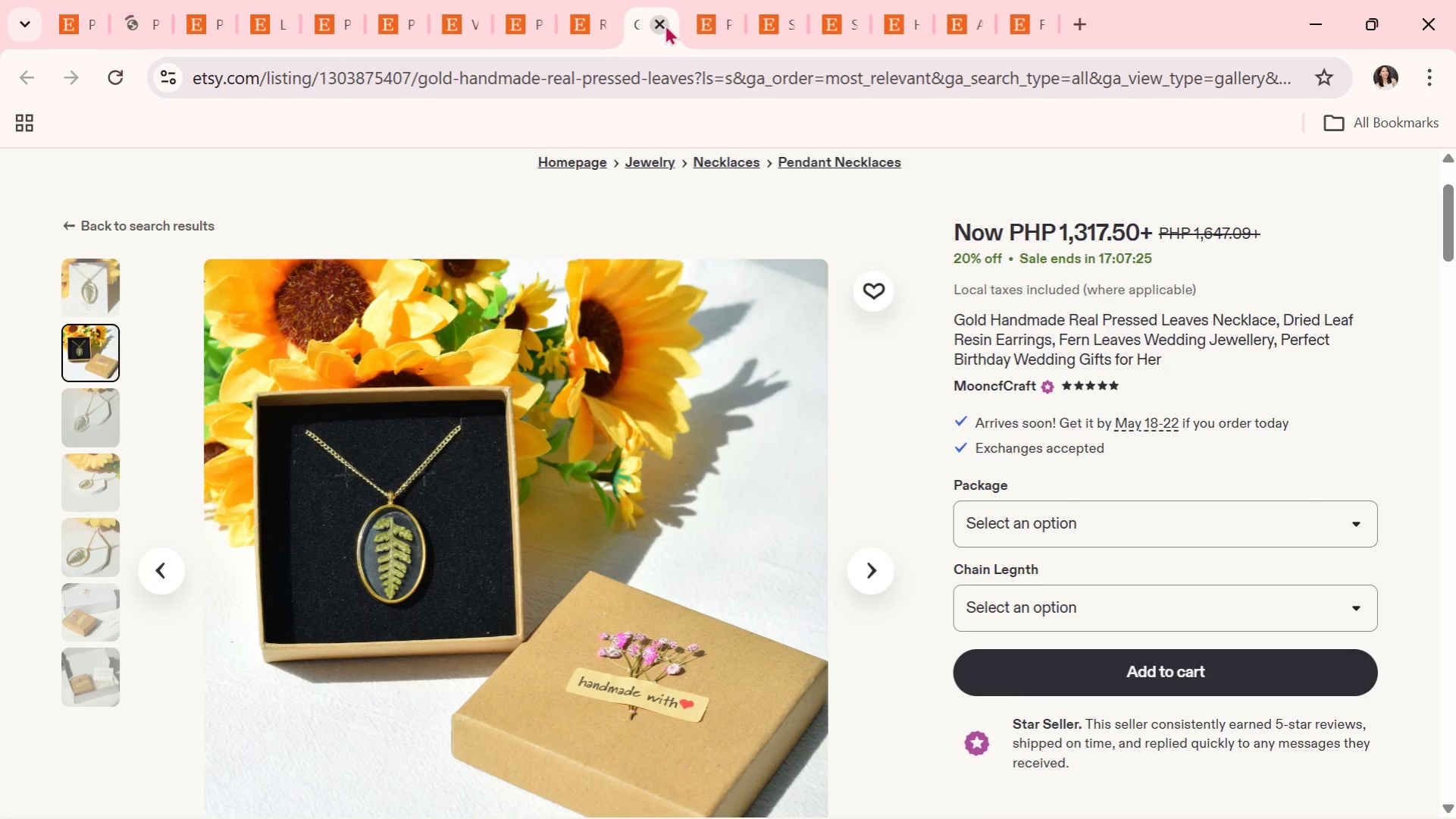 
left_click([665, 24])
 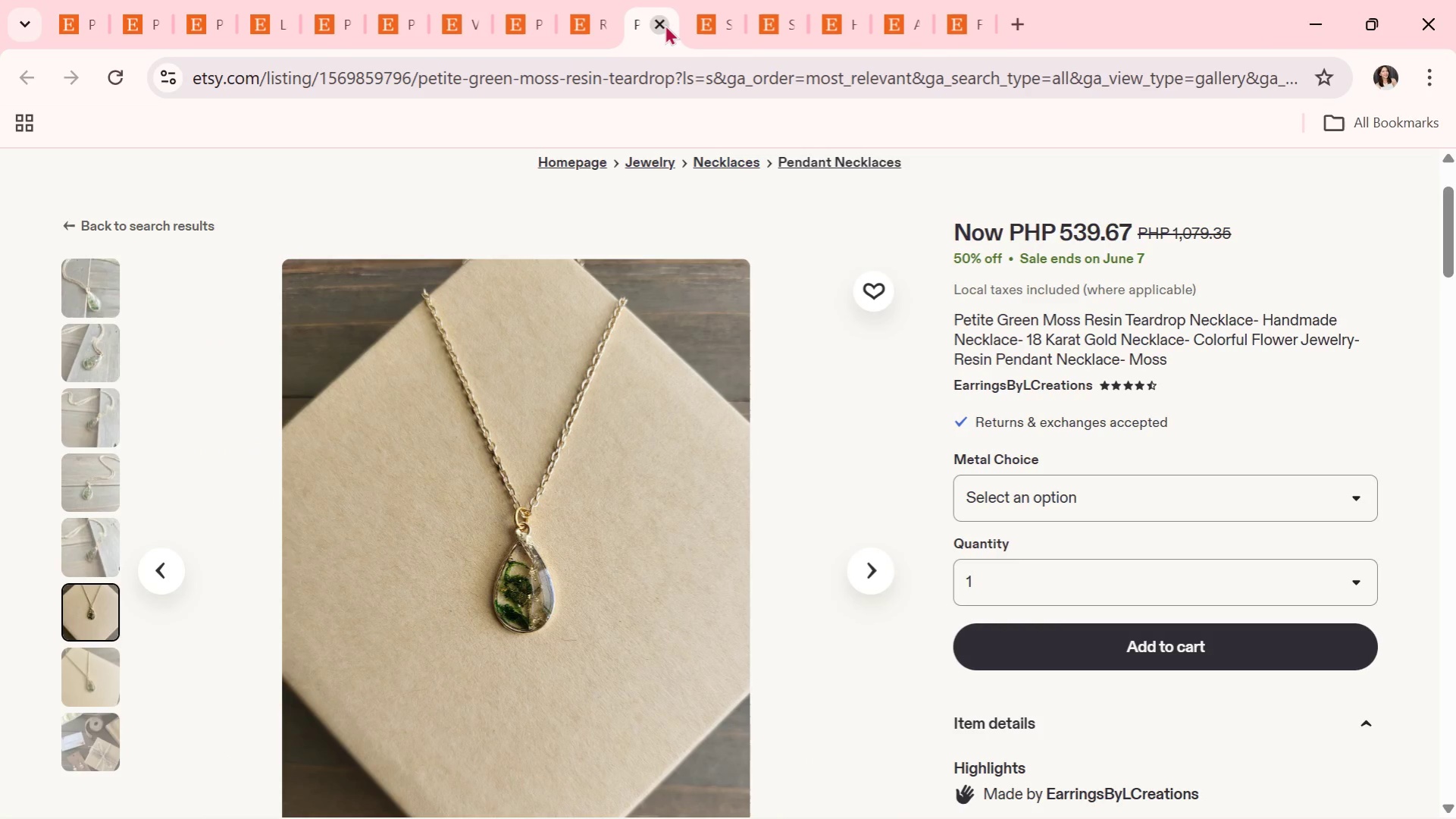 
left_click([665, 24])
 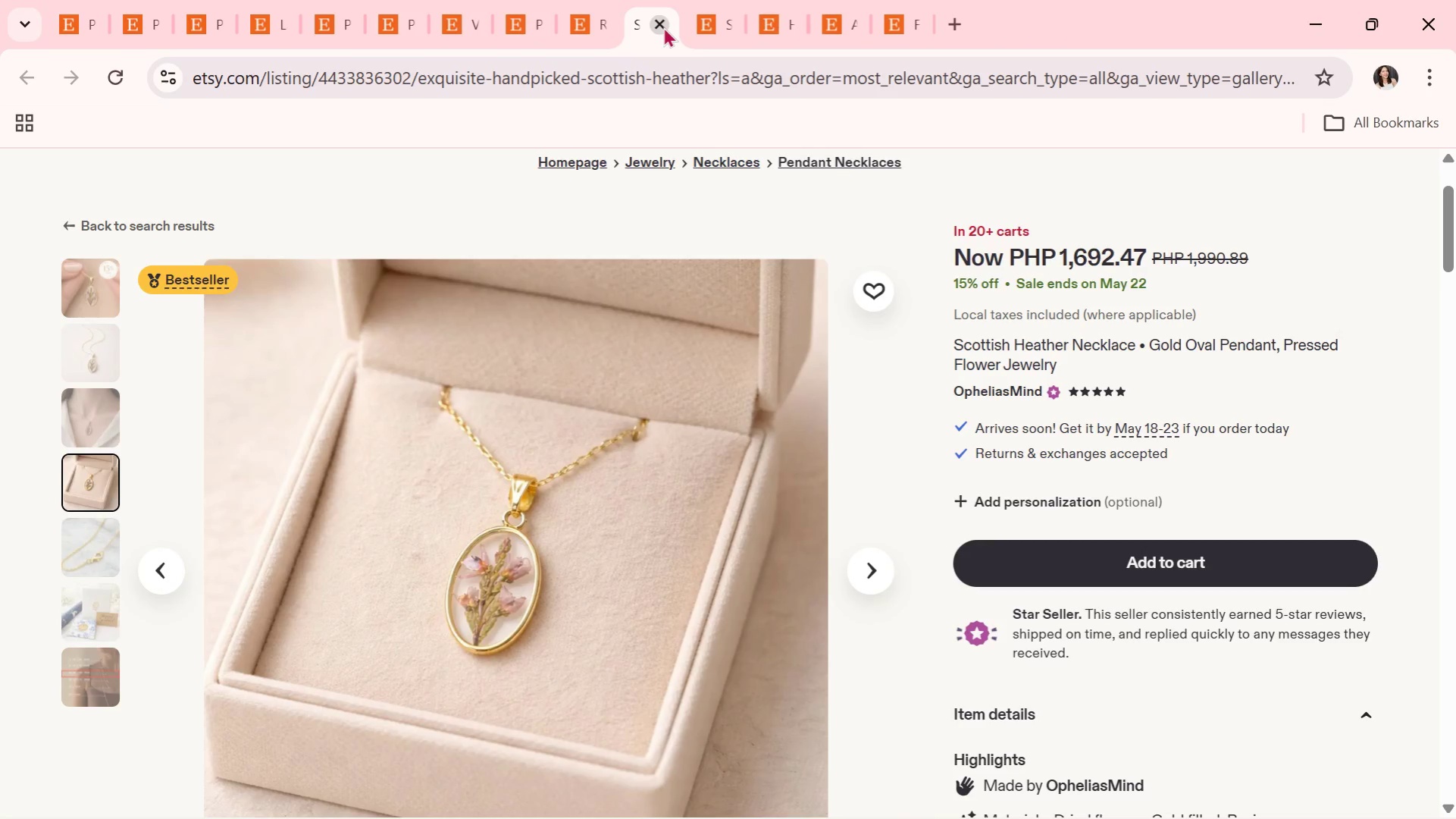 
left_click([663, 27])
 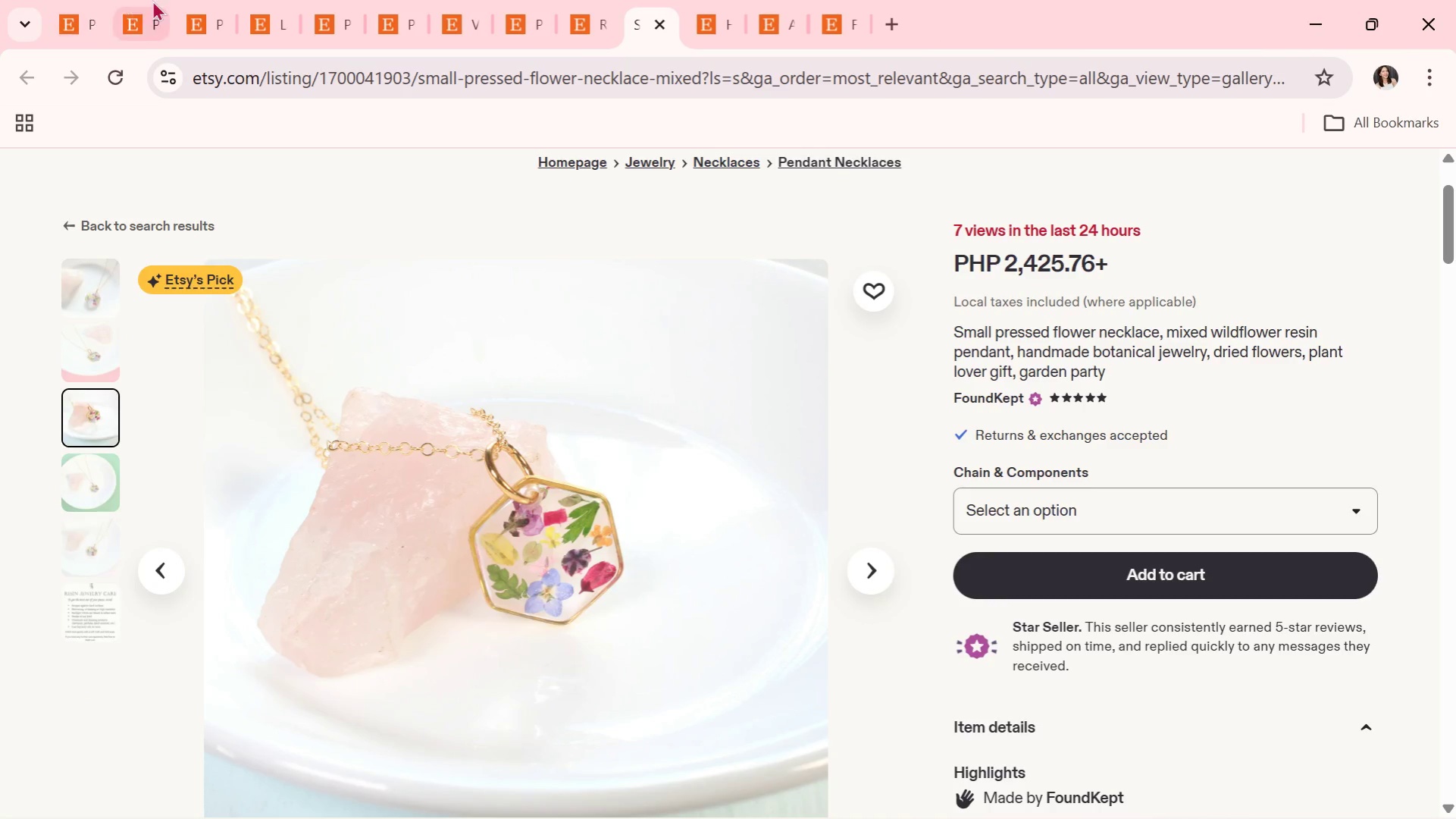 
left_click([89, 0])
 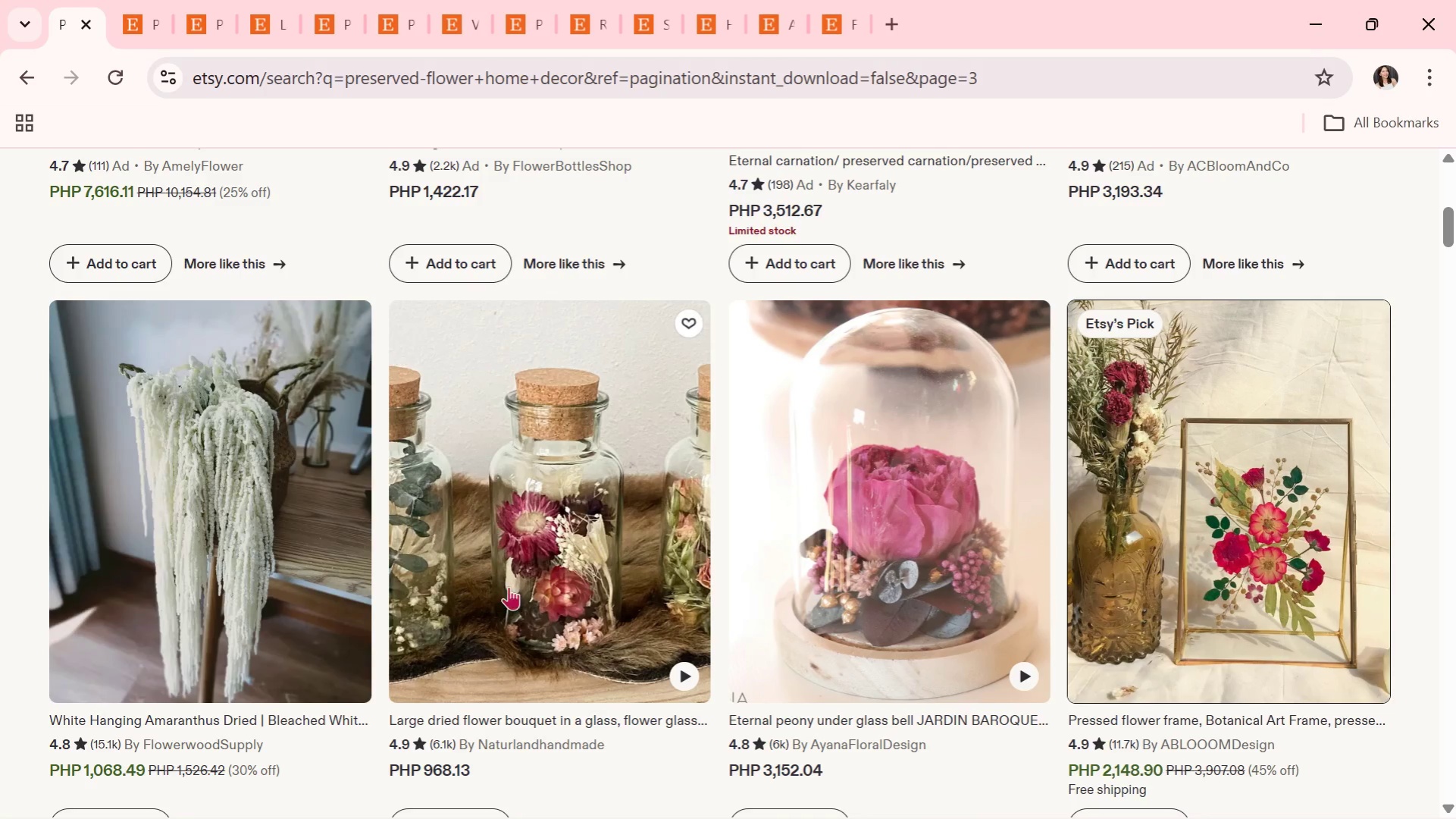 
scroll: coordinate [509, 660], scroll_direction: down, amount: 6.0
 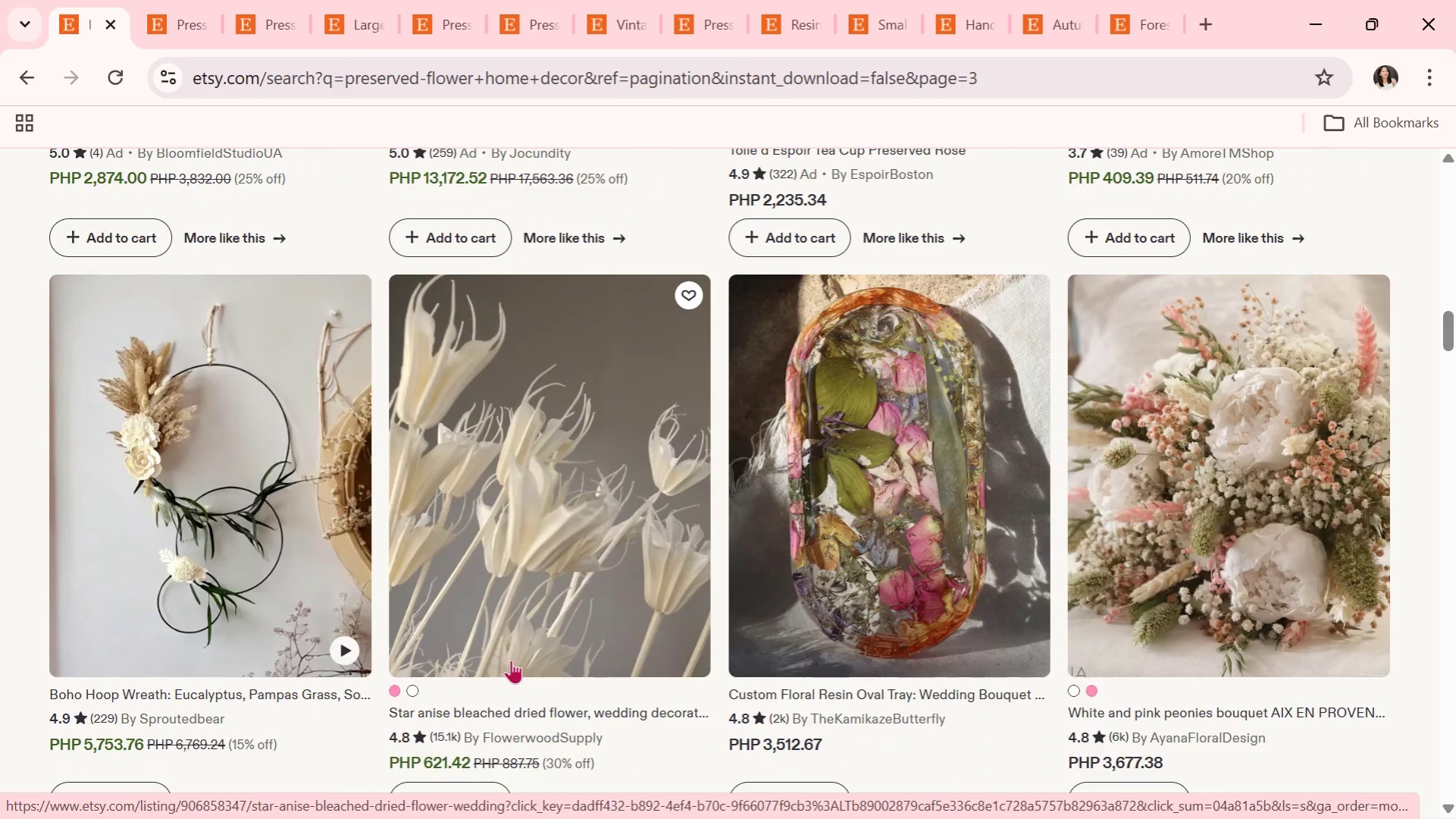 
wait(13.9)
 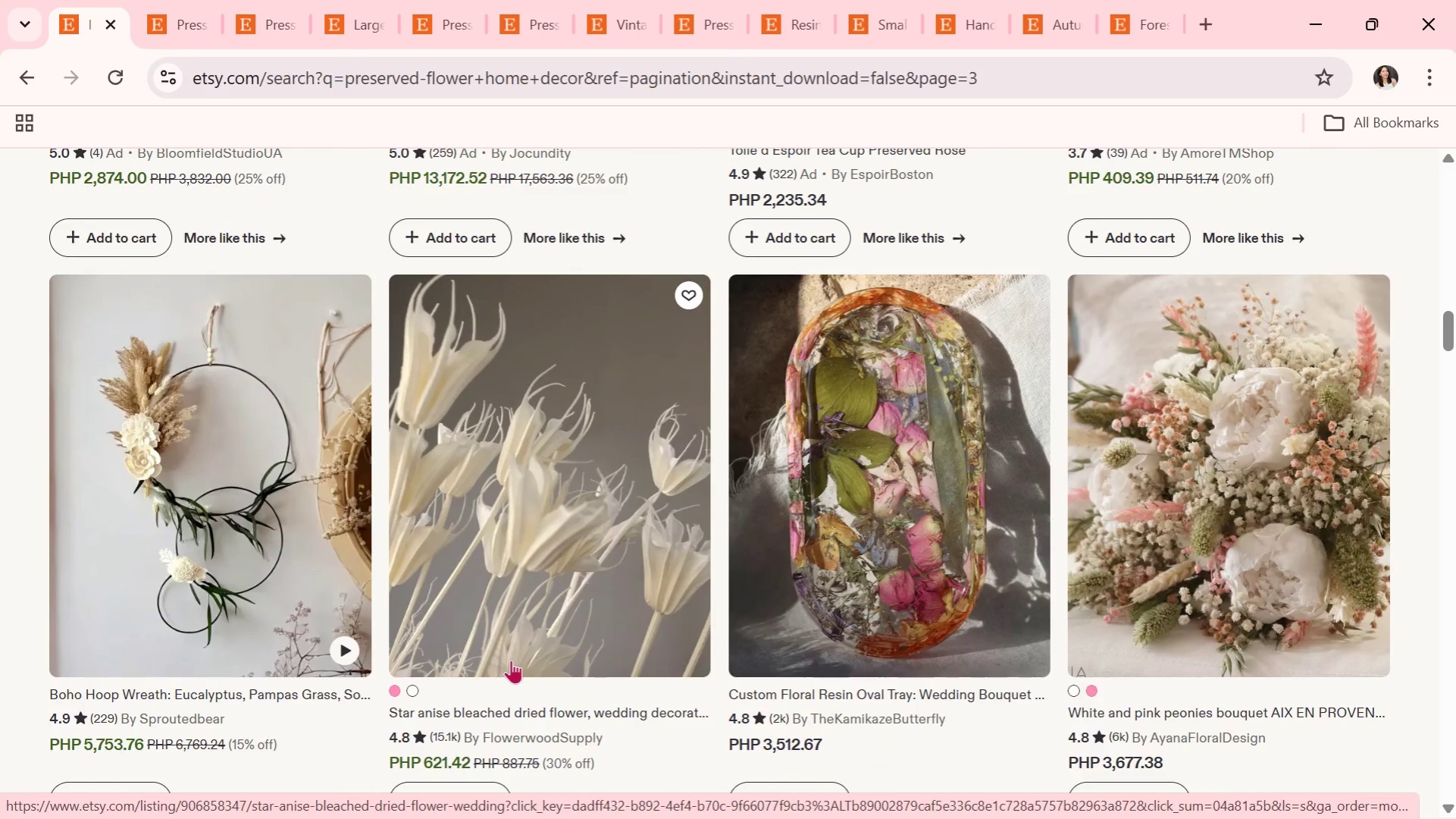 
left_click([950, 466])
 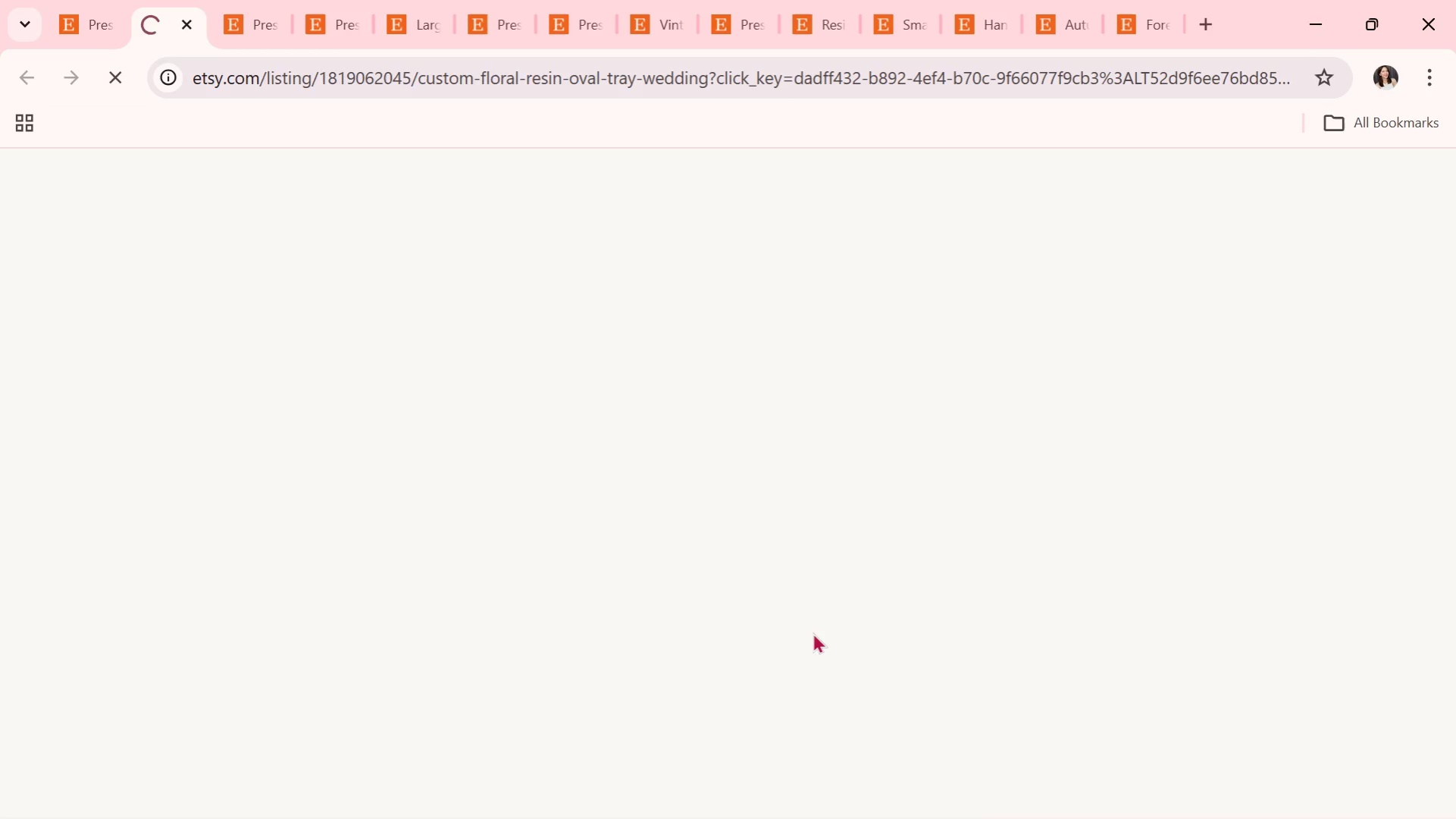 
scroll: coordinate [589, 659], scroll_direction: down, amount: 2.0
 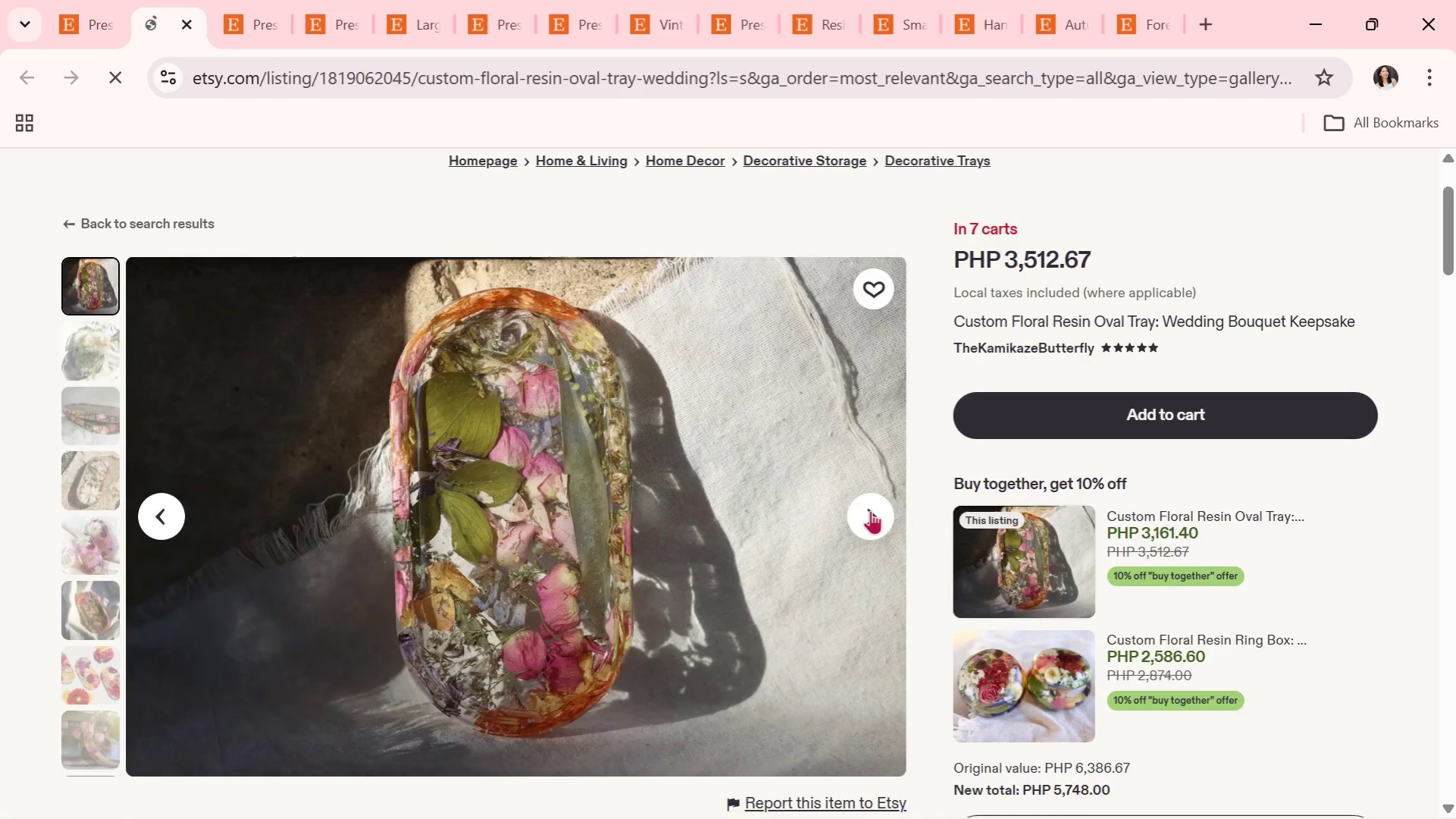 
left_click([869, 512])
 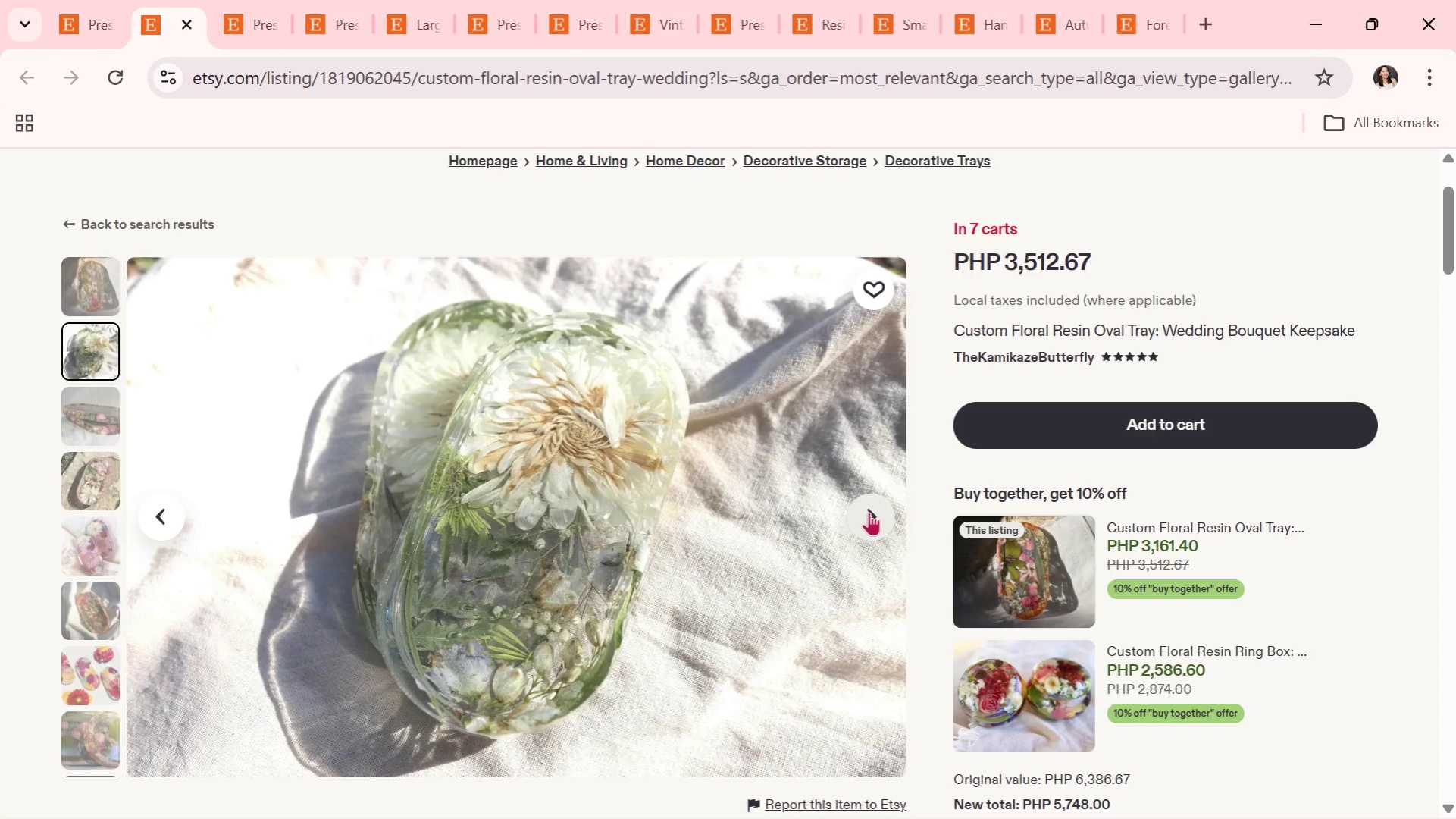 
left_click([869, 512])
 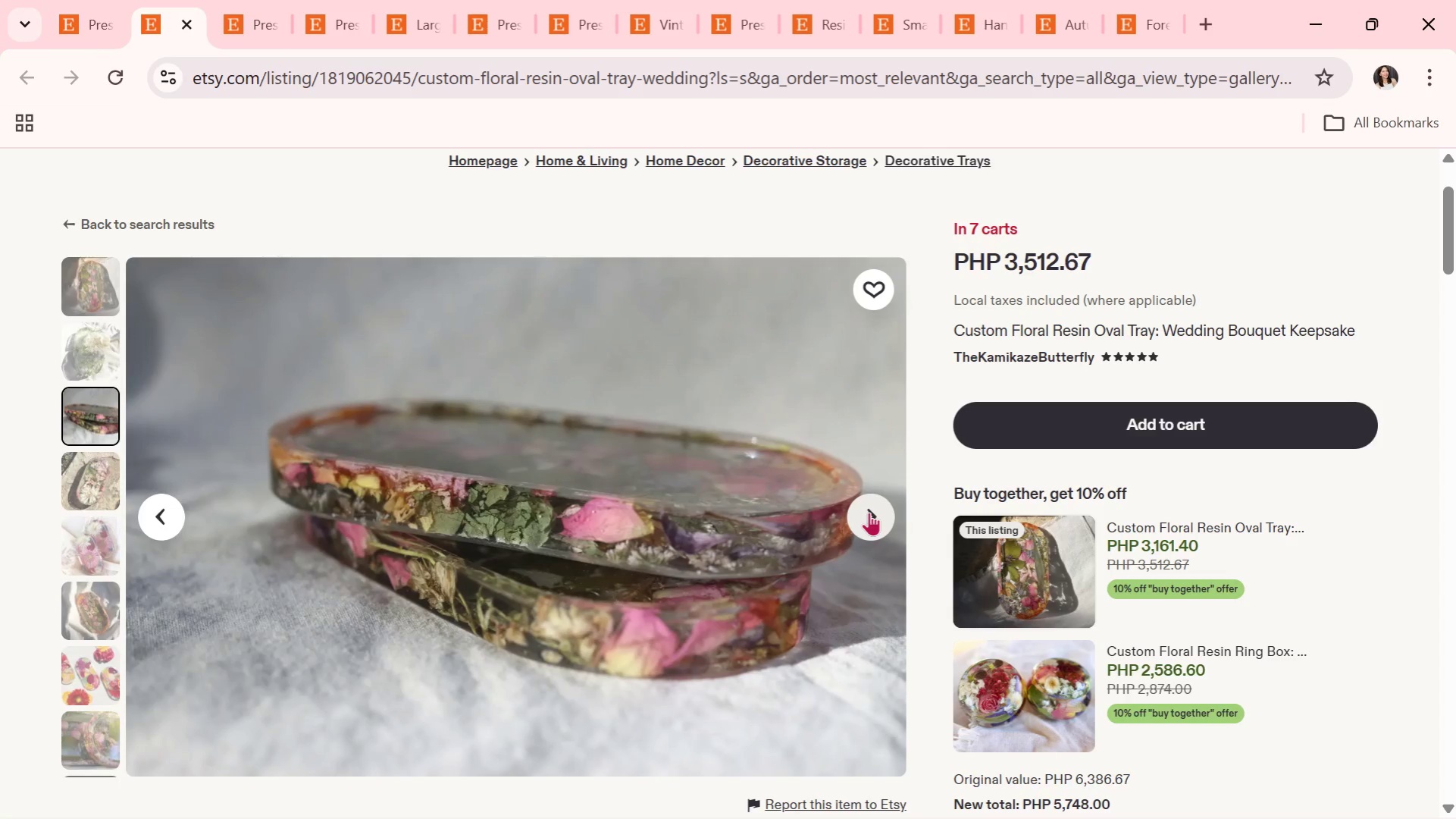 
left_click([869, 512])
 